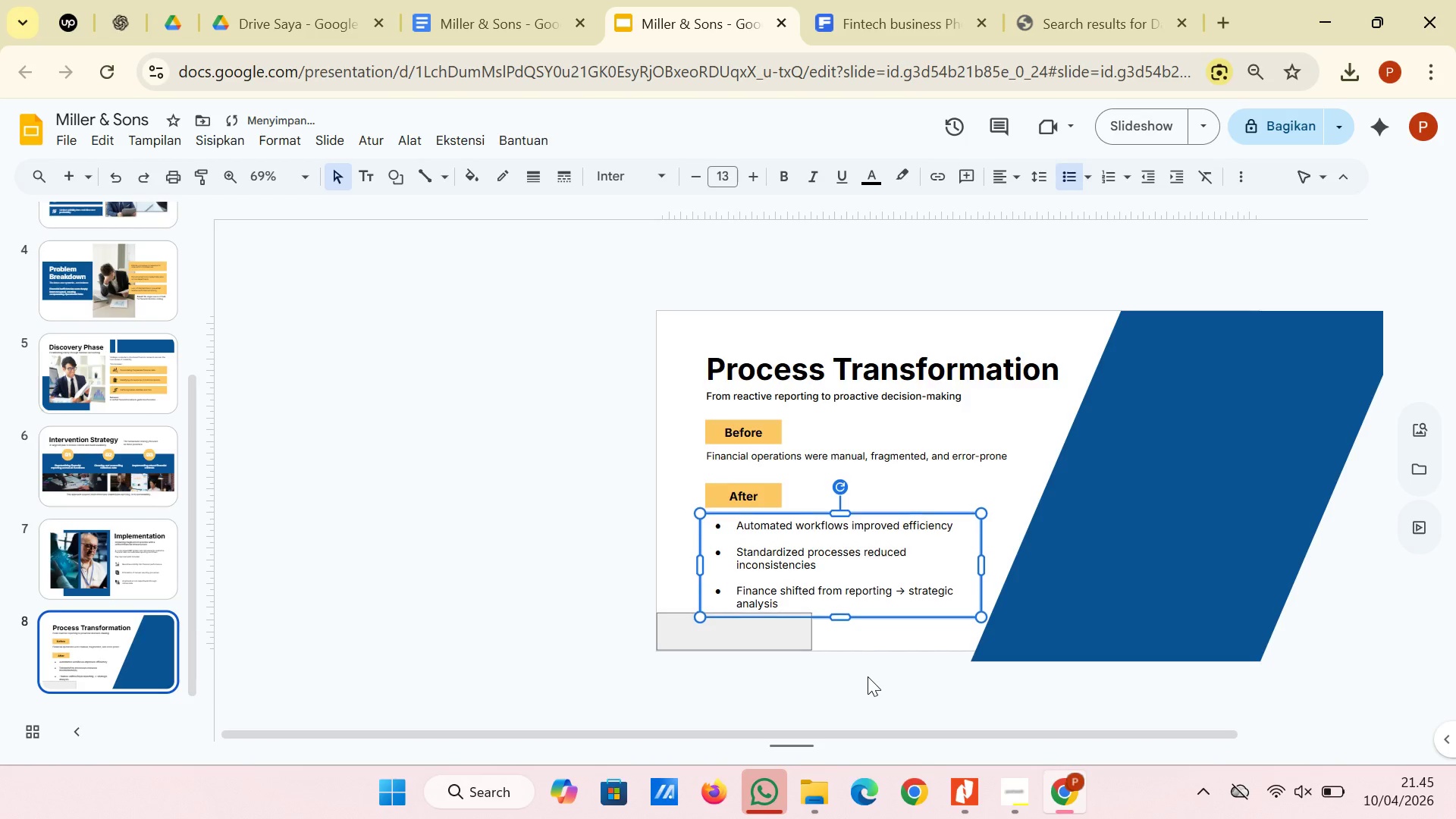 
key(ArrowDown)
 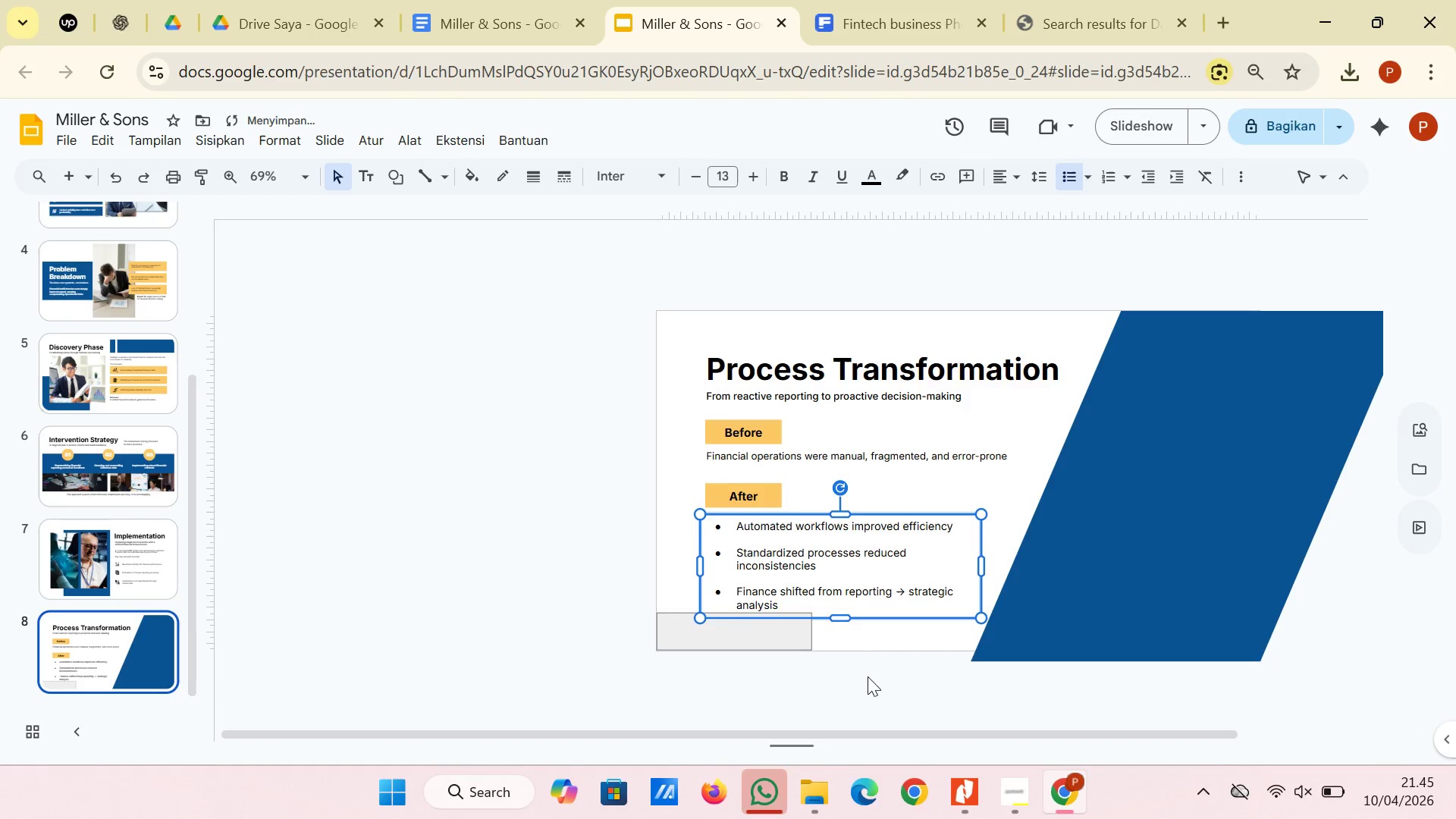 
key(ArrowDown)
 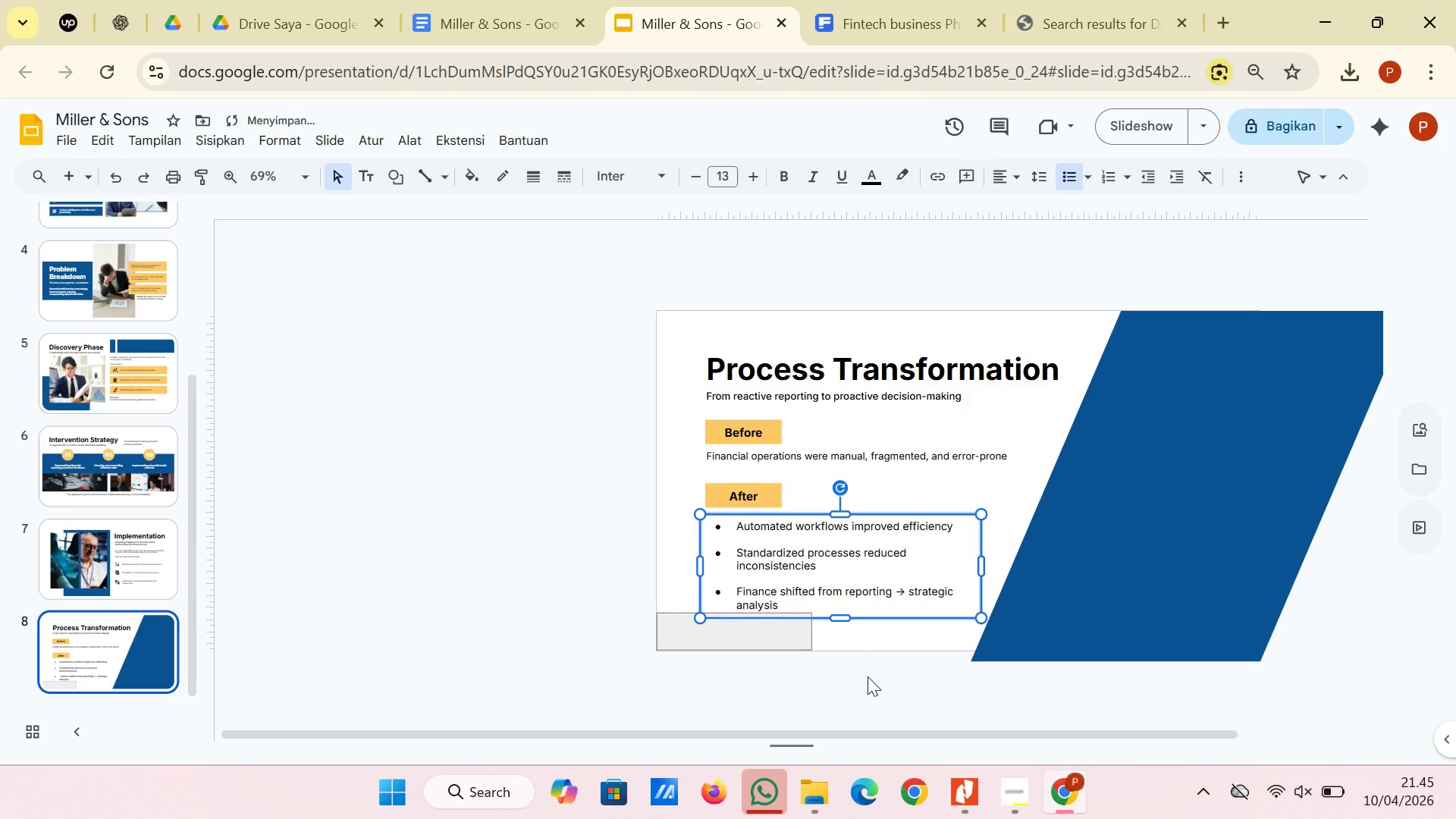 
key(ArrowUp)
 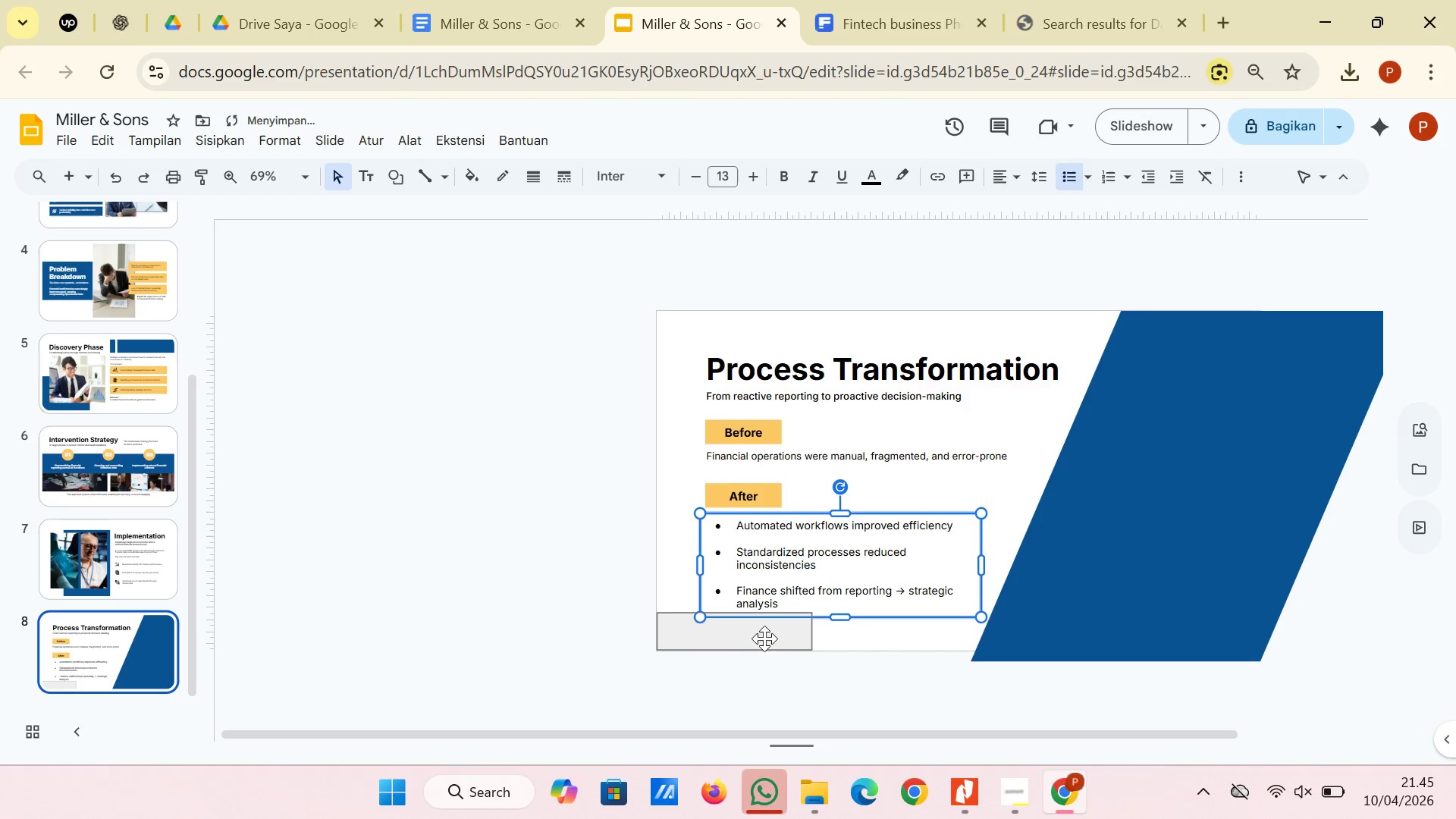 
left_click([732, 643])
 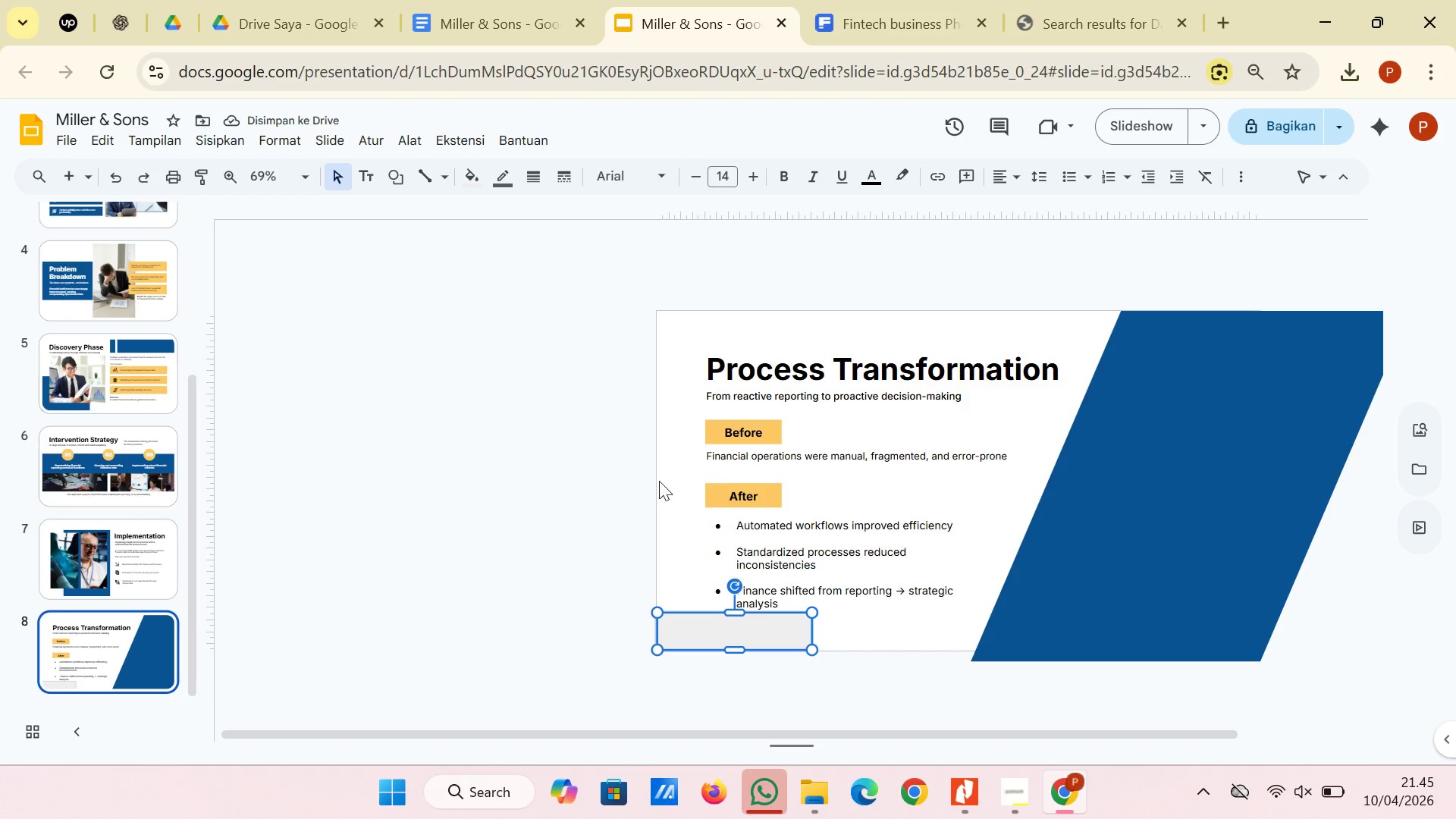 
left_click_drag(start_coordinate=[667, 475], to_coordinate=[831, 510])
 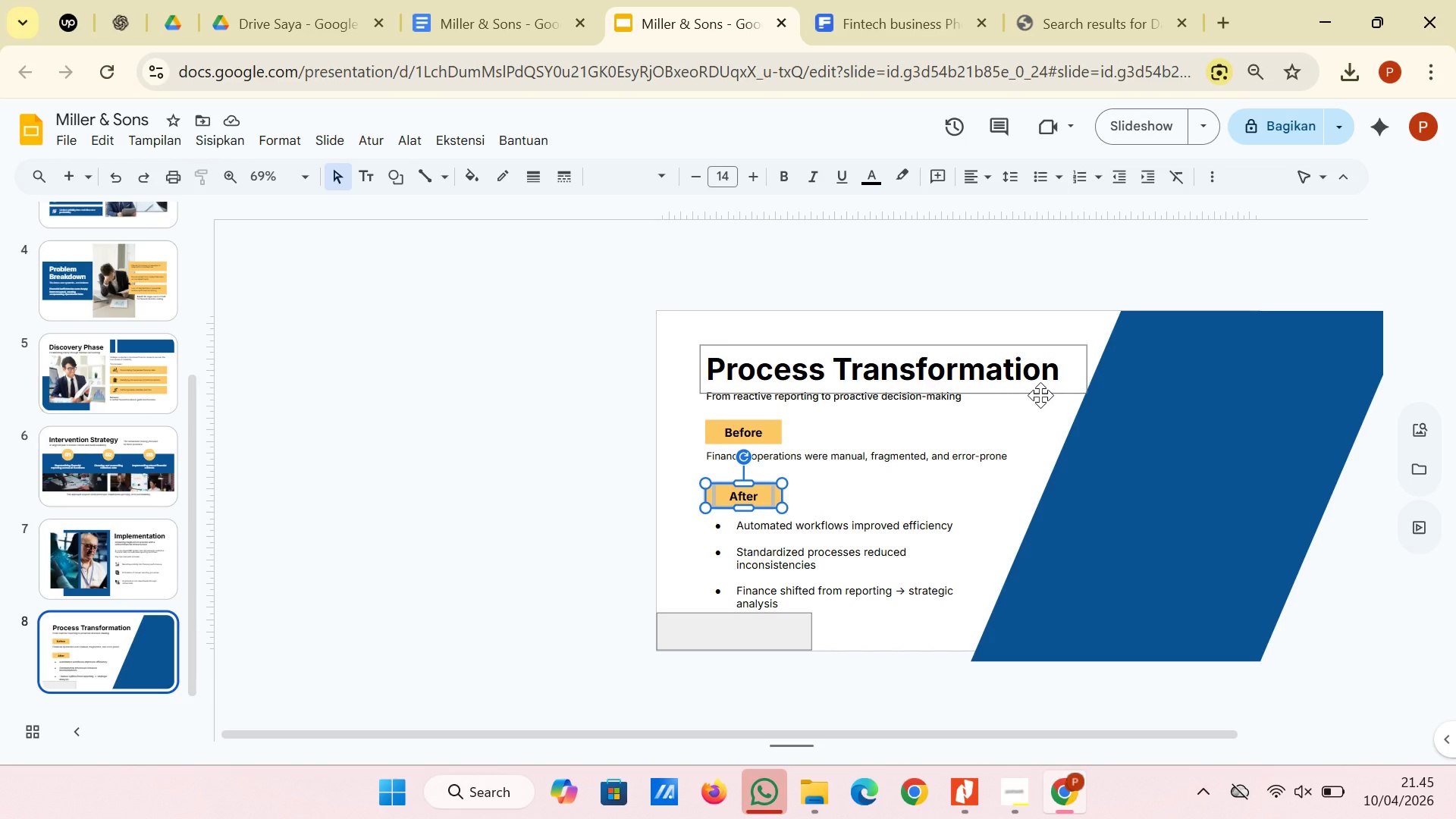 
key(ArrowDown)
 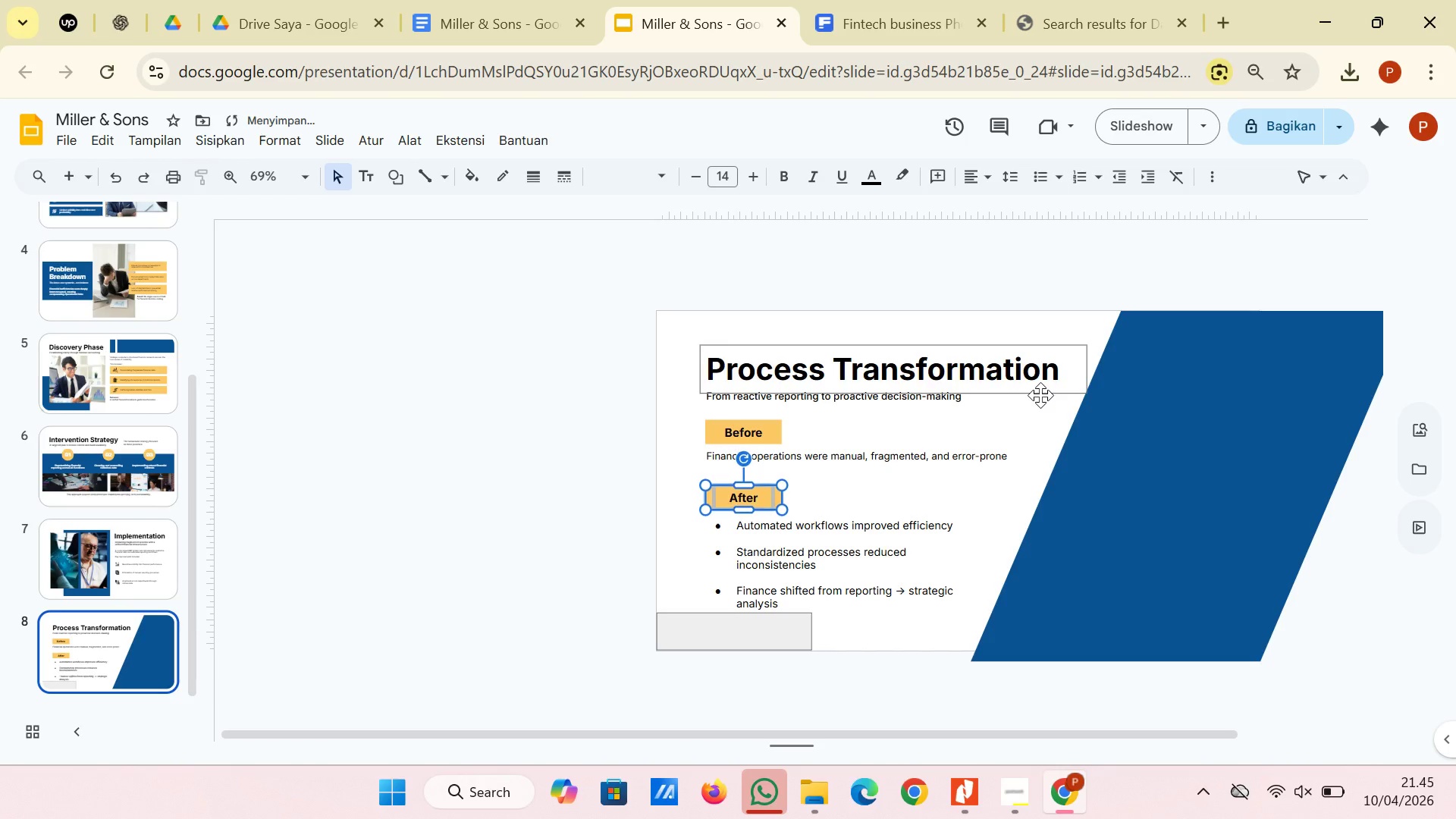 
key(ArrowDown)
 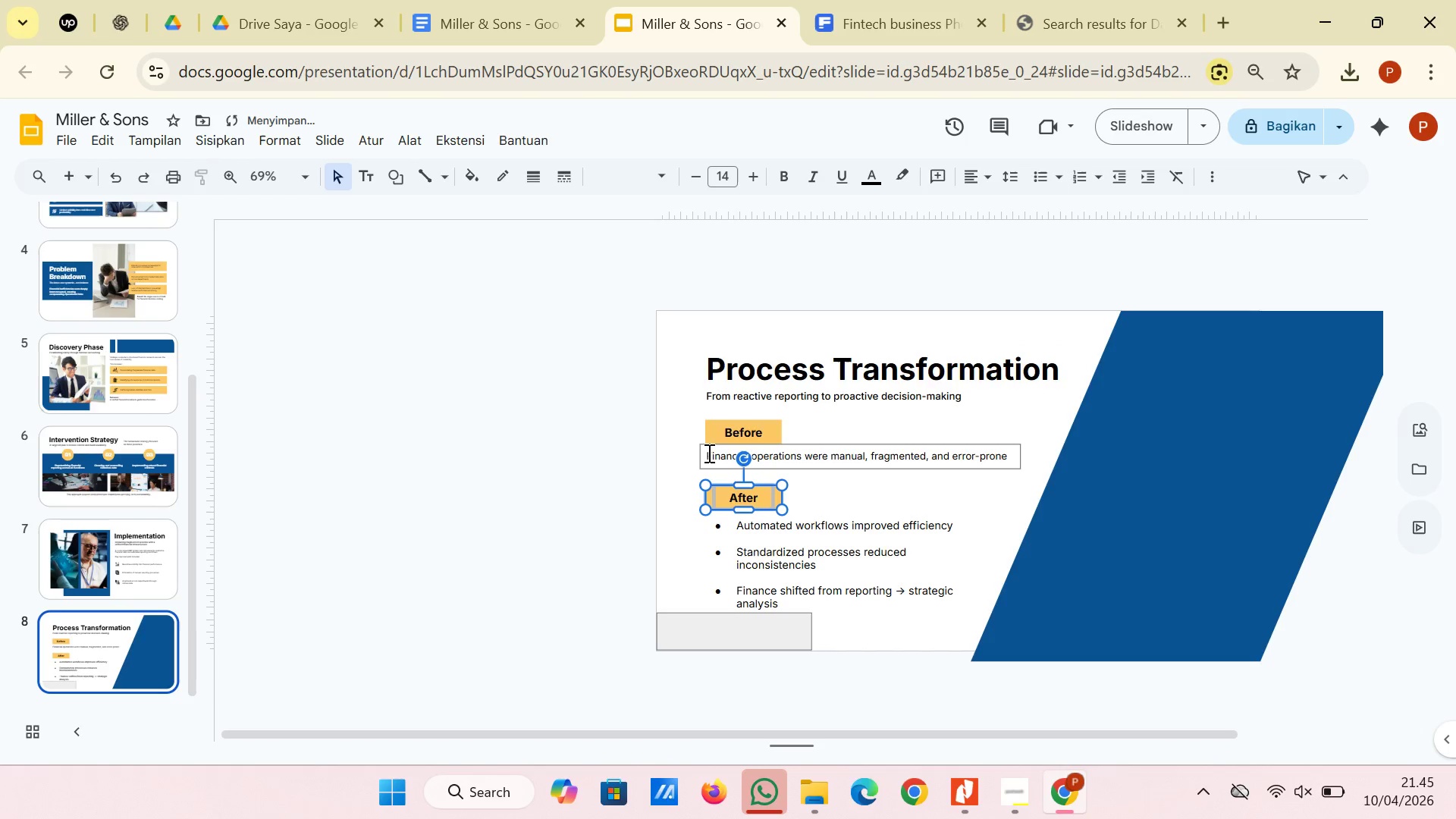 
left_click([655, 438])
 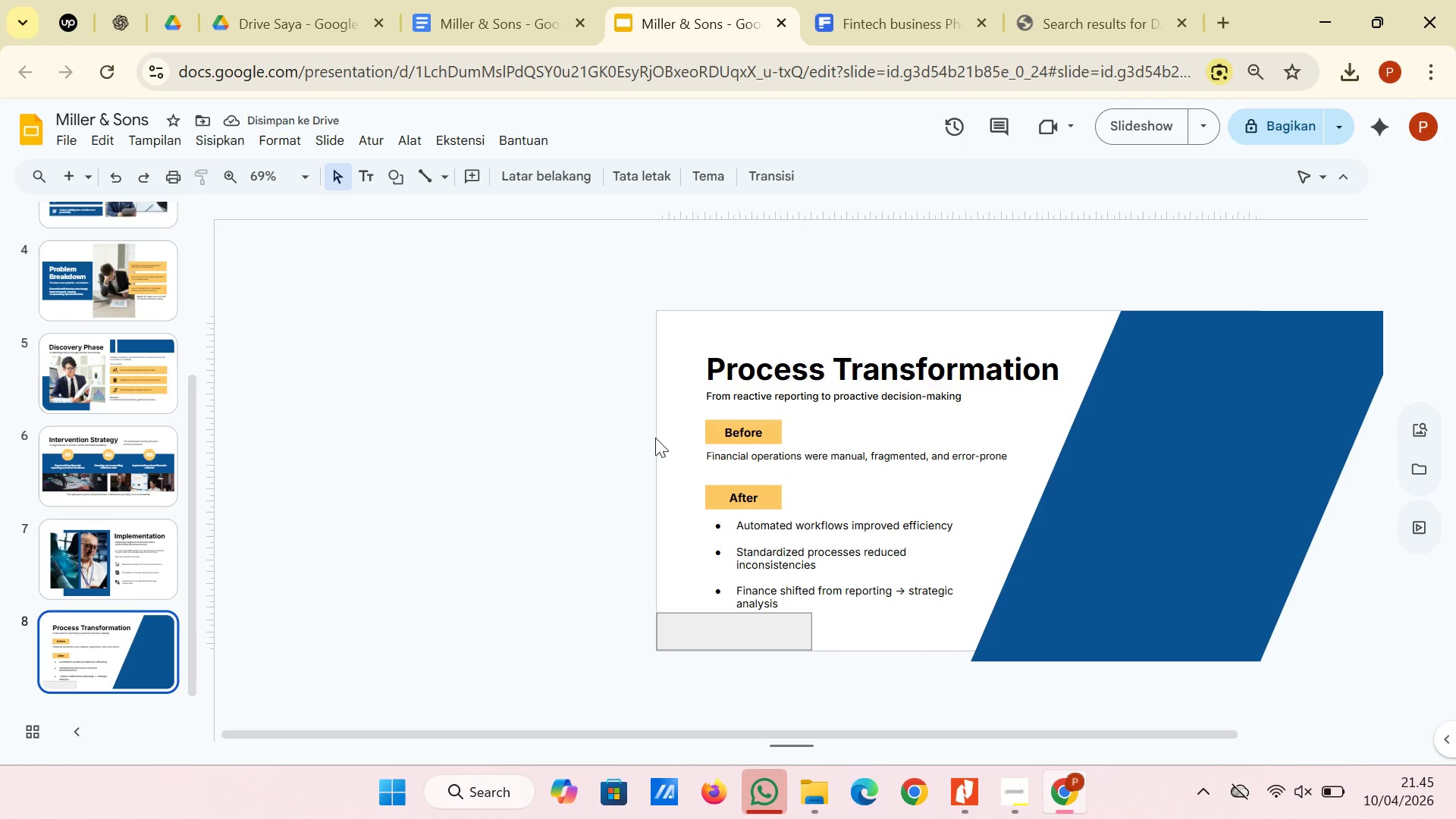 
left_click([720, 641])
 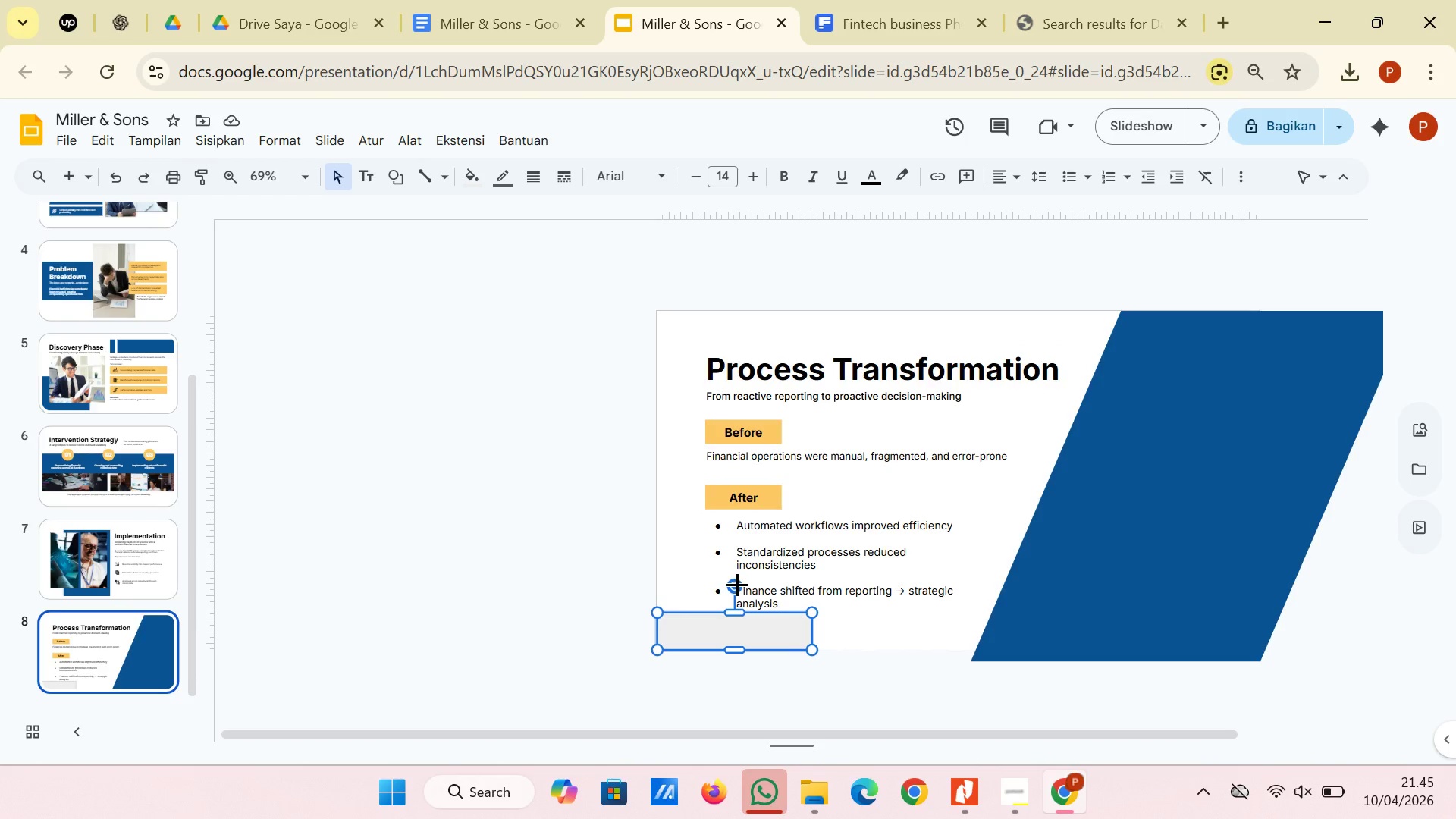 
left_click_drag(start_coordinate=[734, 584], to_coordinate=[814, 631])
 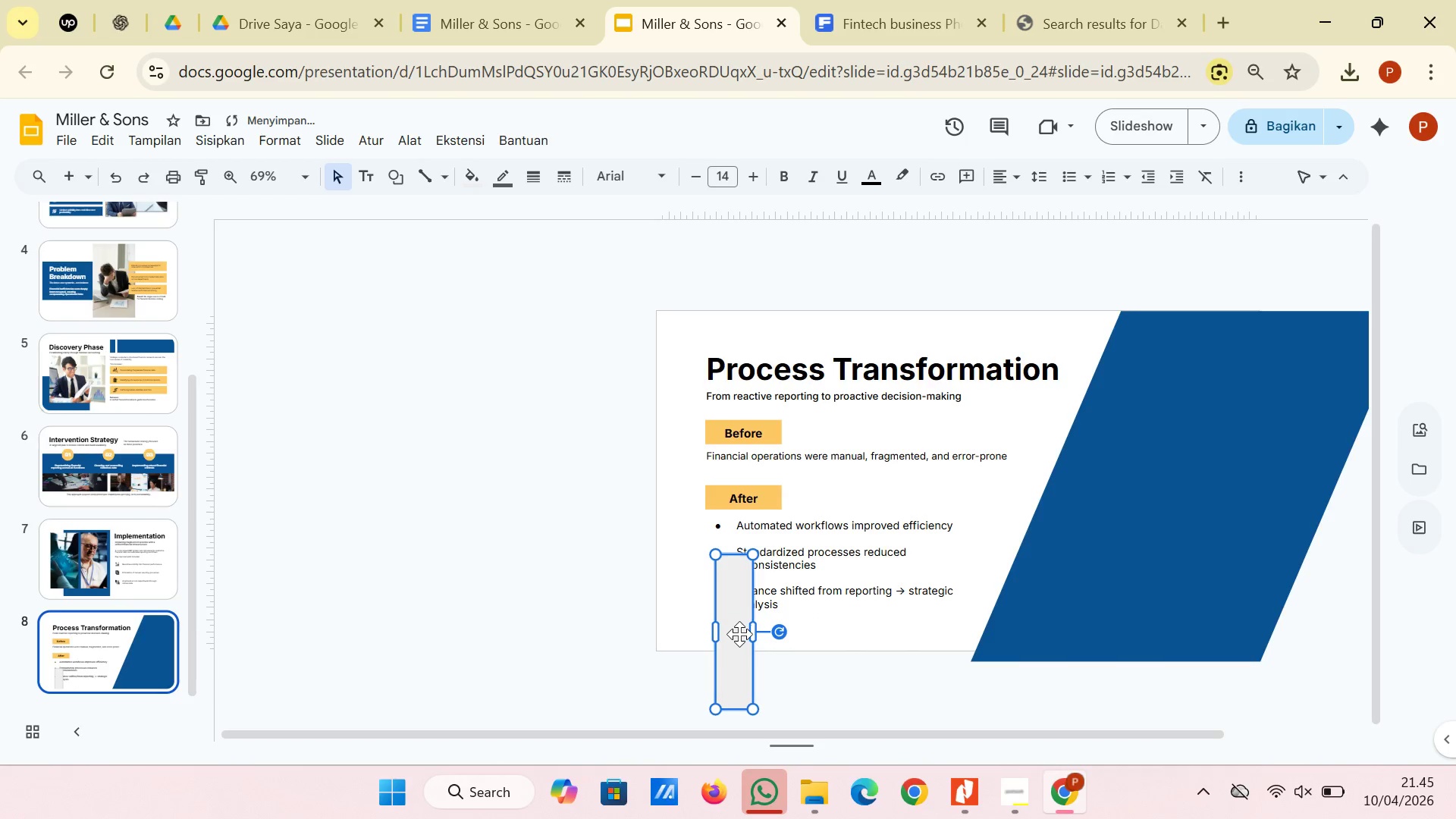 
left_click_drag(start_coordinate=[739, 634], to_coordinate=[682, 481])
 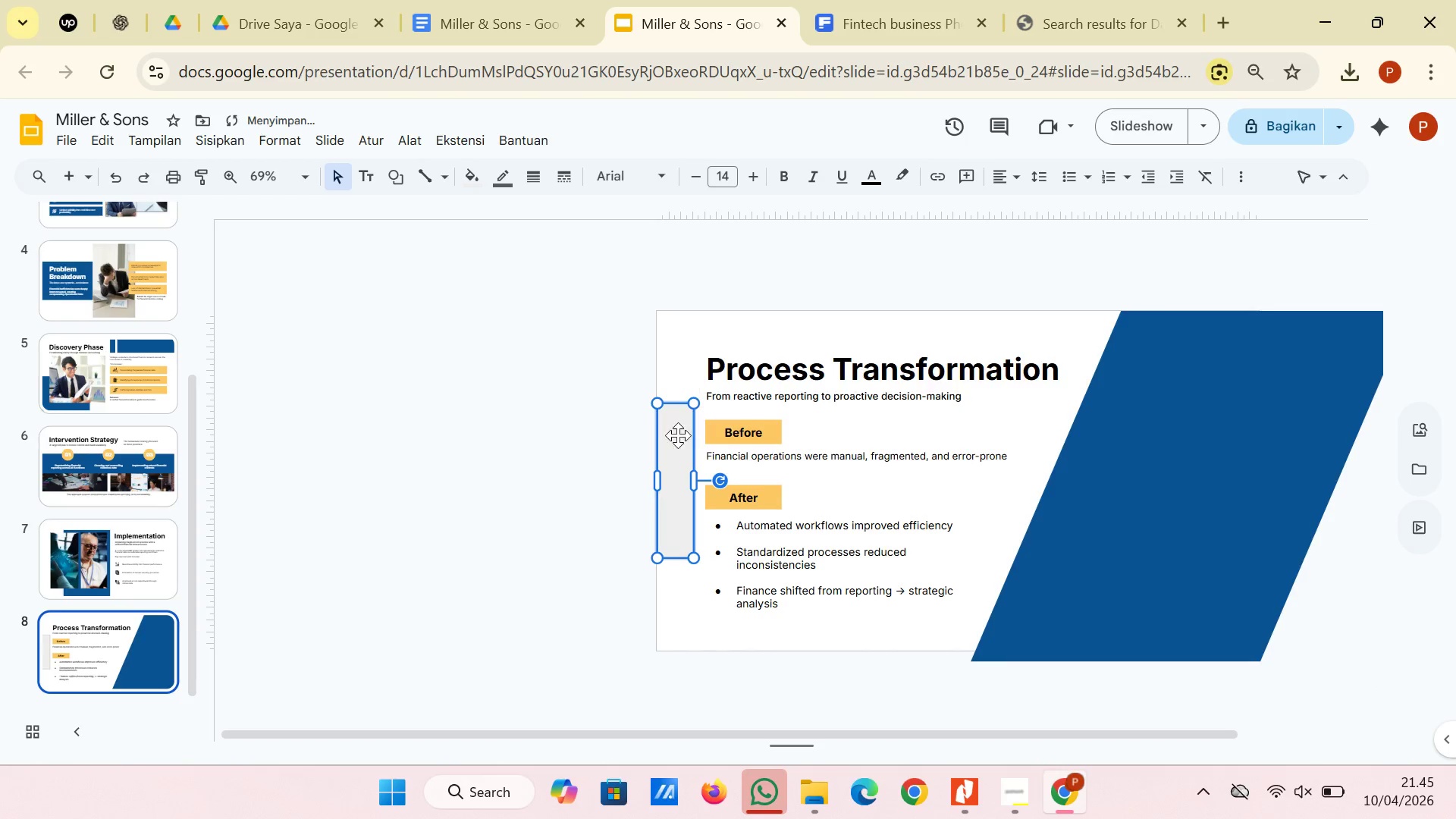 
left_click_drag(start_coordinate=[677, 451], to_coordinate=[675, 413])
 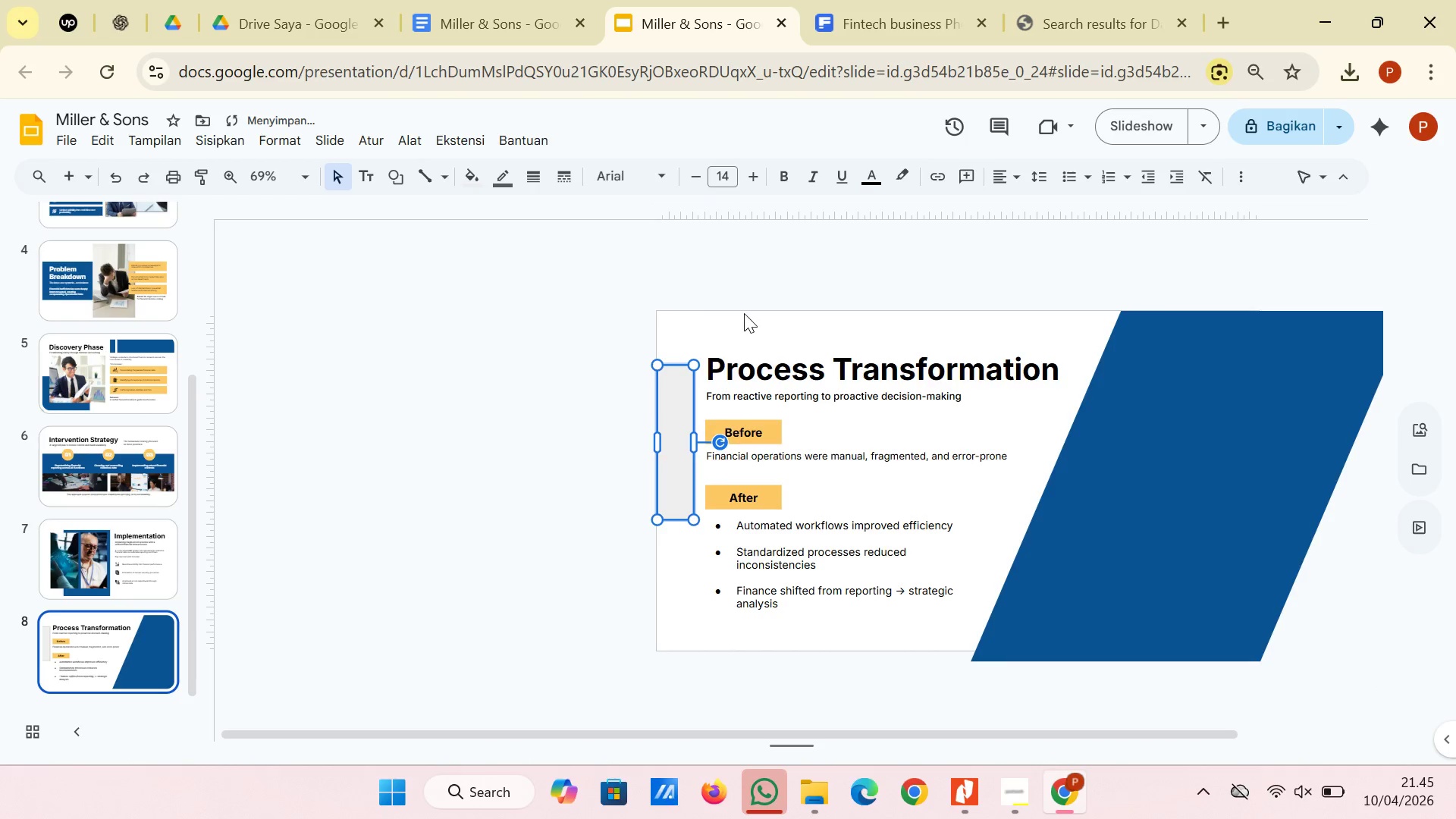 
left_click([744, 313])
 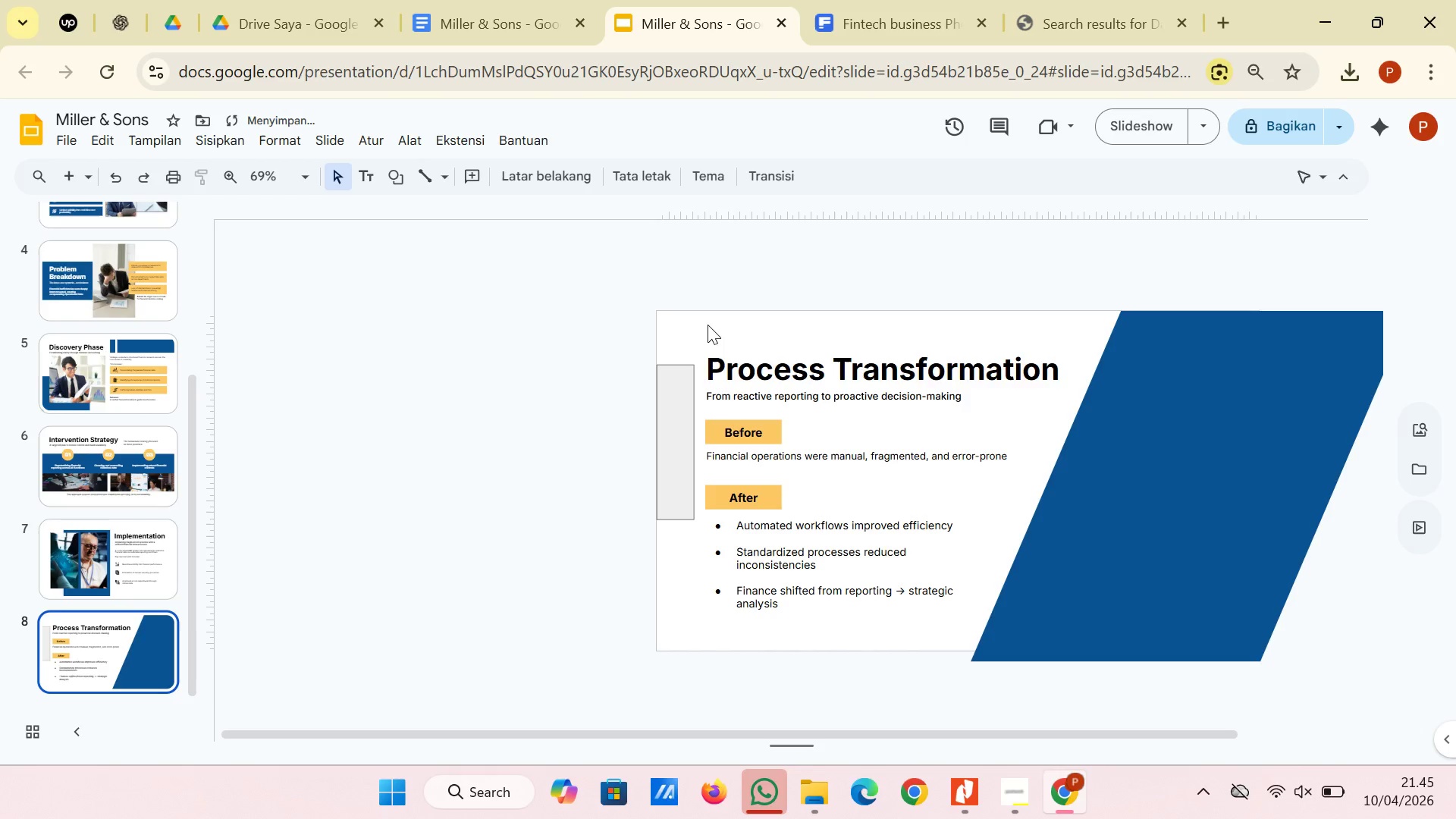 
left_click_drag(start_coordinate=[703, 322], to_coordinate=[896, 607])
 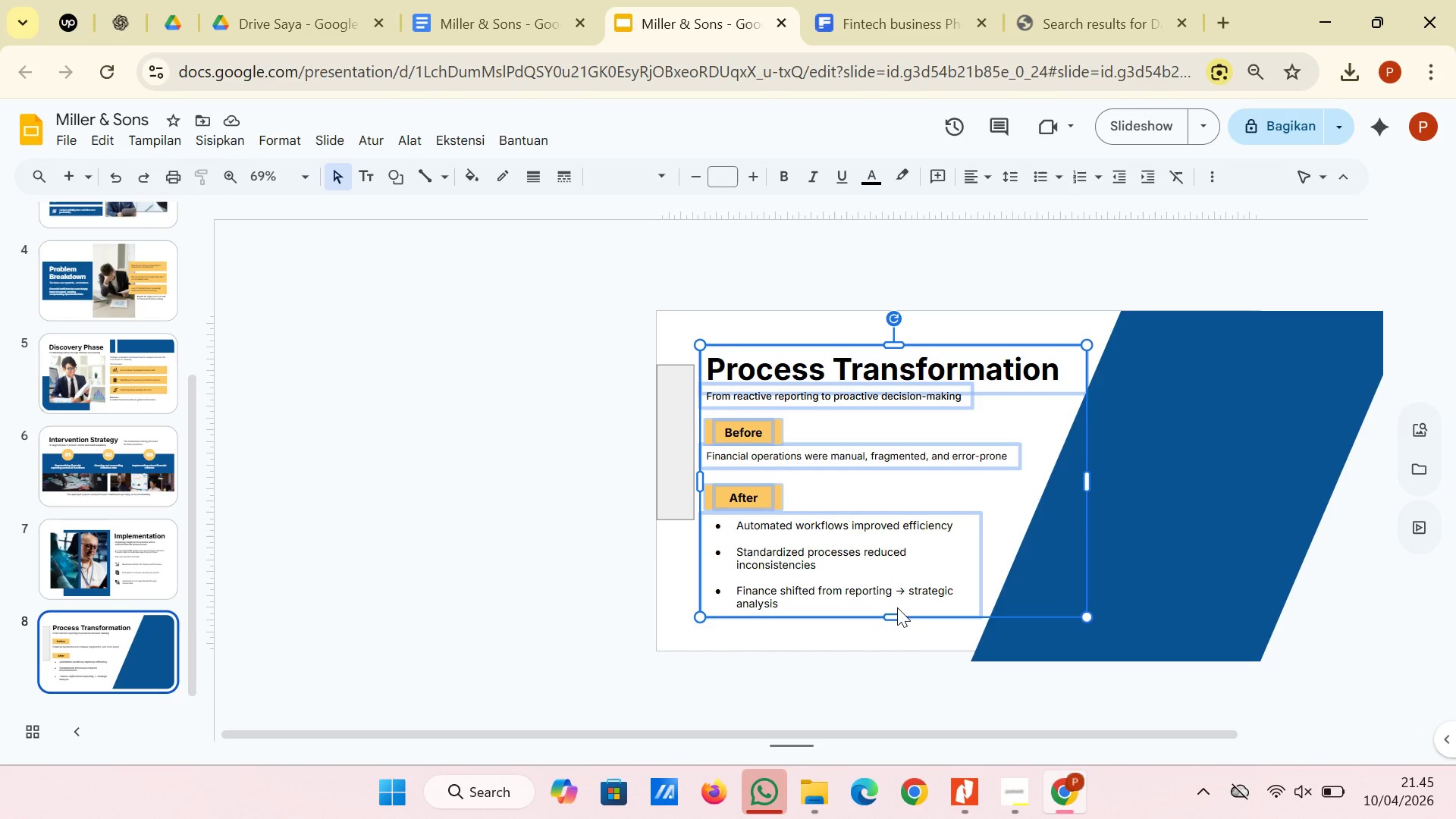 
key(ArrowLeft)
 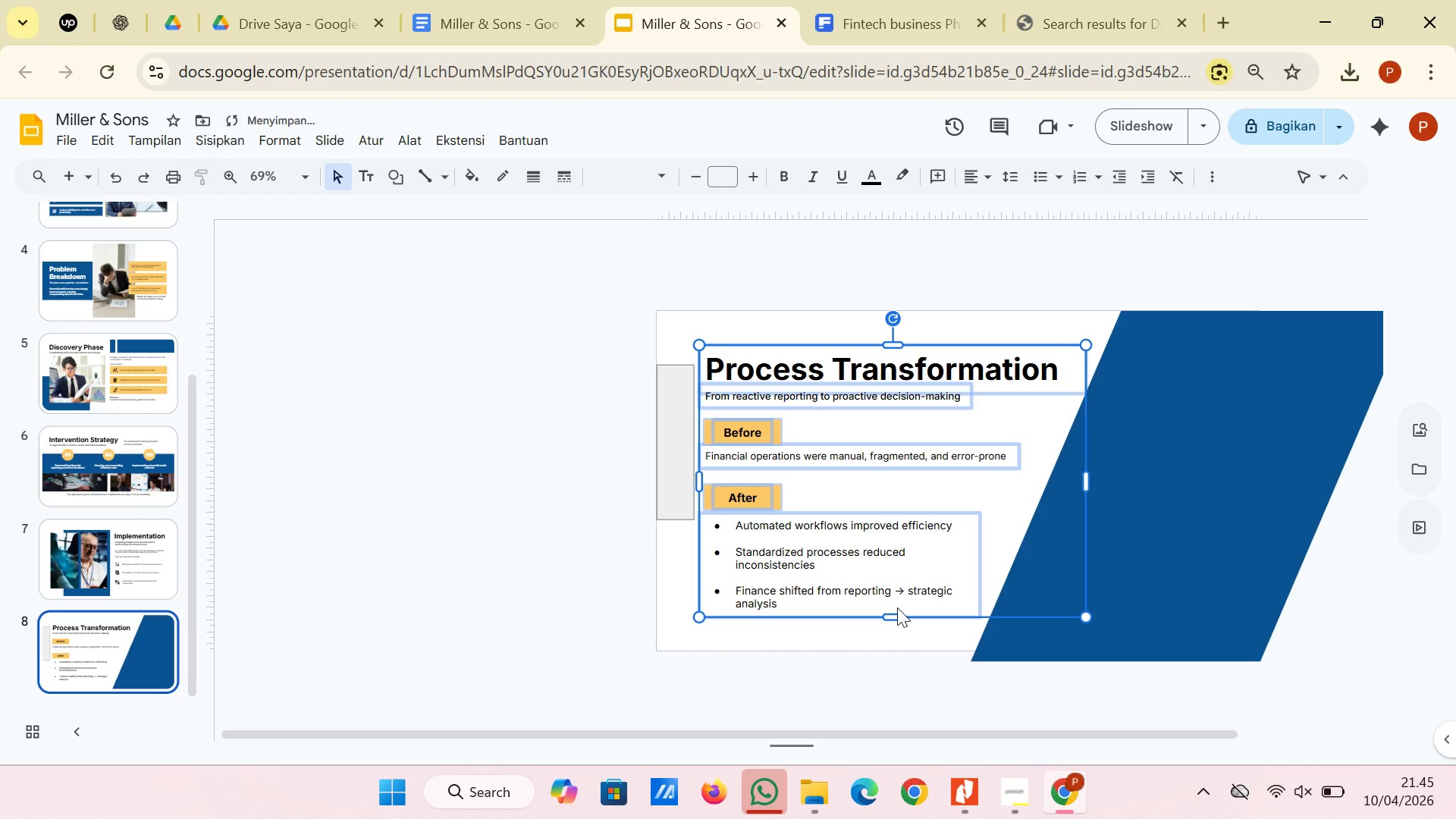 
key(ArrowLeft)
 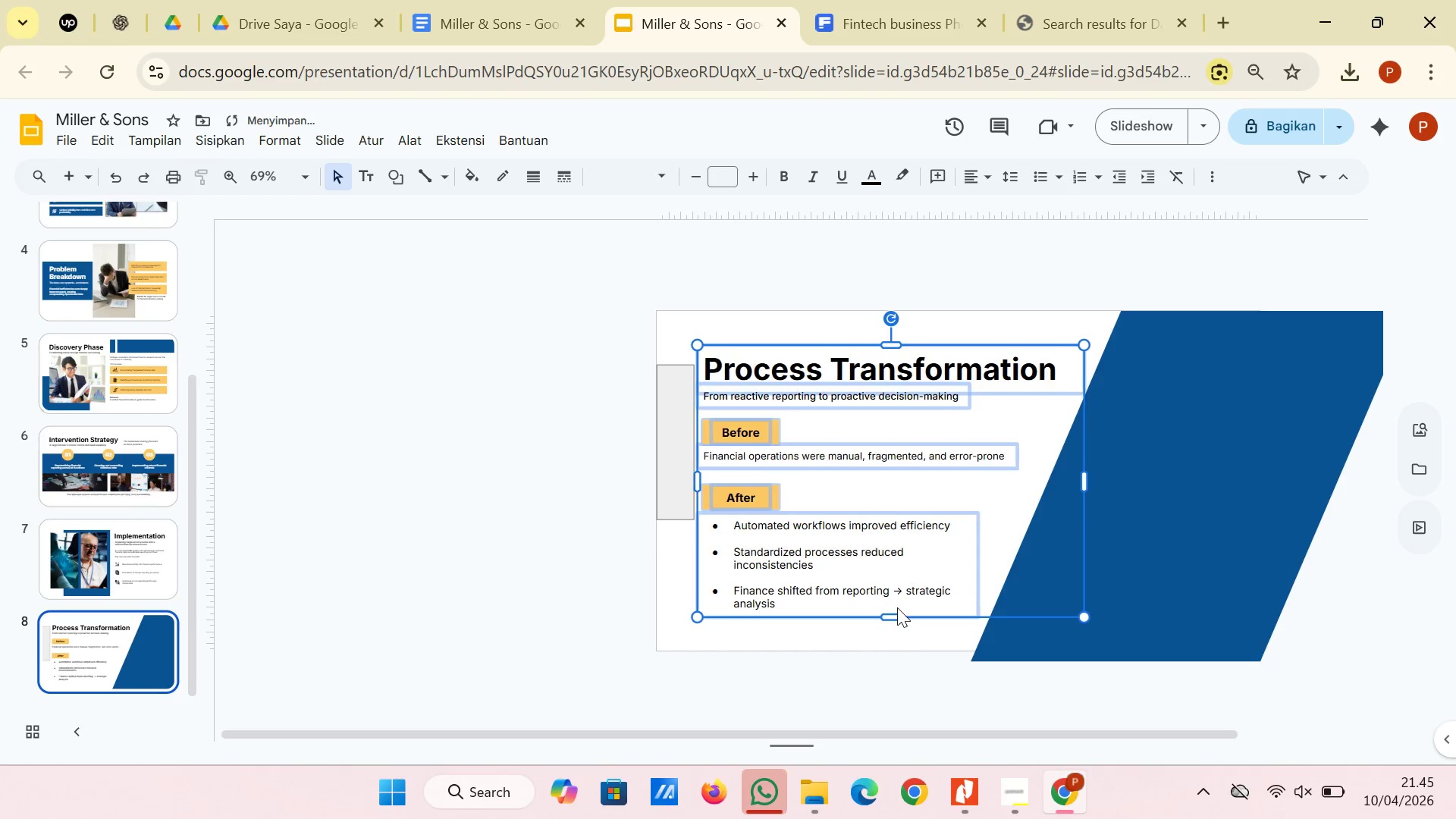 
key(ArrowLeft)
 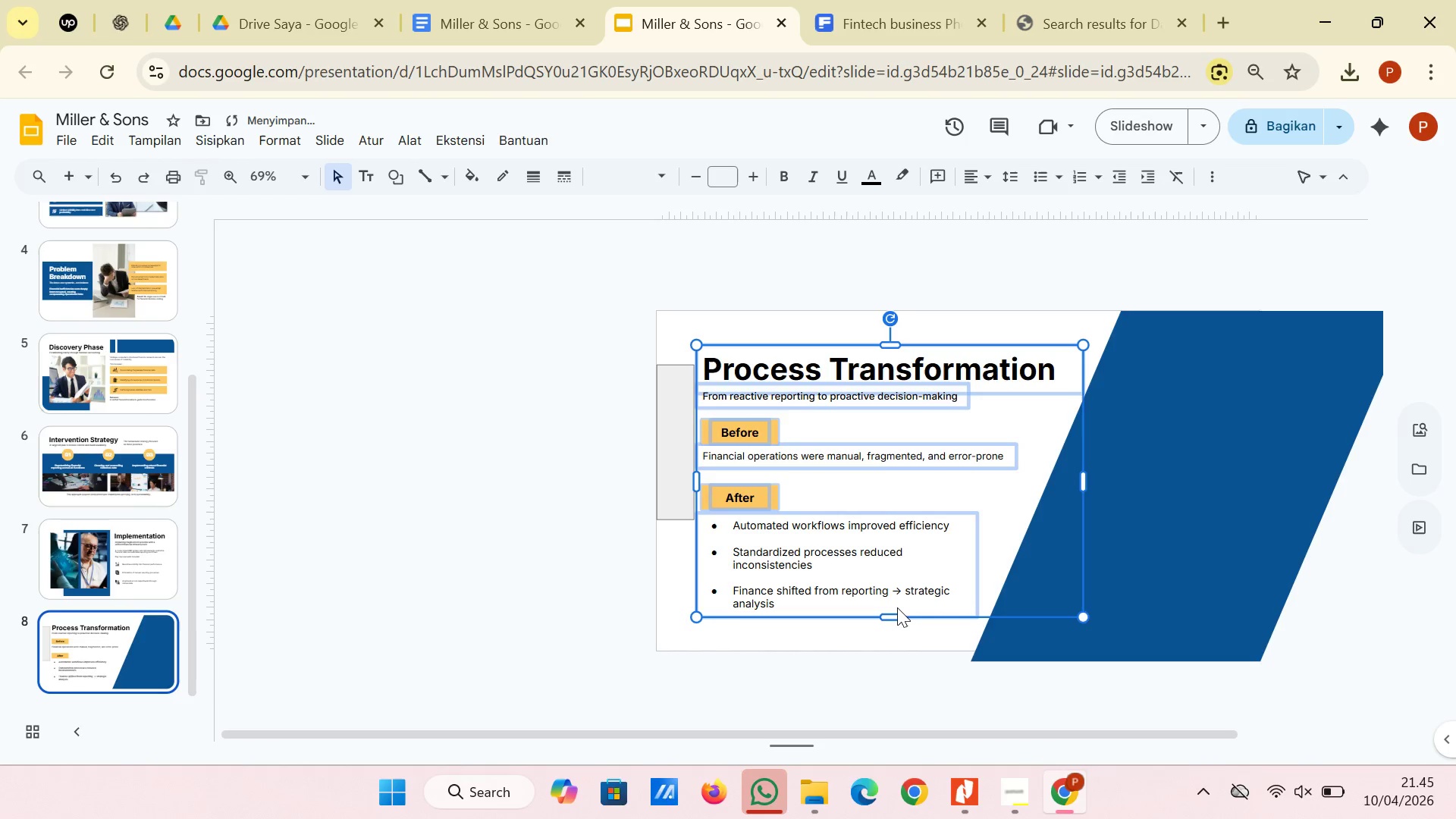 
key(ArrowLeft)
 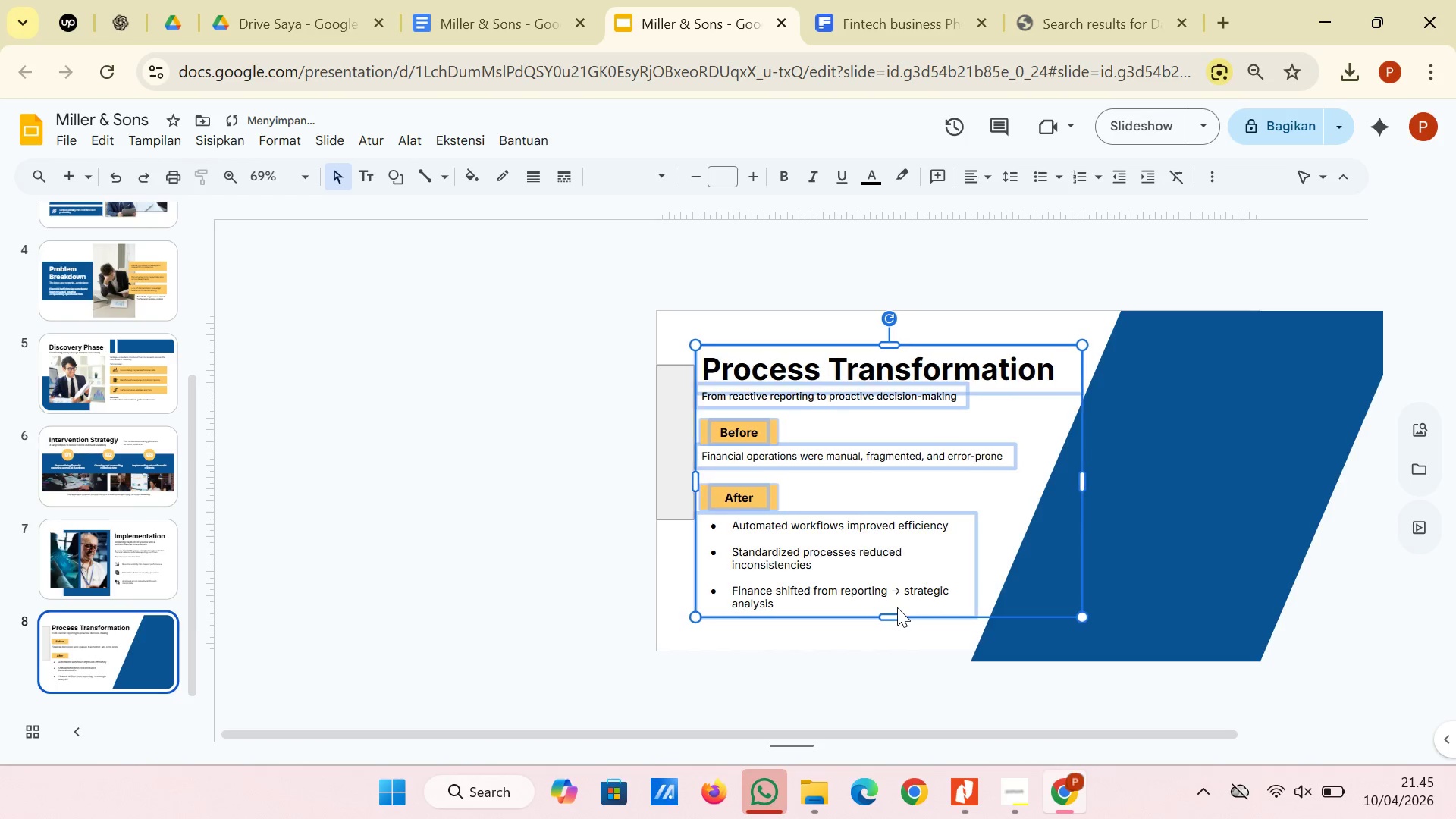 
key(ArrowLeft)
 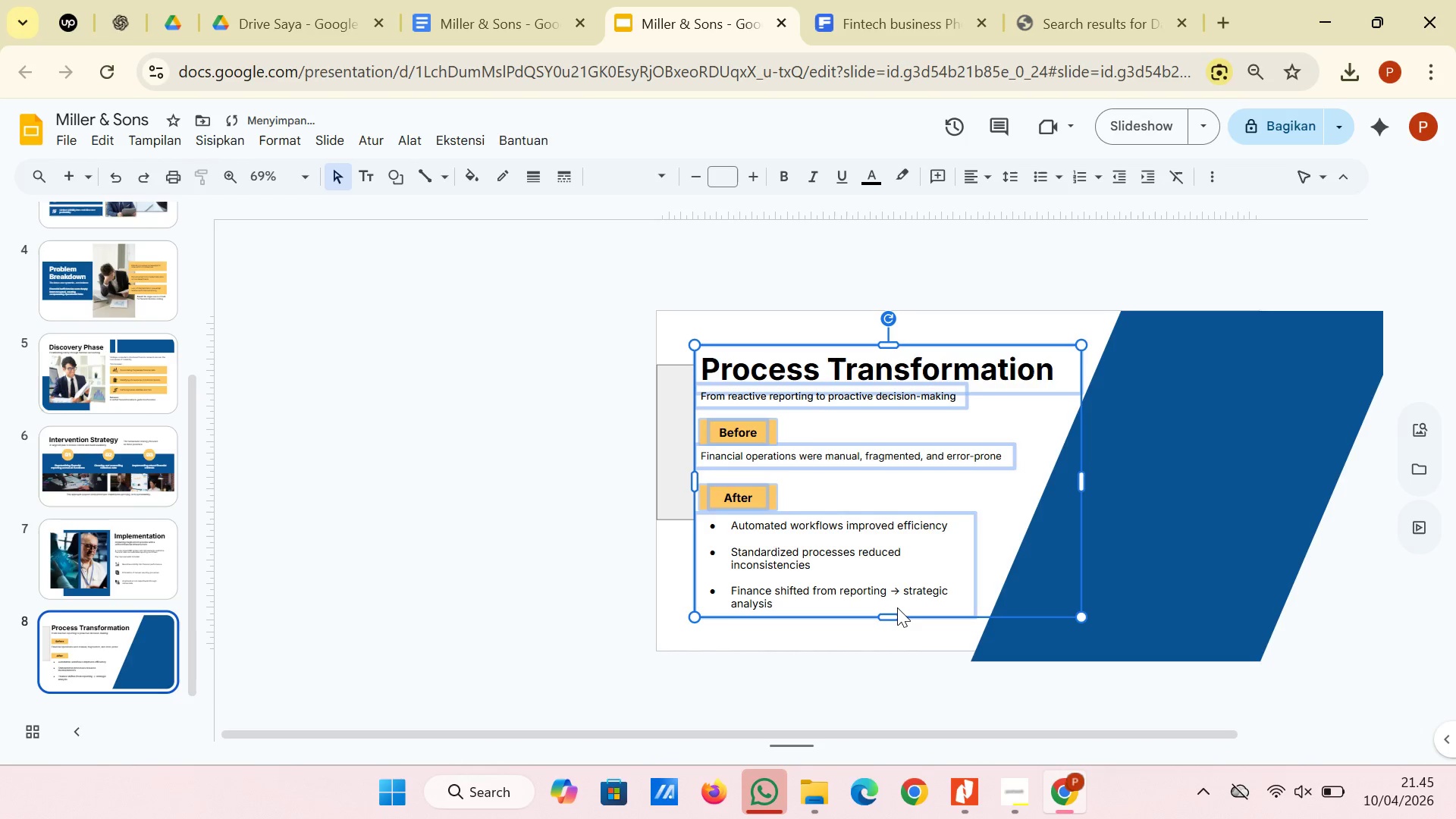 
key(ArrowLeft)
 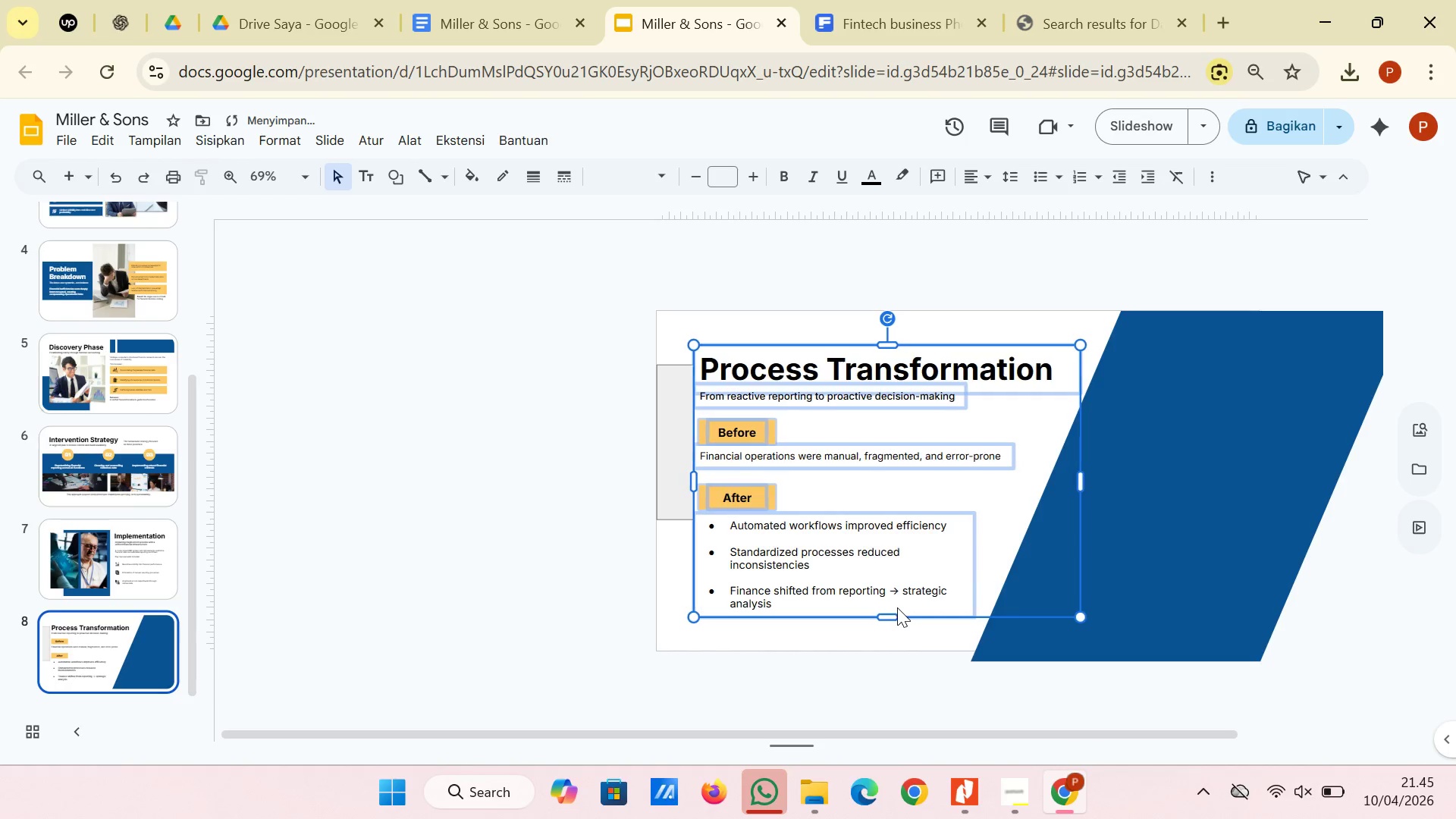 
key(ArrowLeft)
 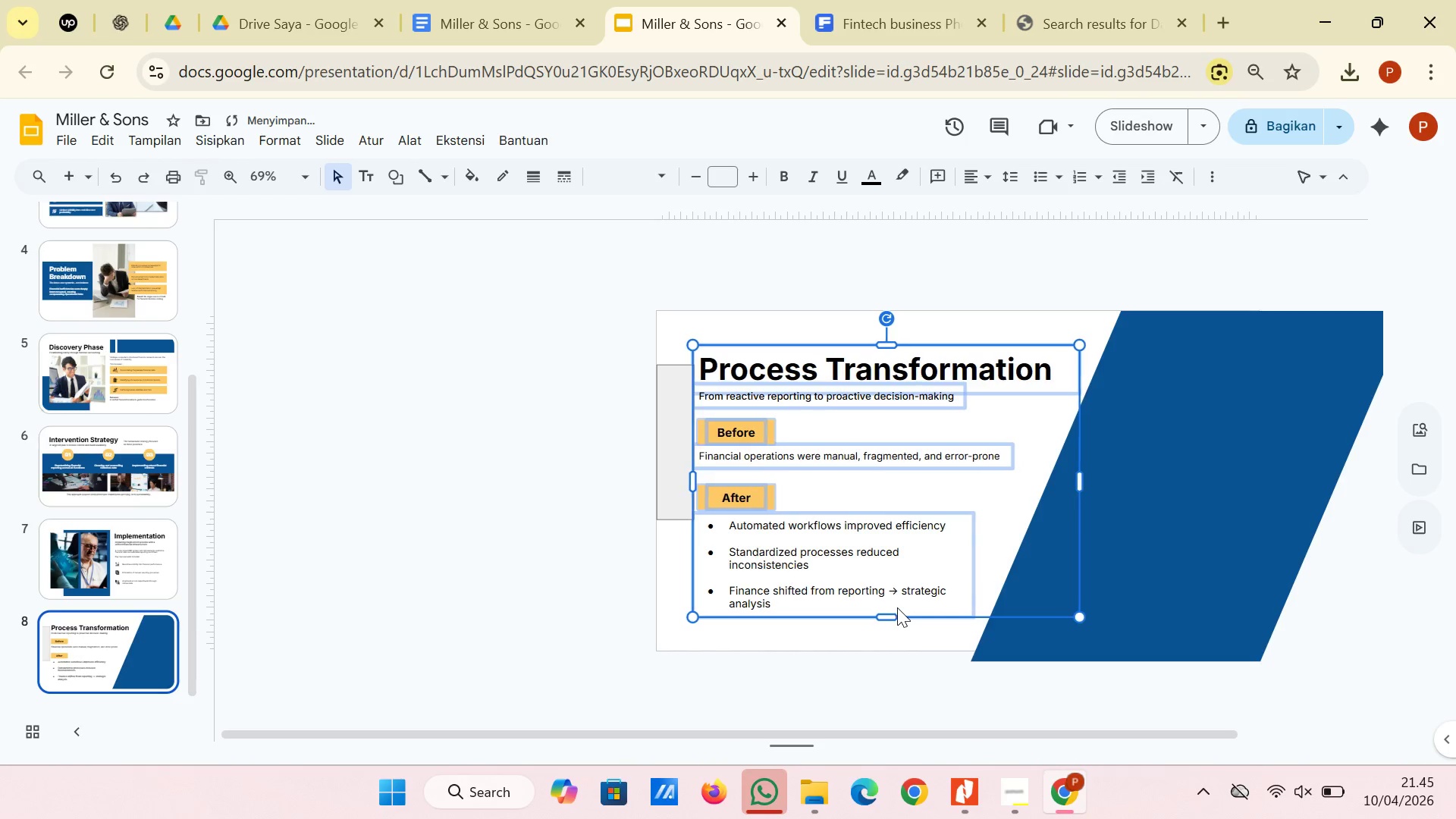 
key(ArrowLeft)
 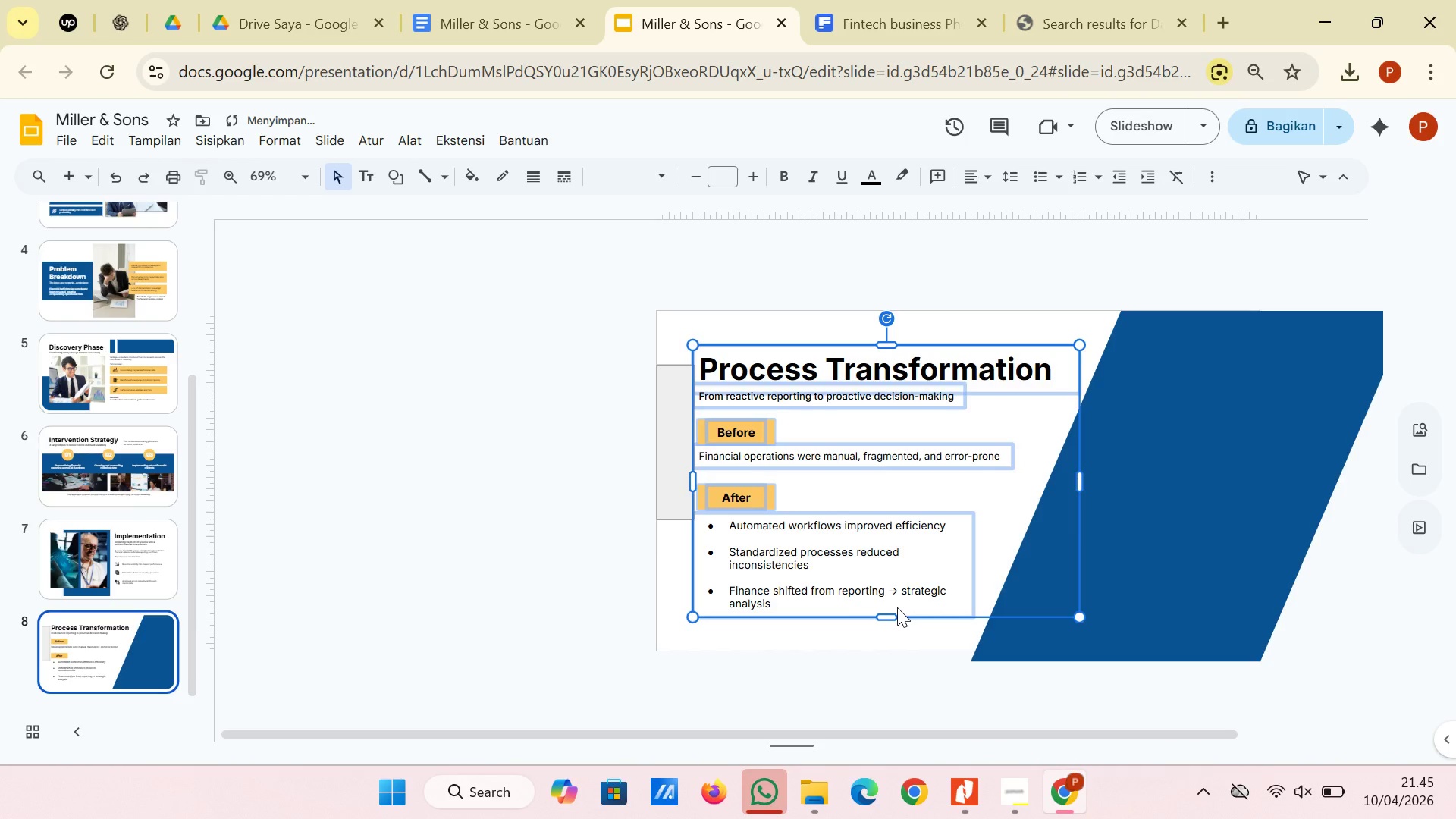 
key(ArrowLeft)
 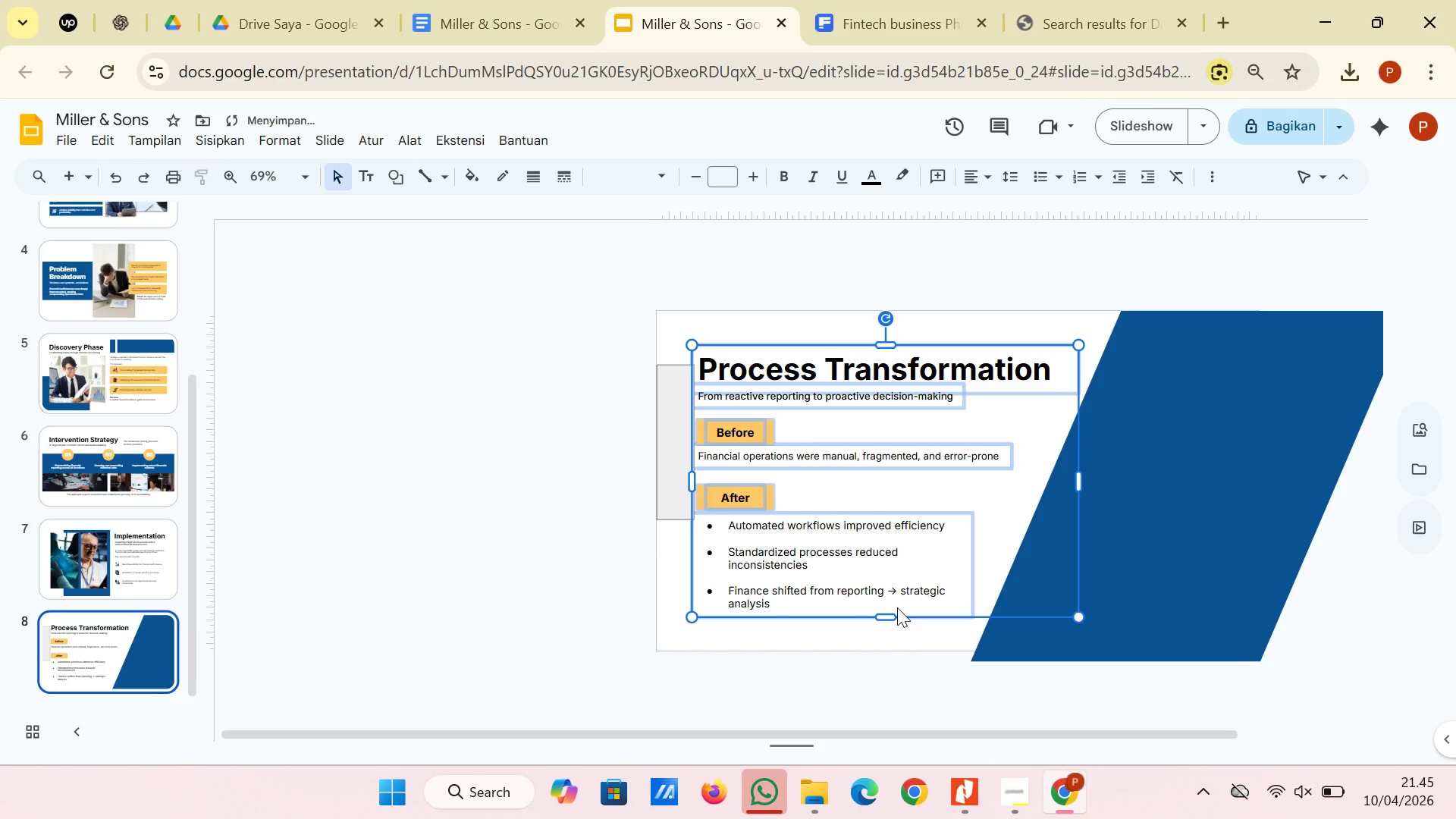 
key(ArrowLeft)
 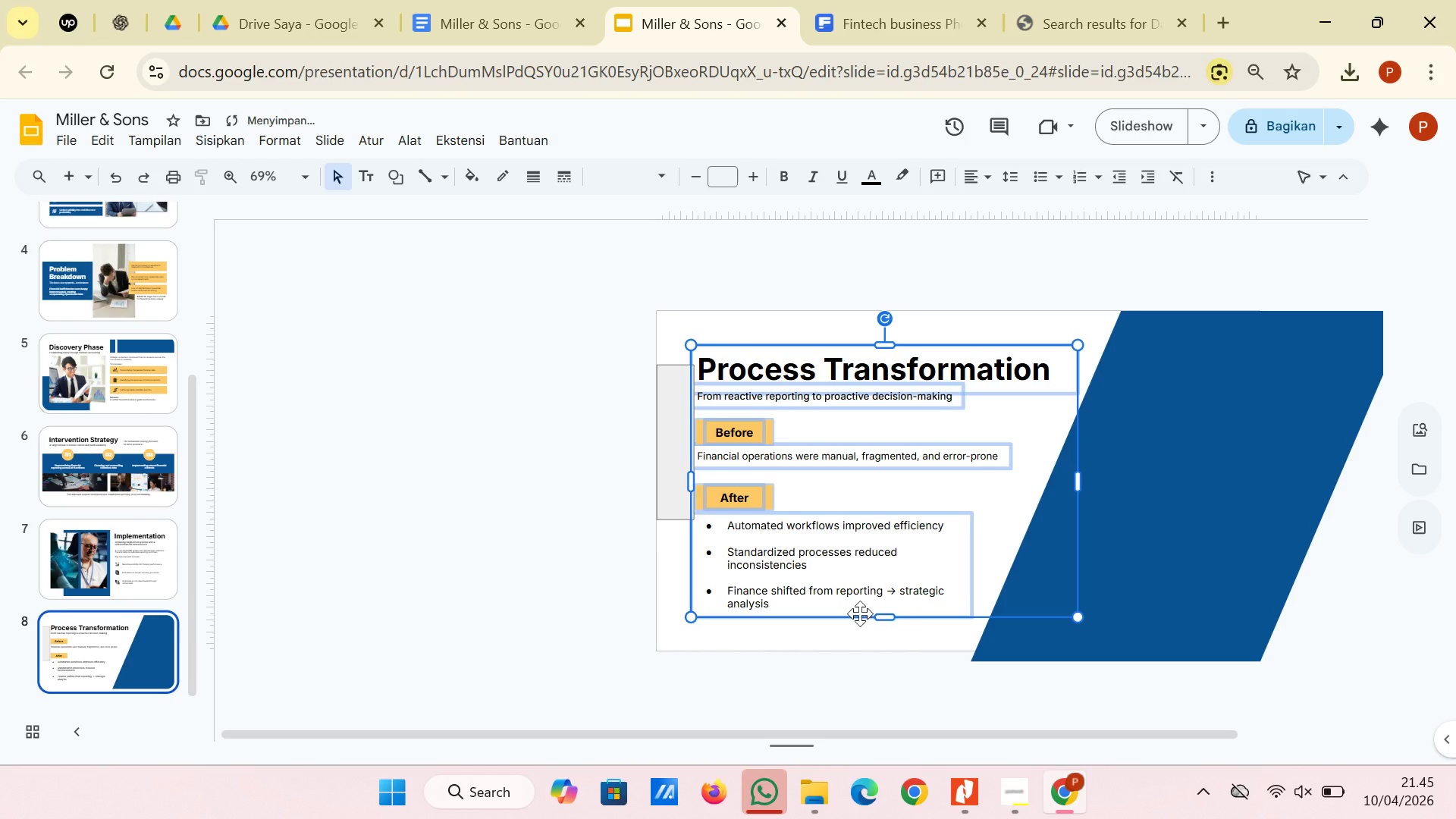 
left_click([625, 477])
 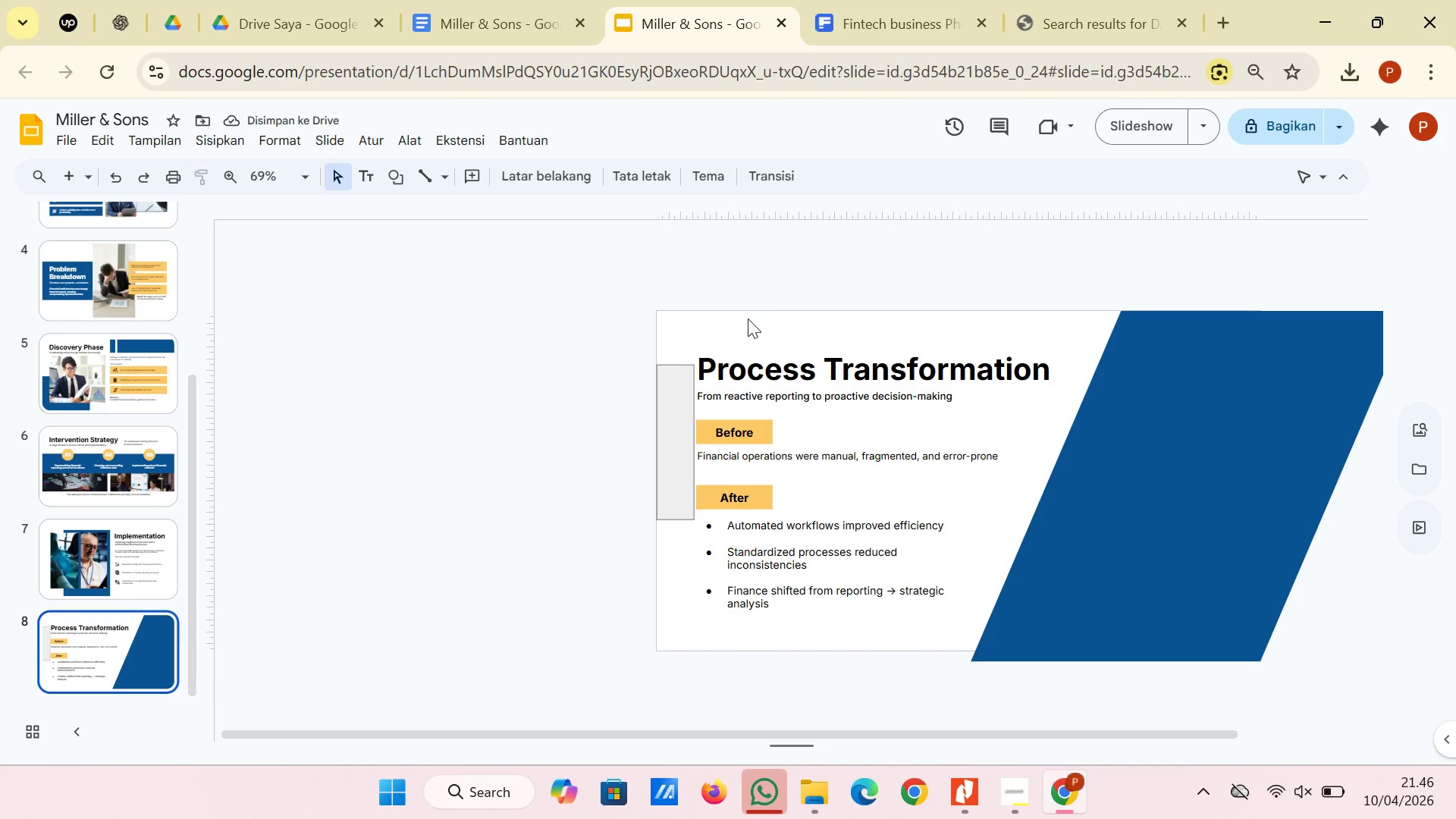 
left_click_drag(start_coordinate=[733, 293], to_coordinate=[886, 600])
 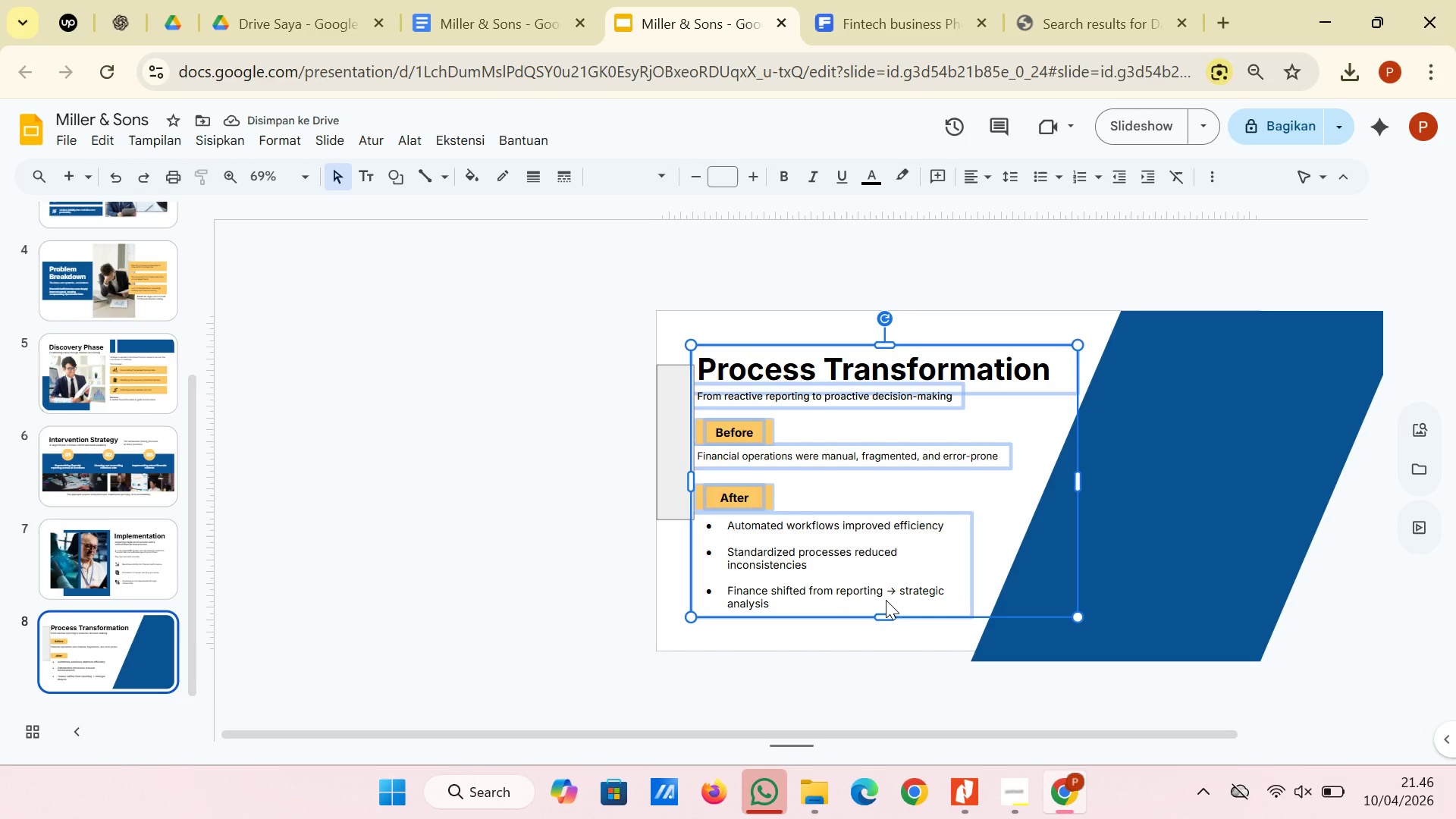 
key(ArrowLeft)
 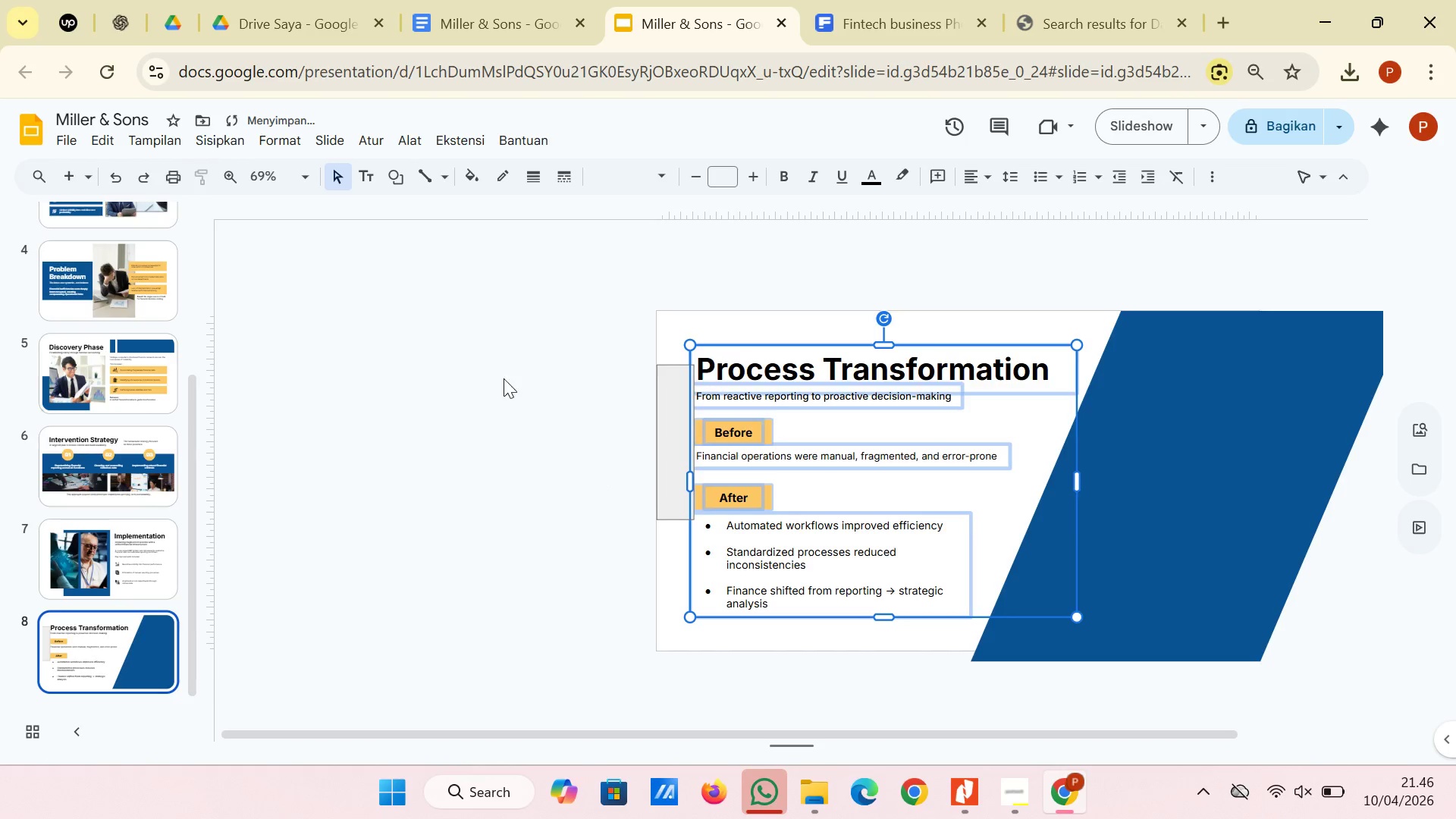 
left_click([497, 365])
 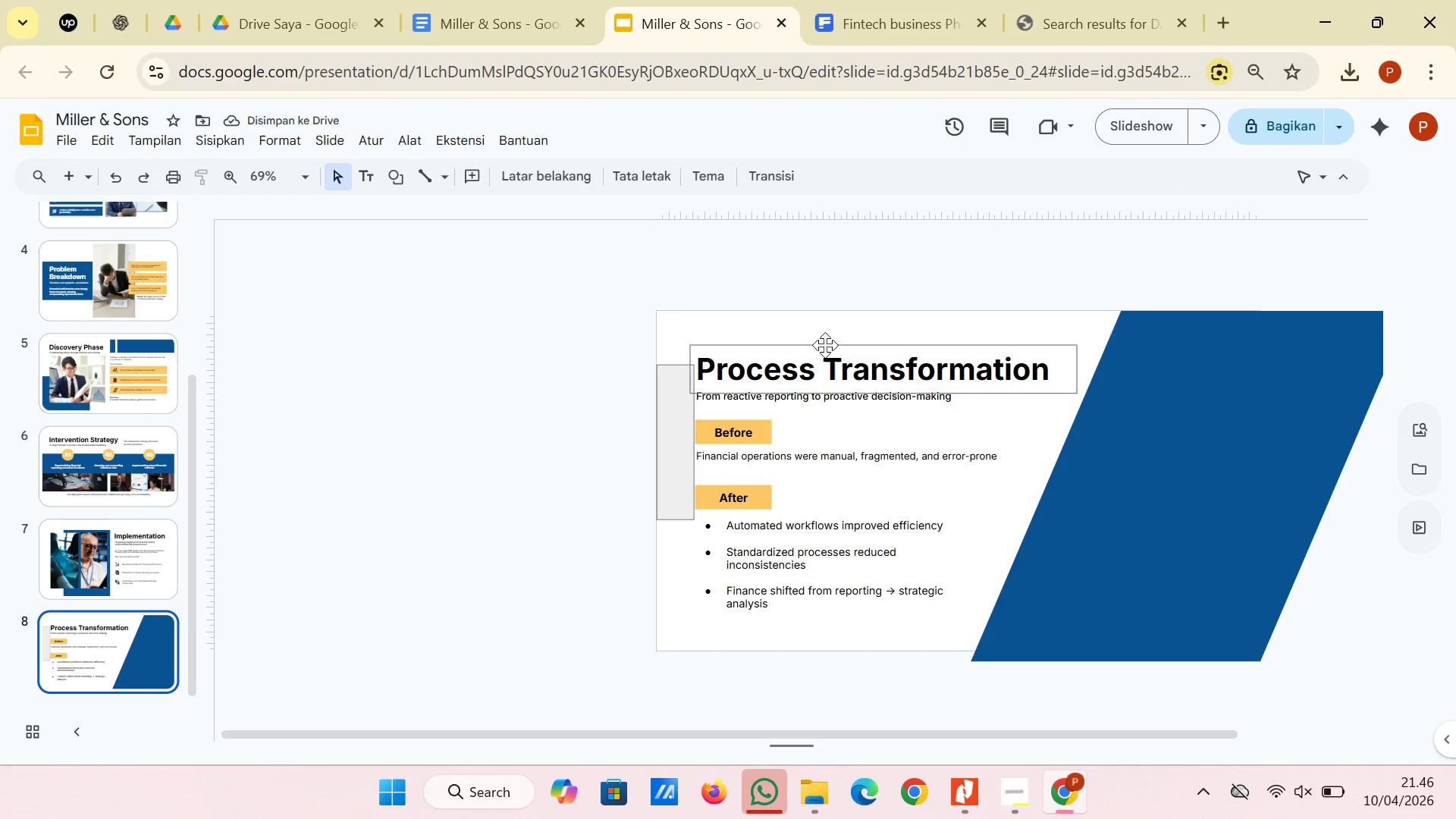 
left_click([826, 343])
 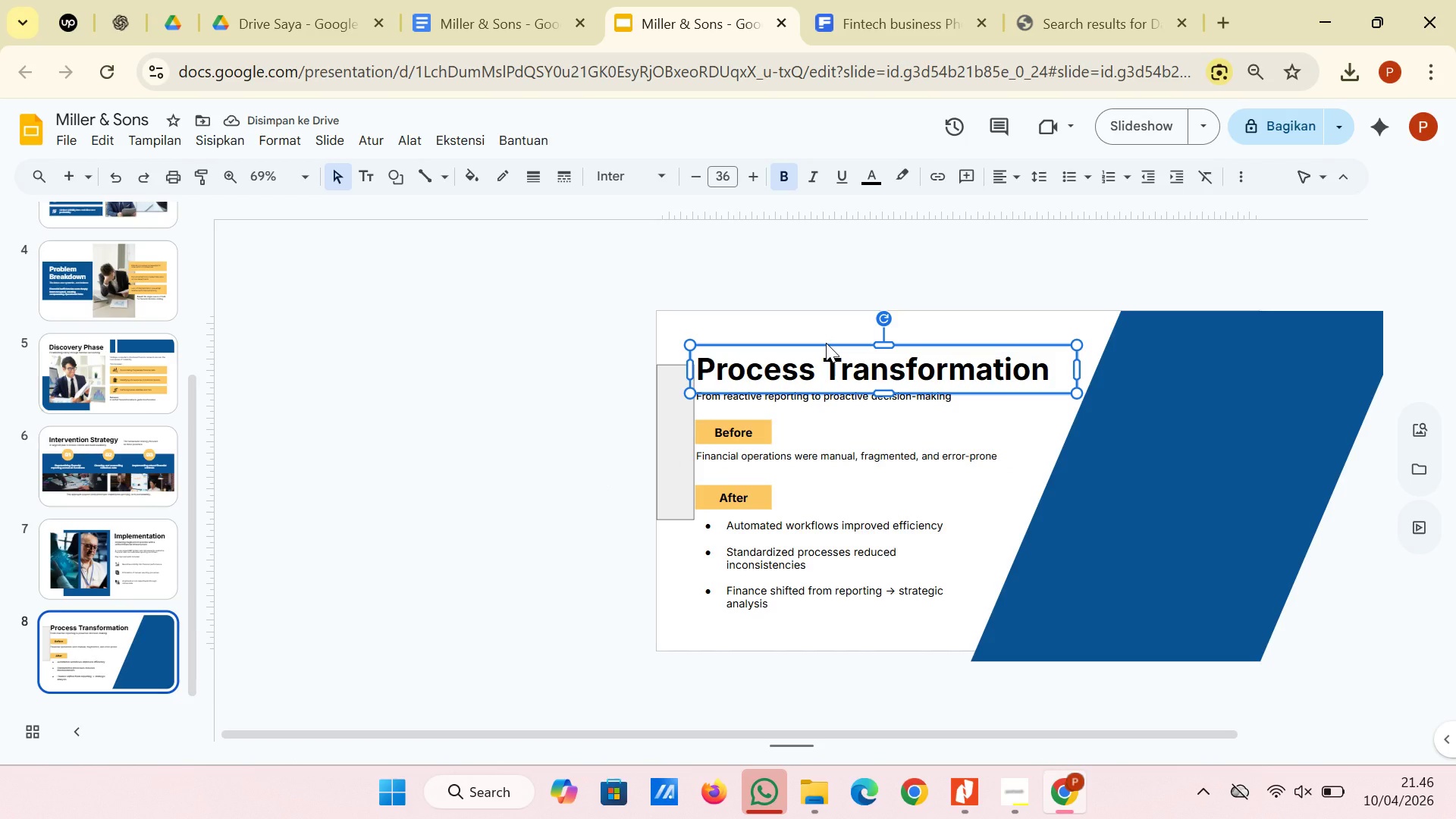 
key(ArrowLeft)
 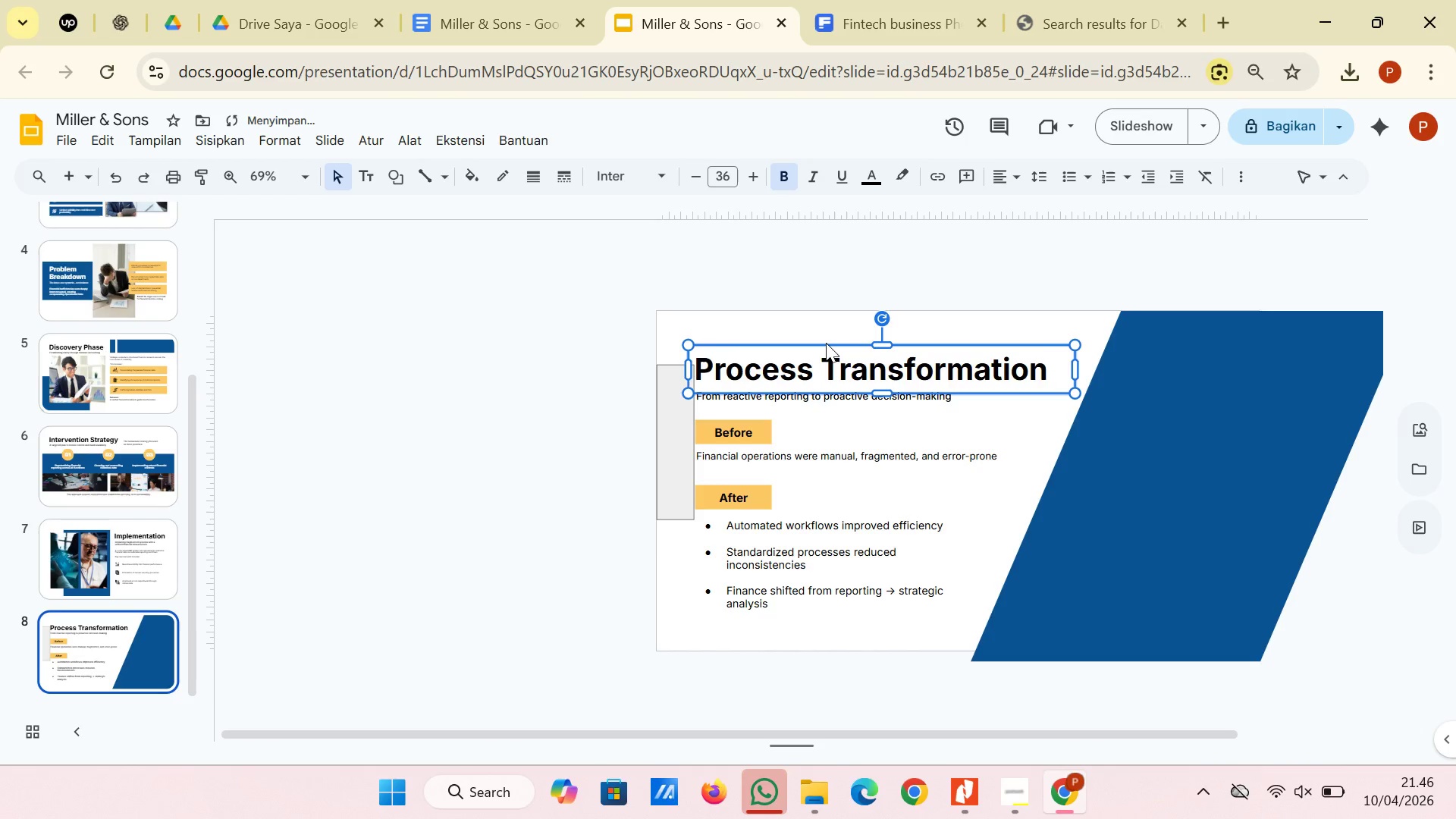 
key(ArrowLeft)
 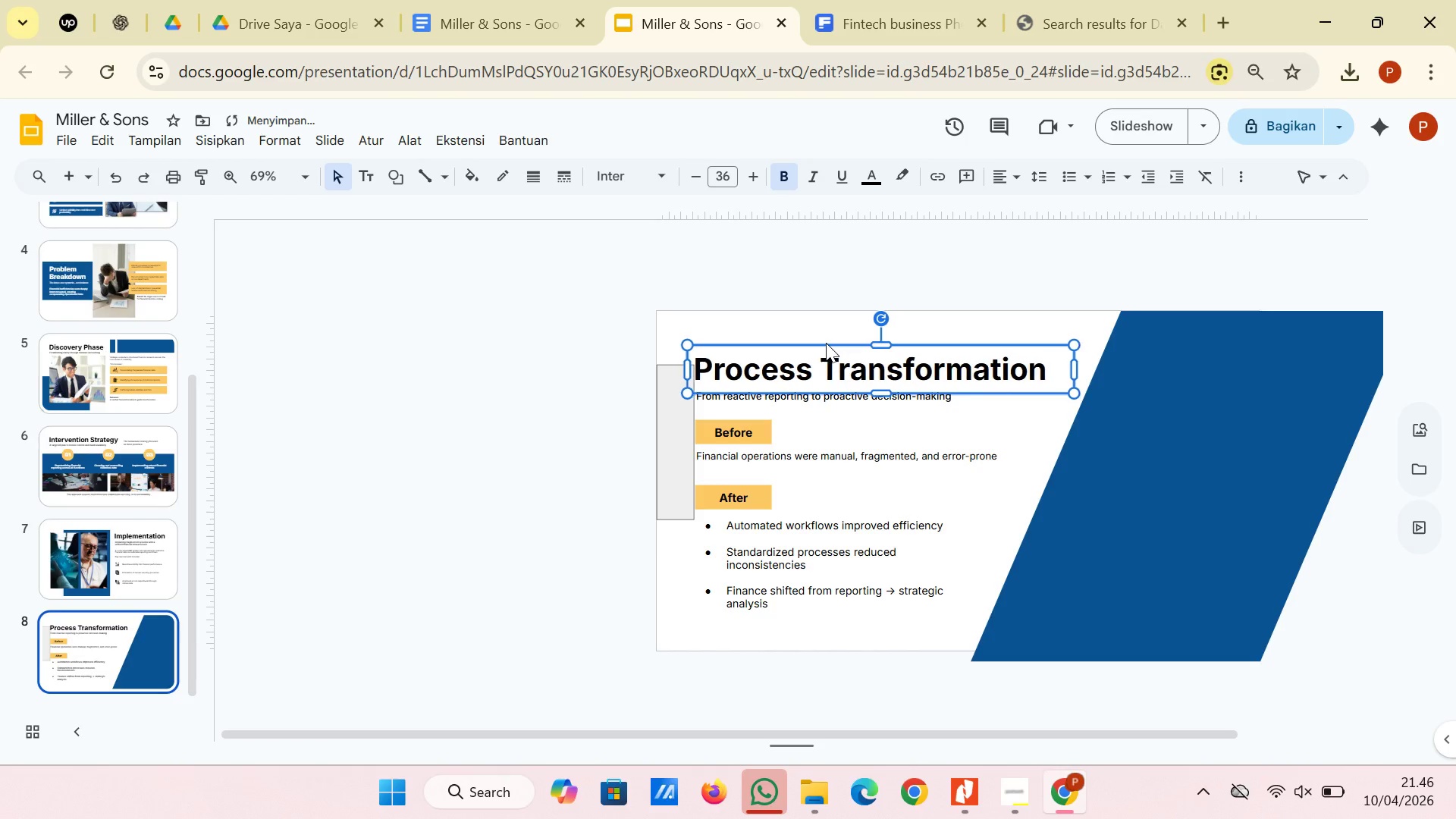 
key(ArrowLeft)
 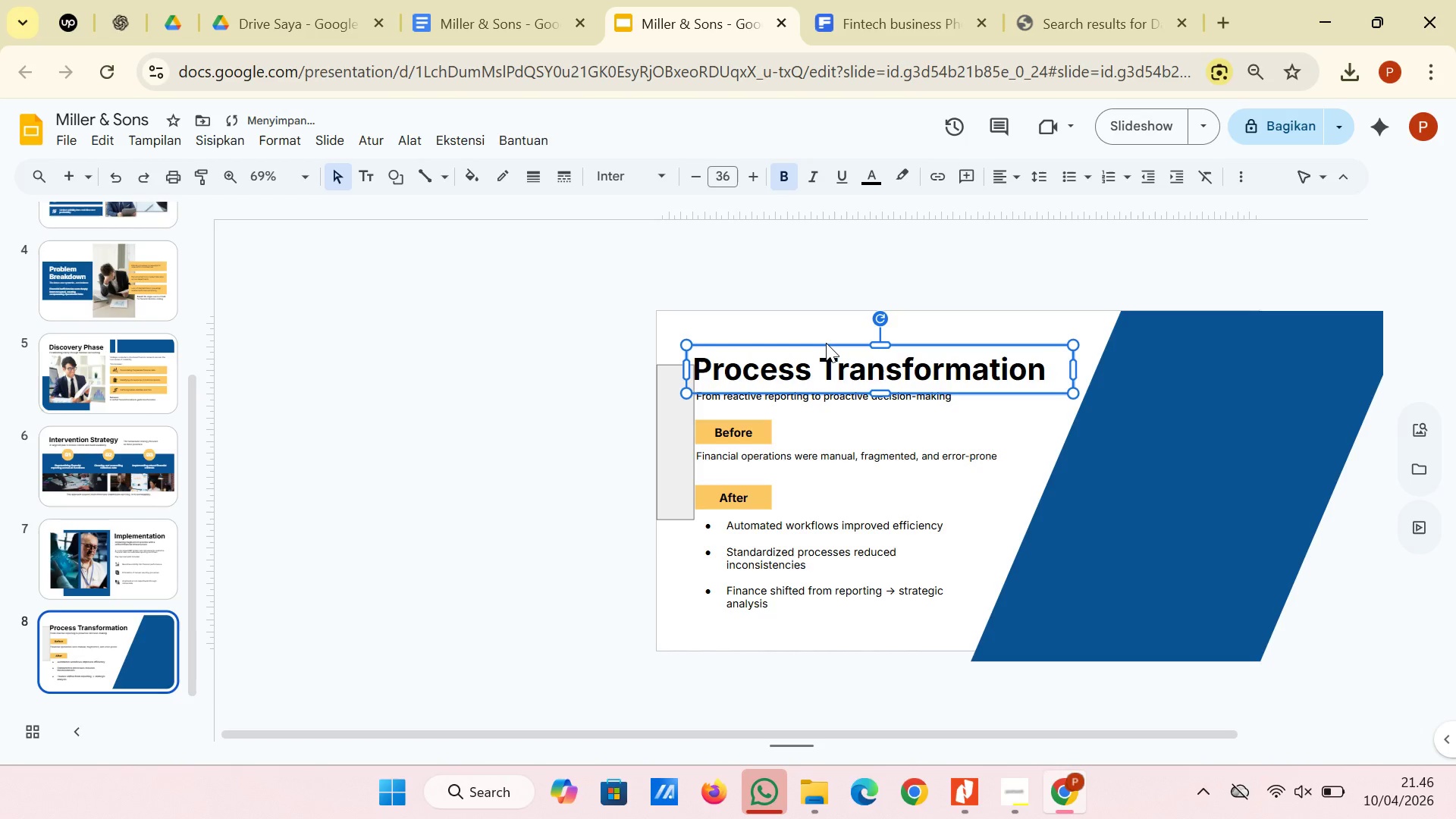 
key(ArrowLeft)
 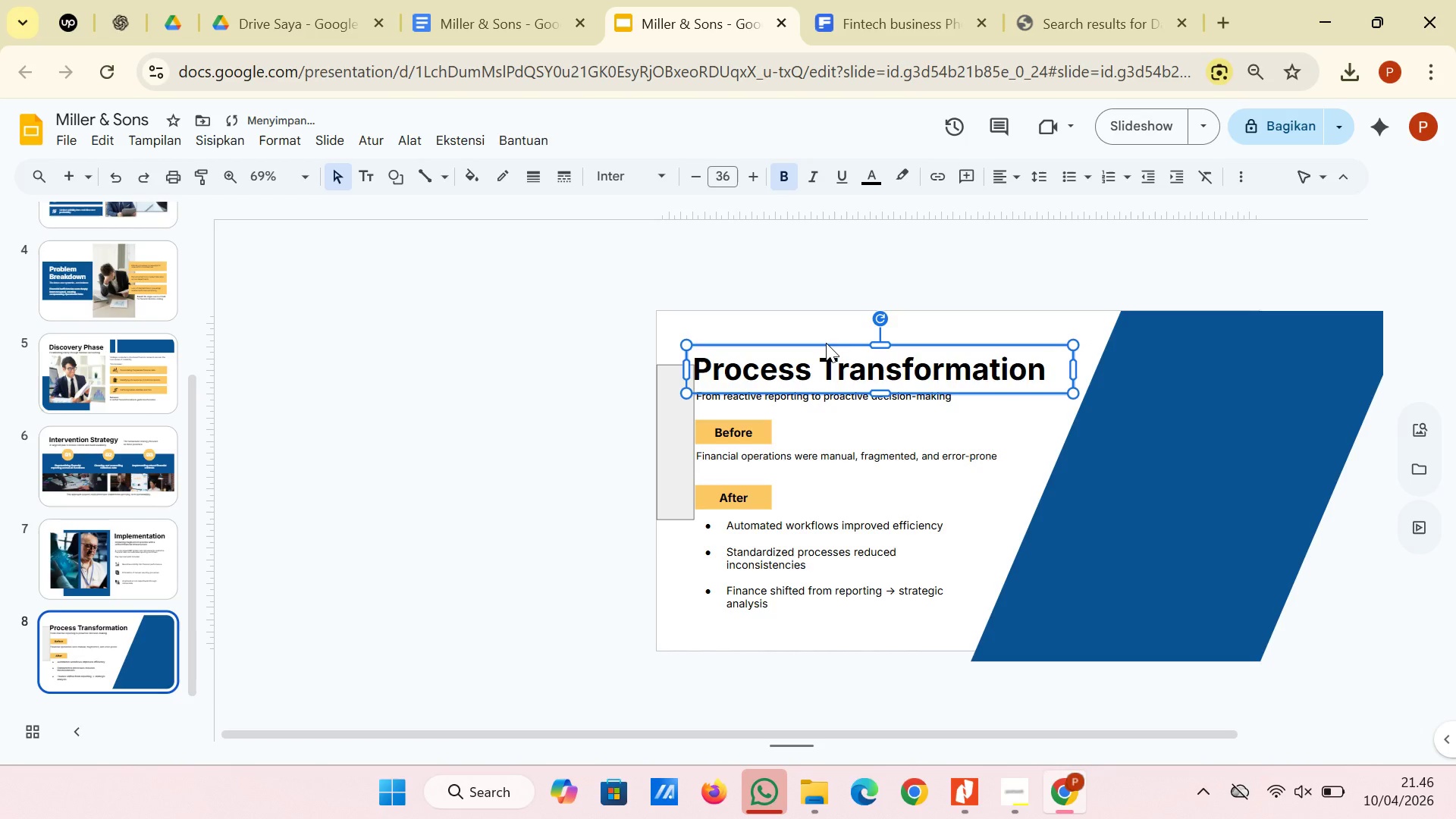 
key(ArrowRight)
 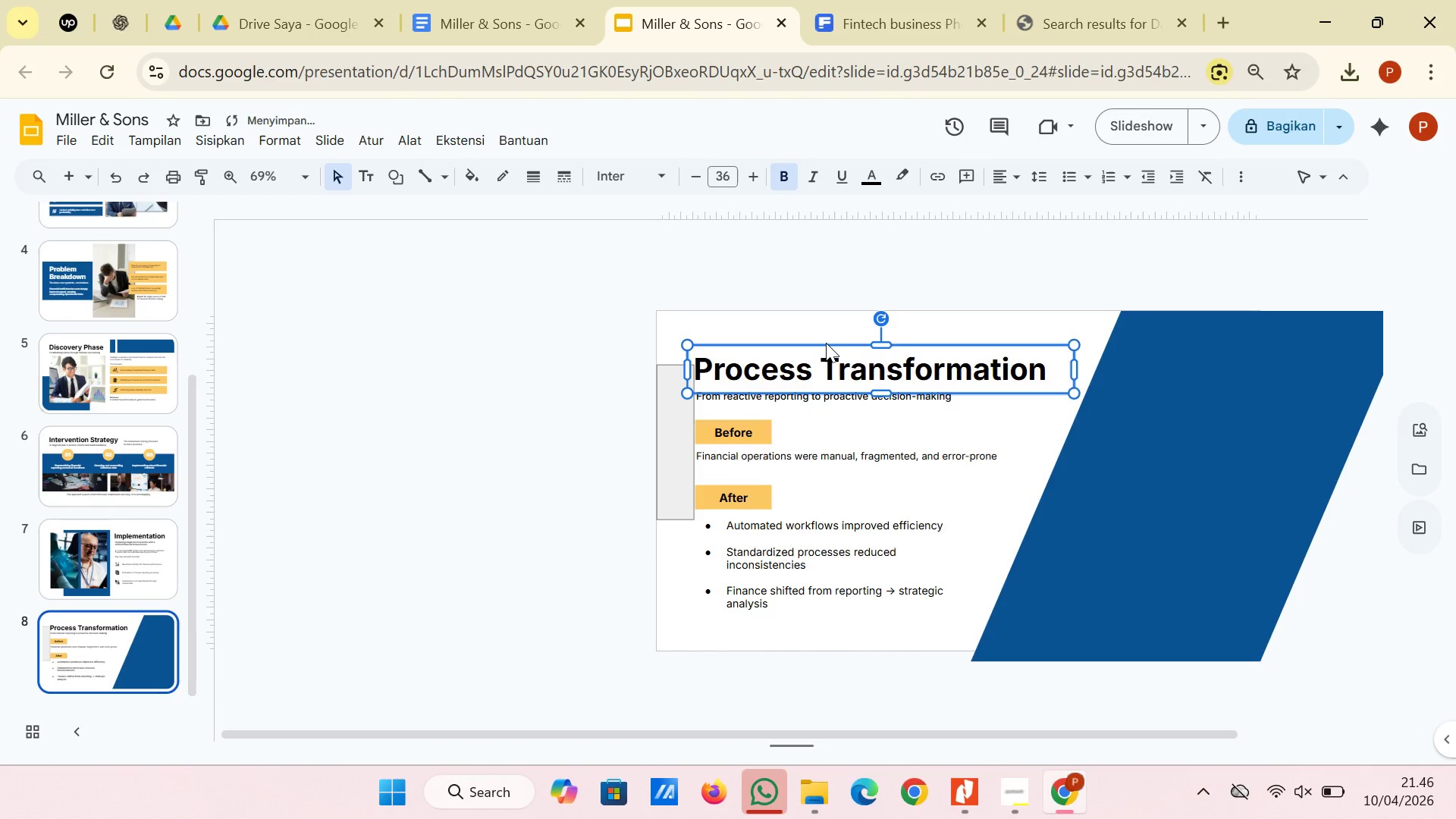 
key(ArrowLeft)
 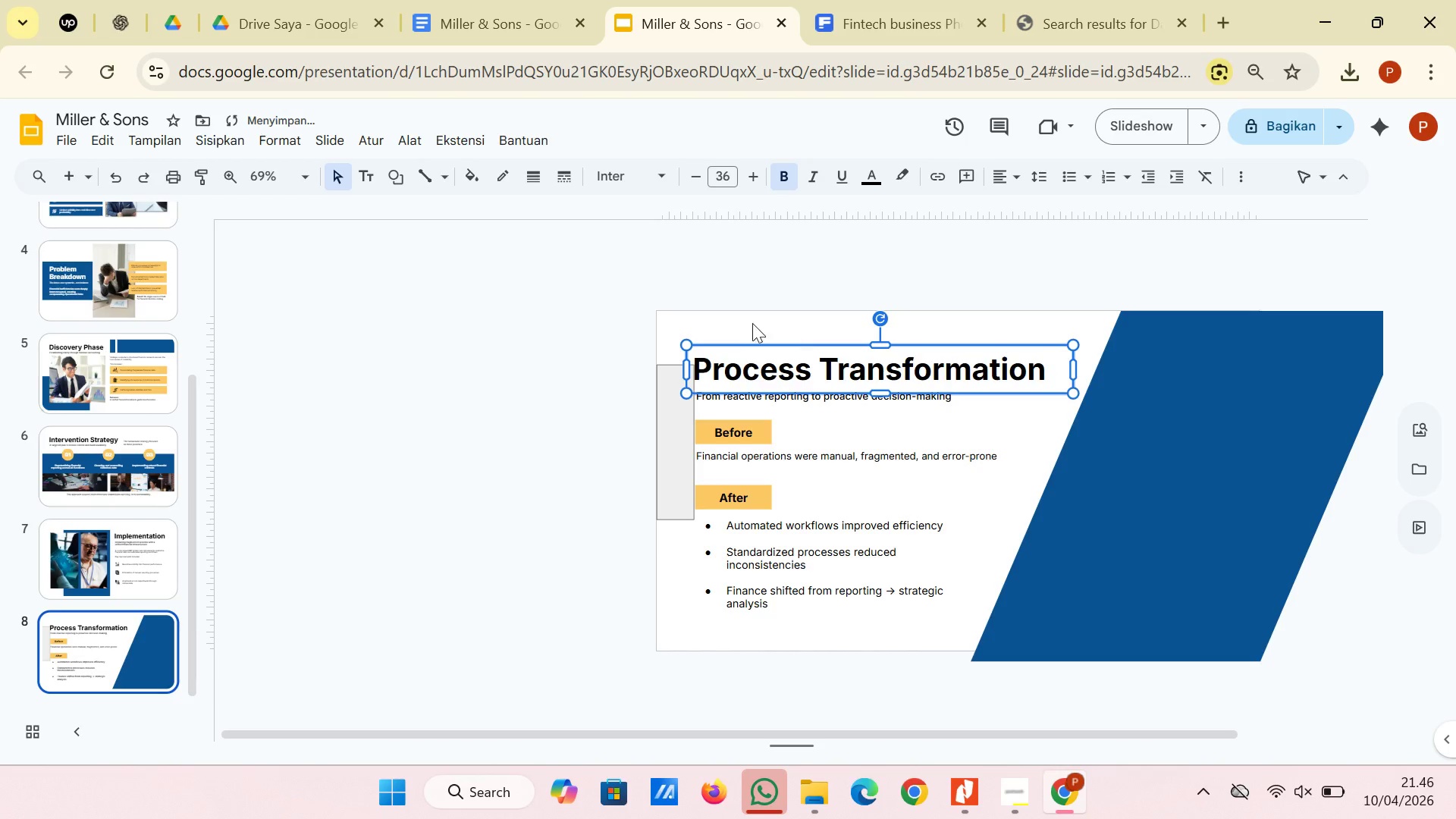 
left_click([733, 322])
 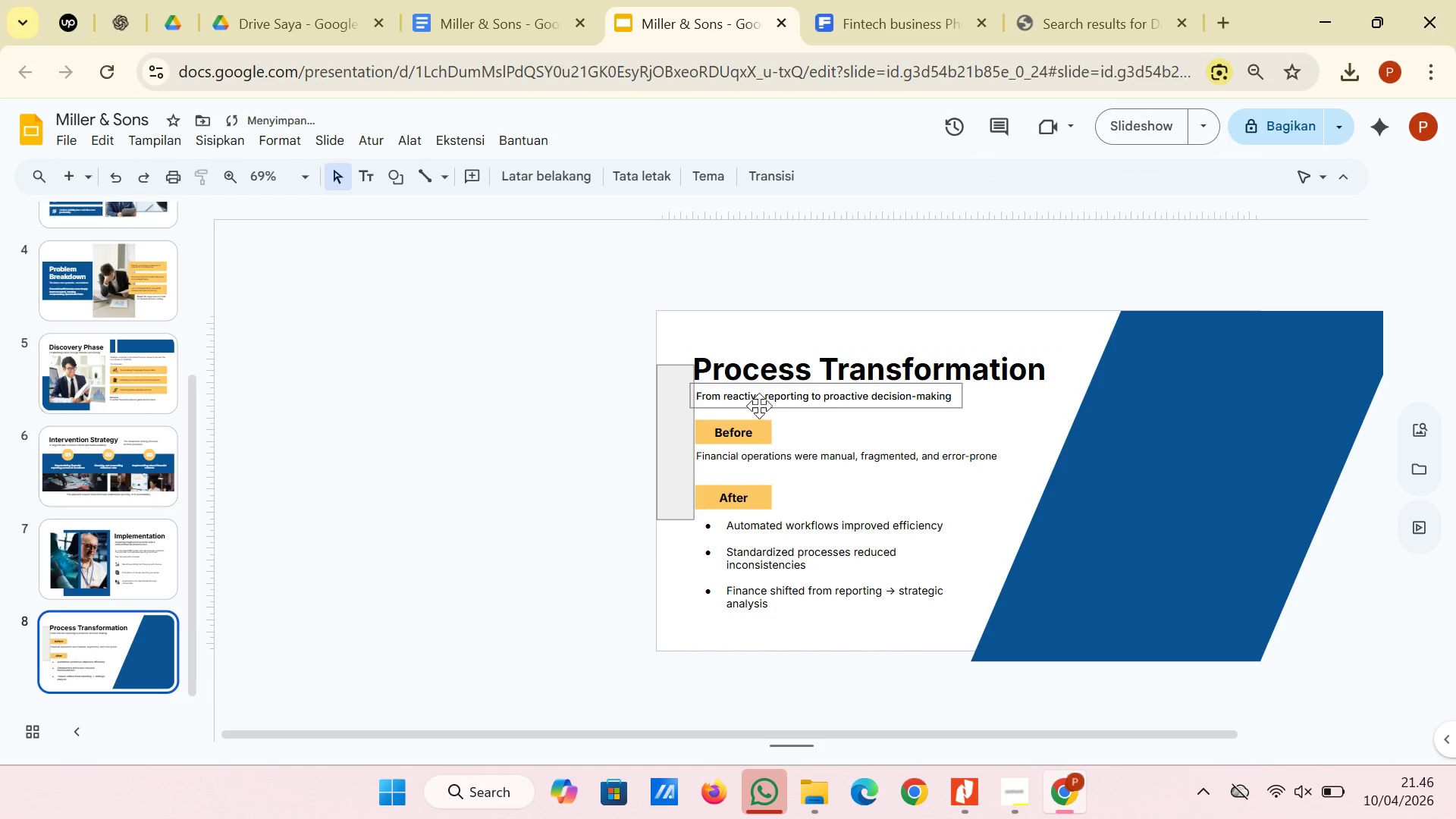 
left_click([761, 405])
 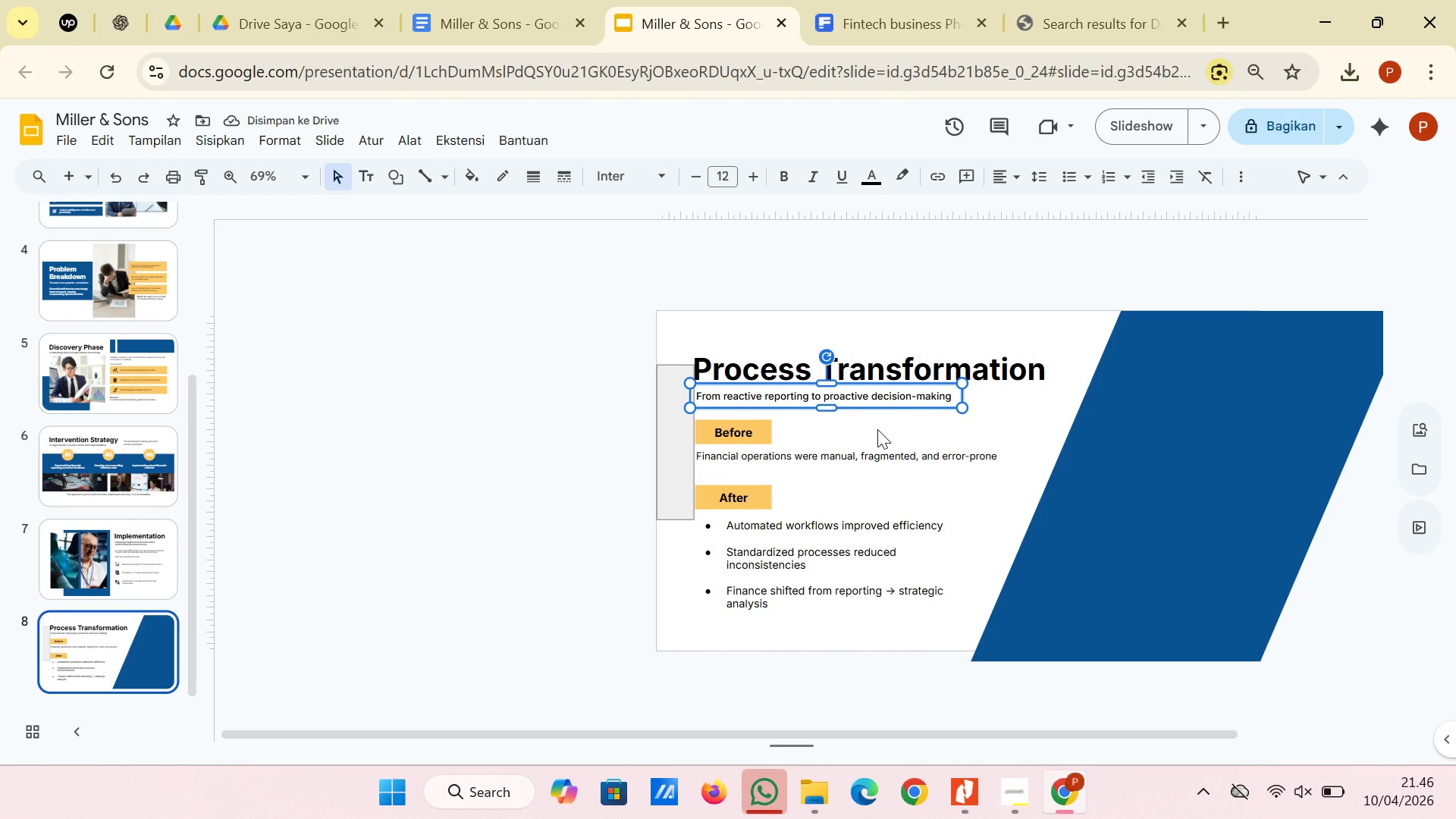 
key(ArrowLeft)
 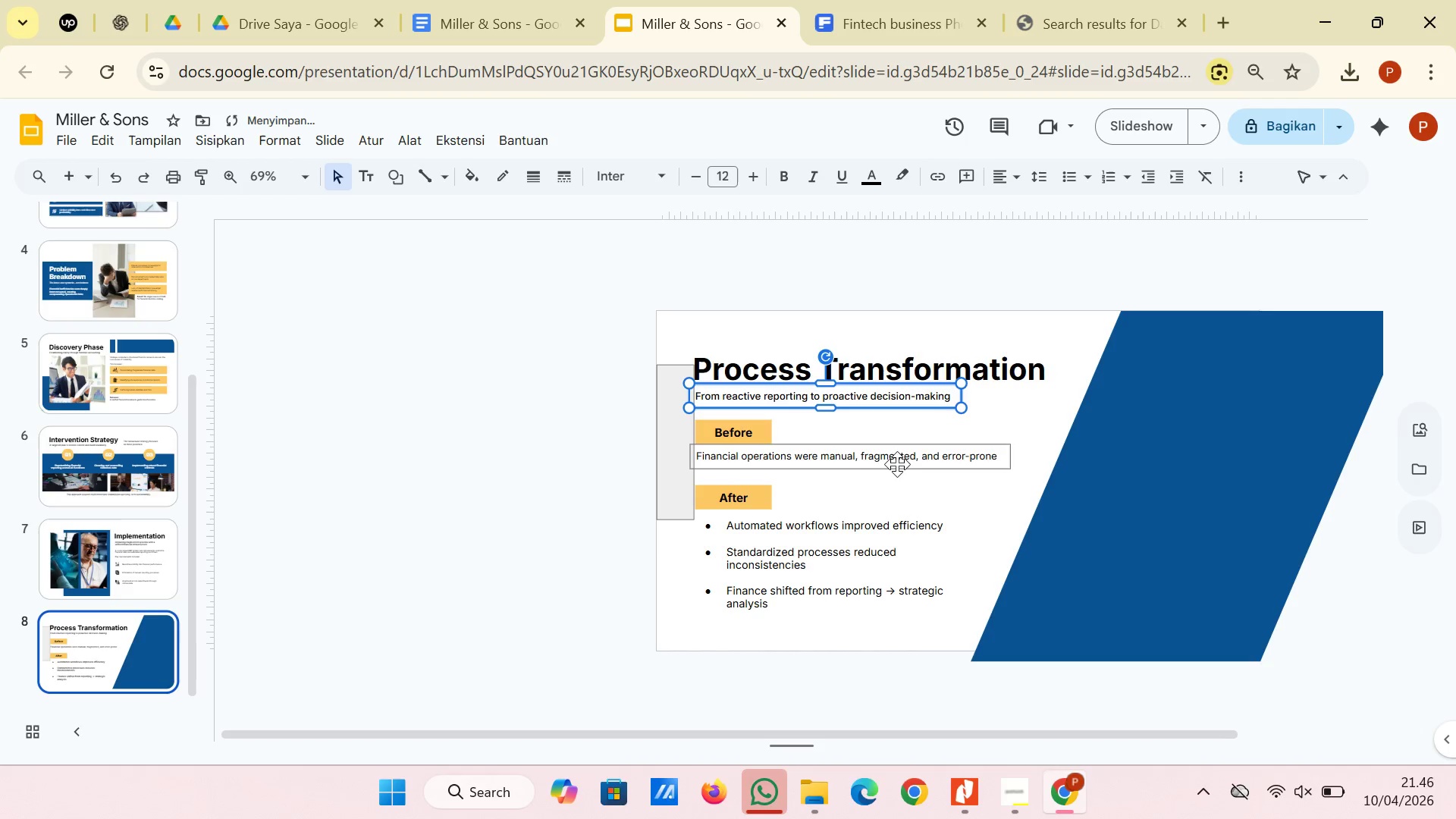 
left_click([899, 467])
 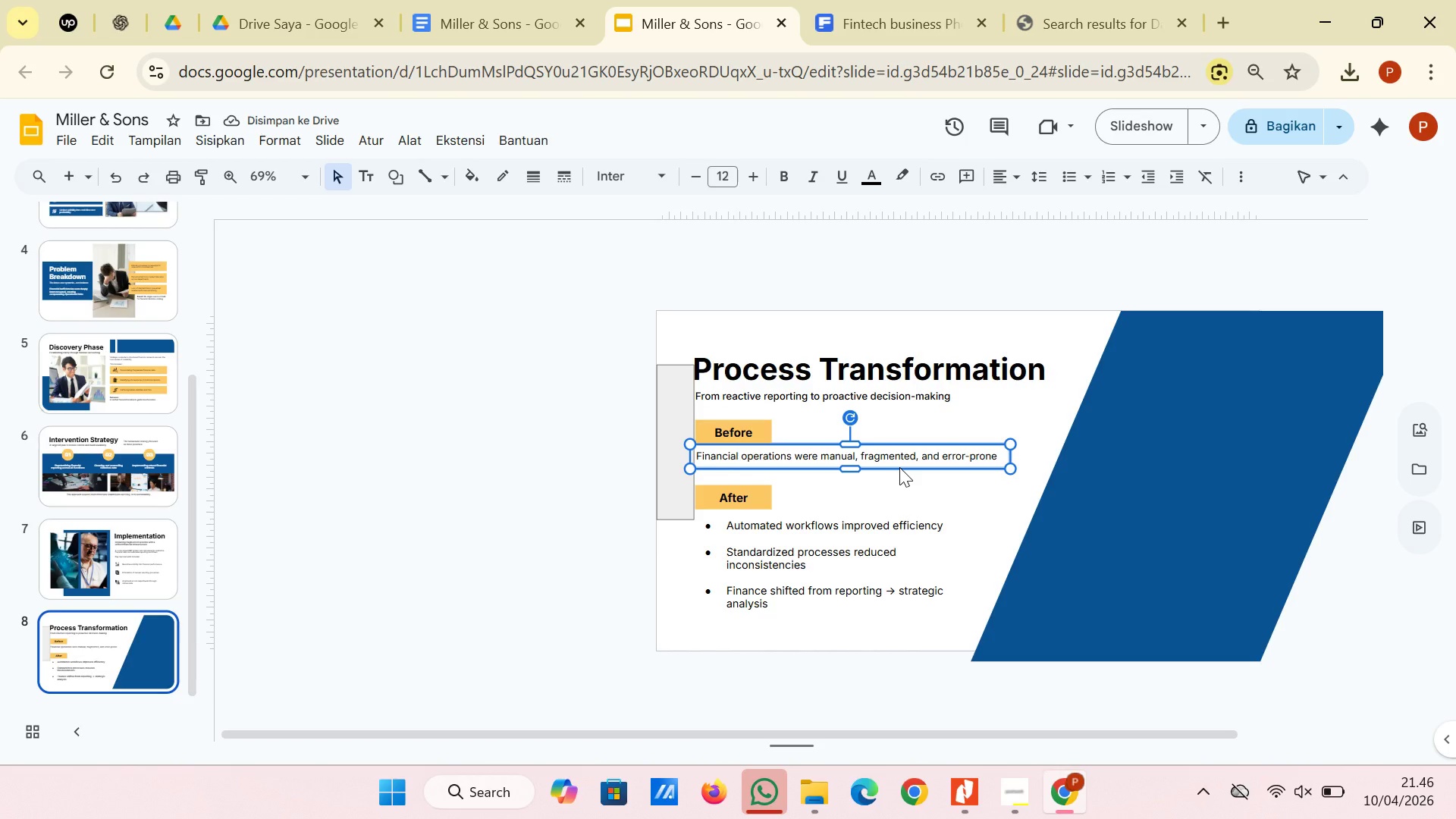 
key(ArrowLeft)
 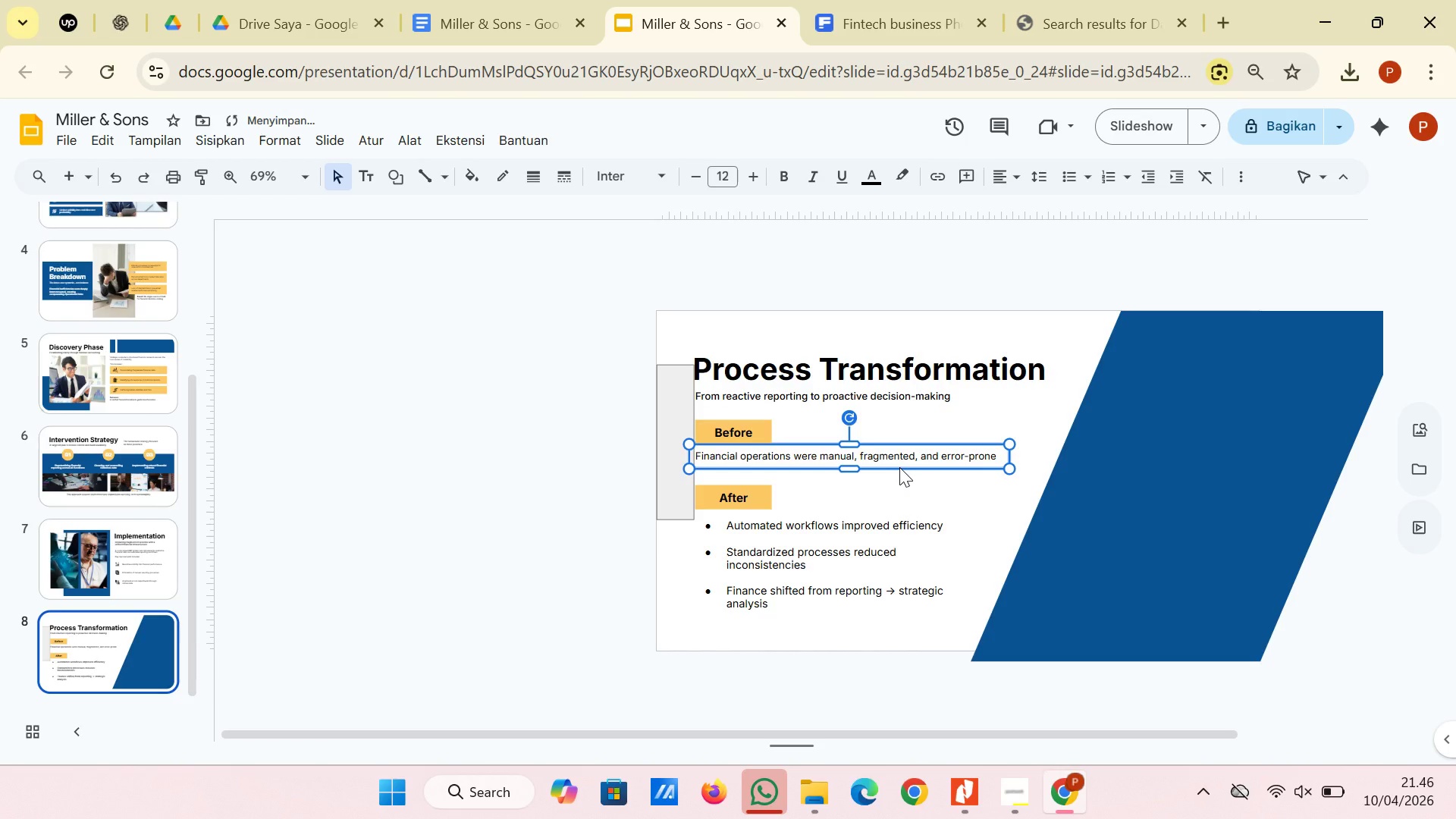 
key(ArrowLeft)
 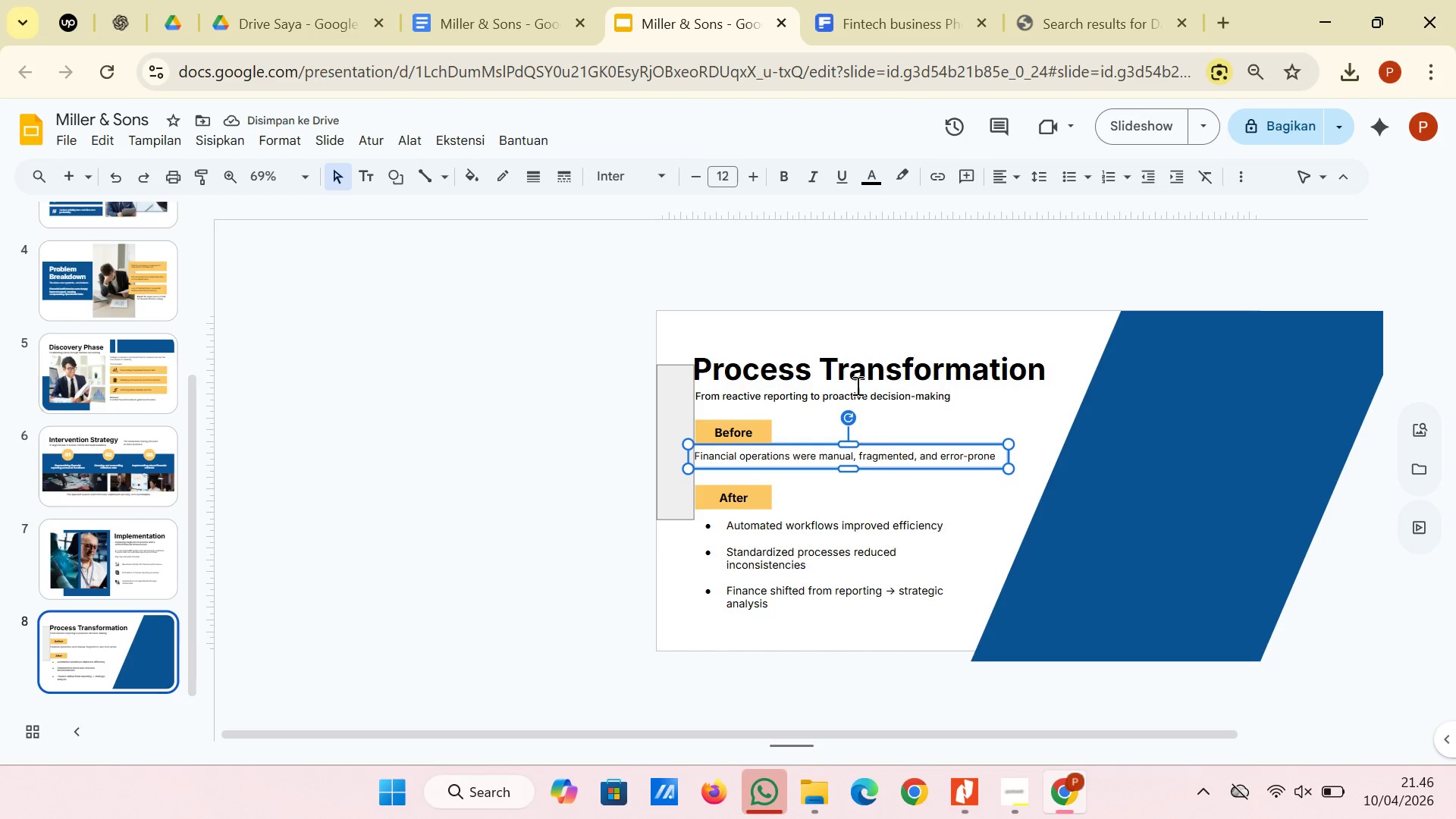 
left_click([859, 392])
 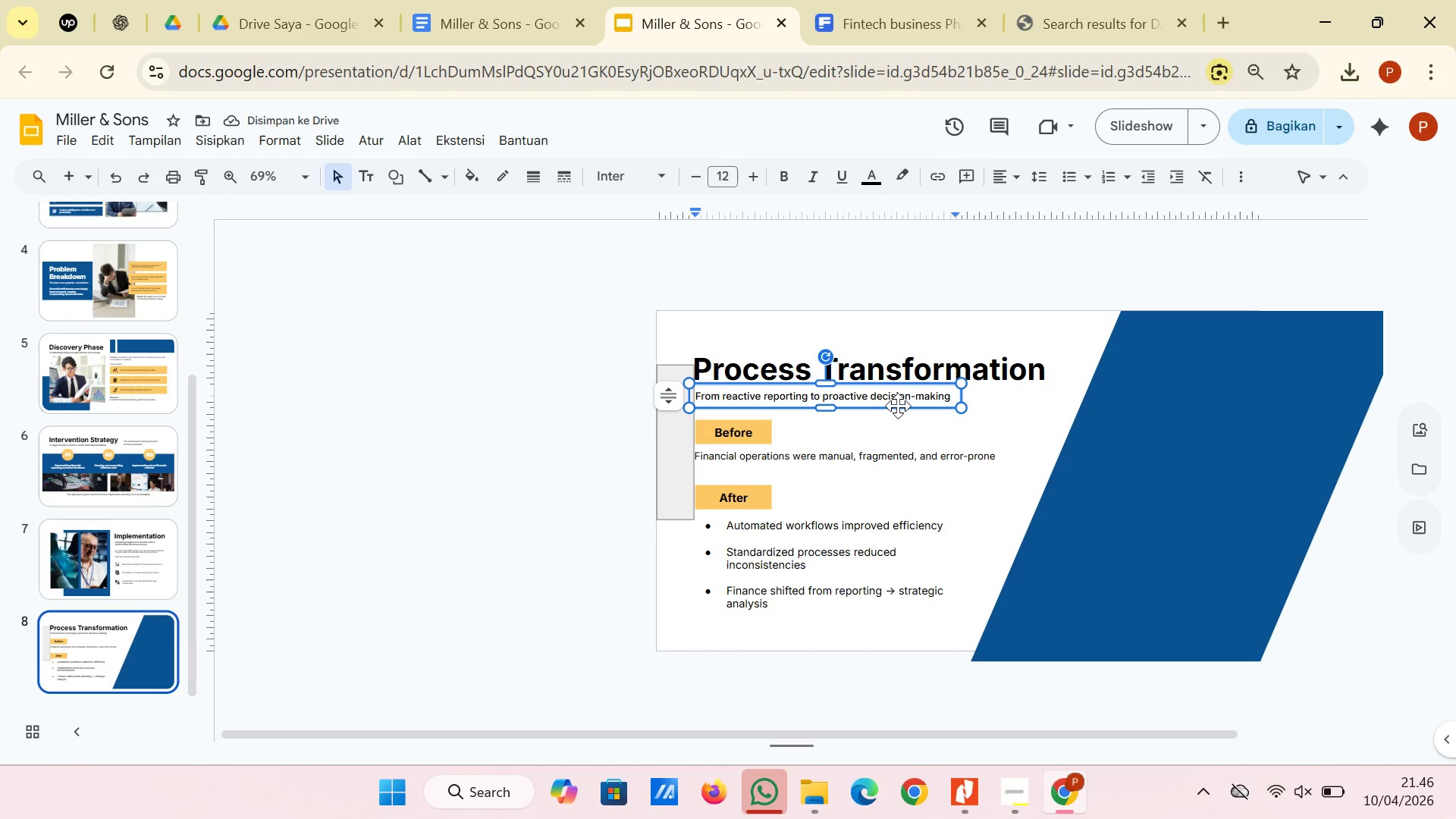 
left_click([898, 406])
 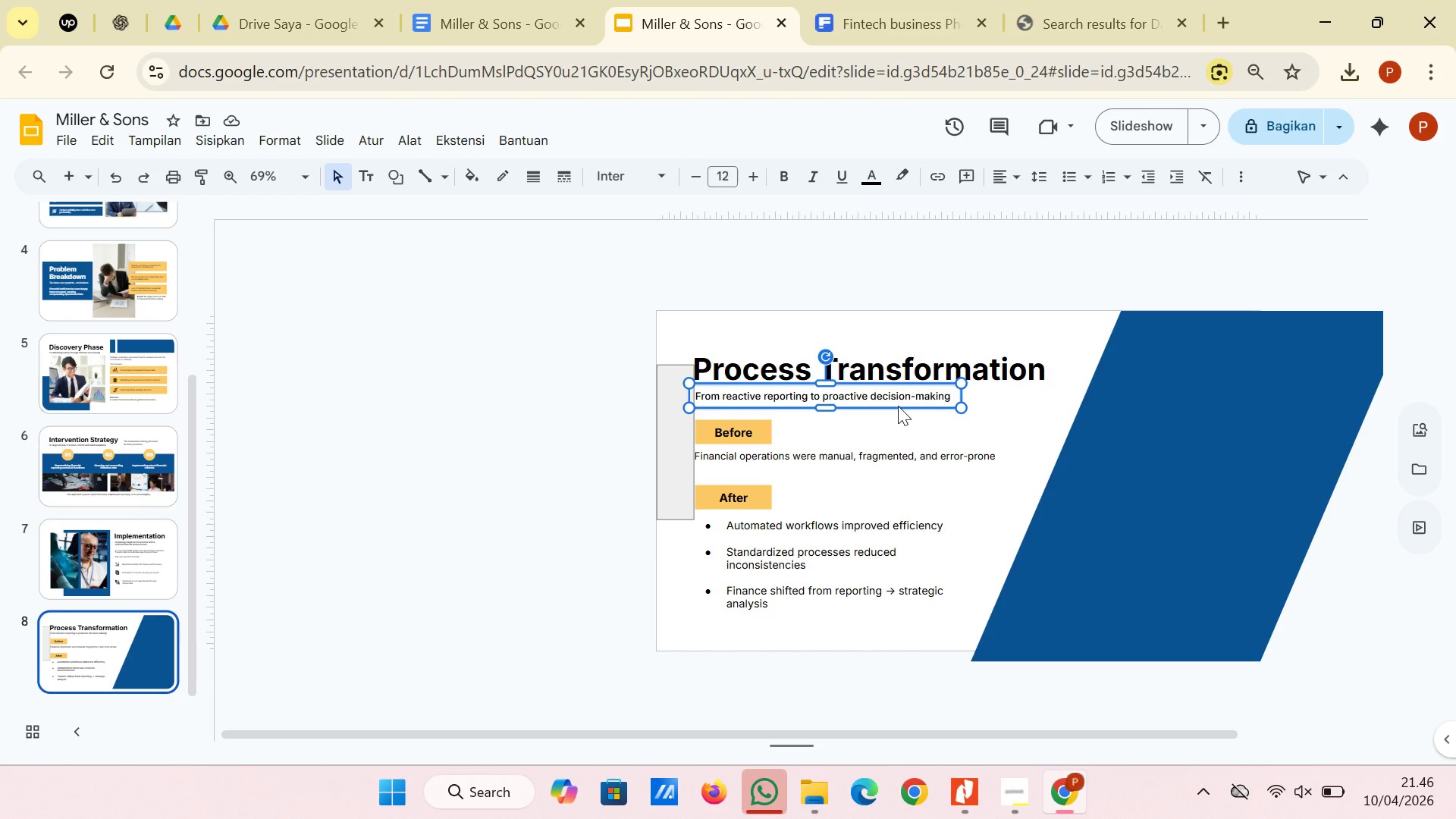 
key(ArrowLeft)
 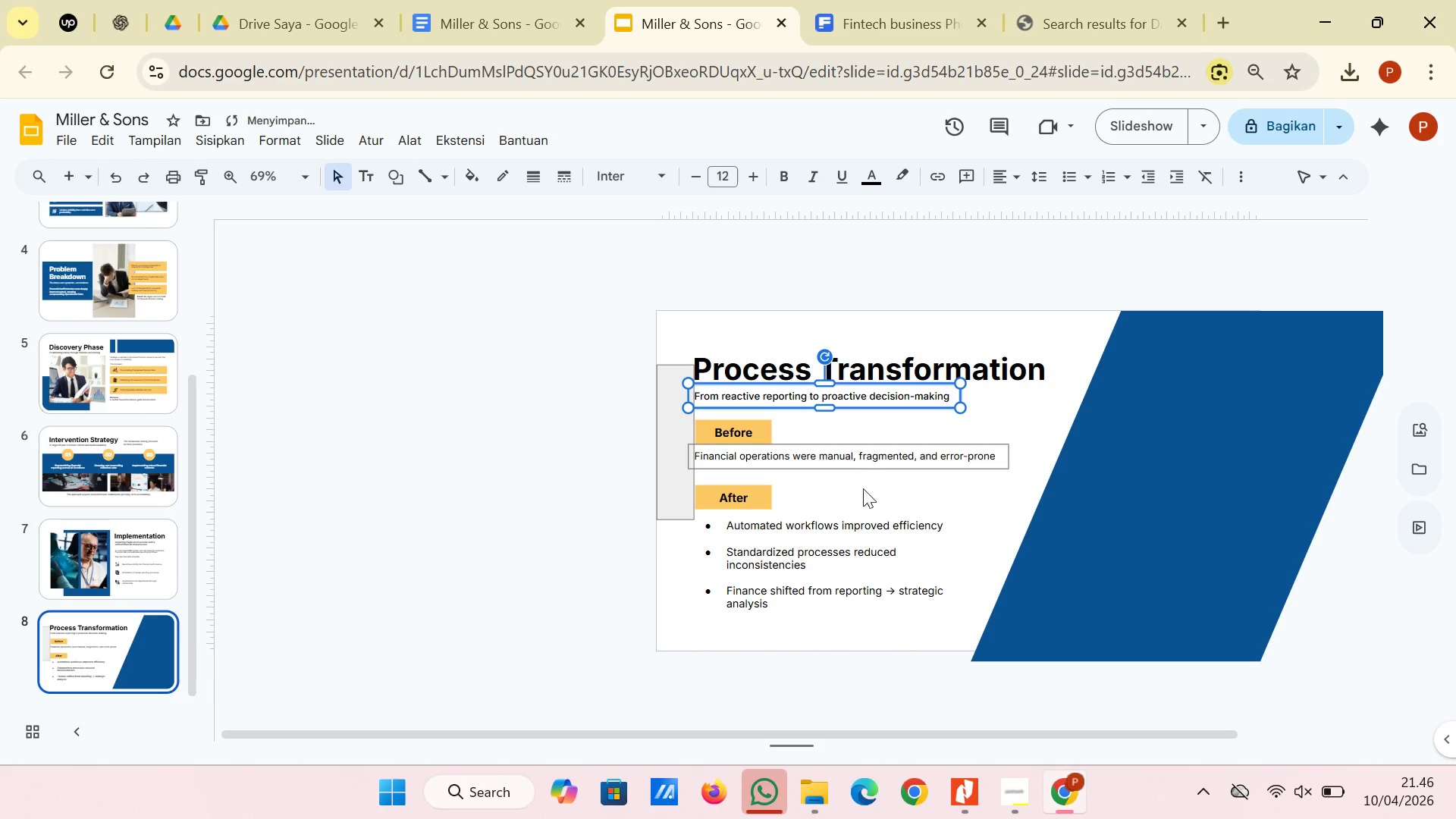 
left_click([618, 562])
 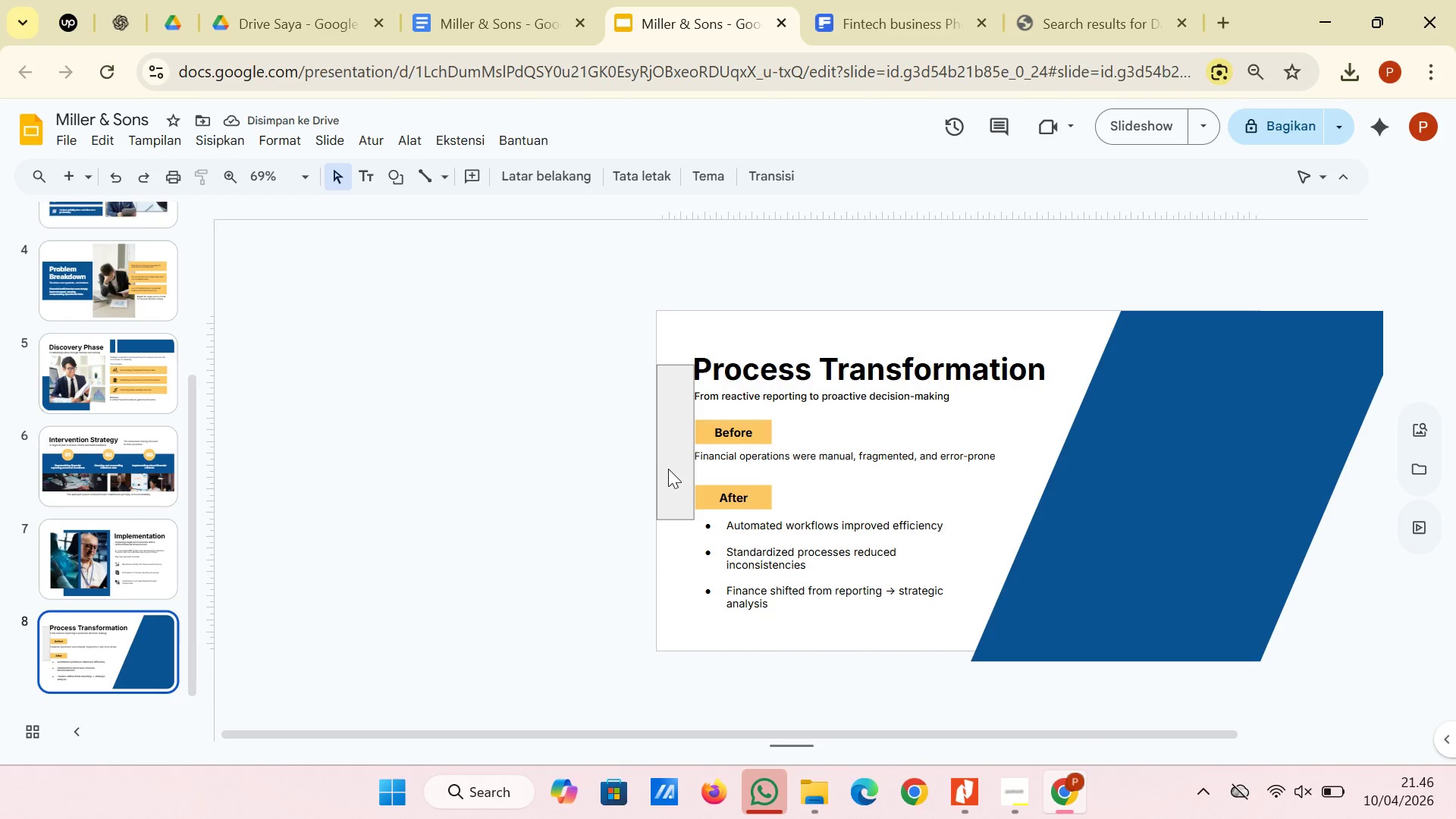 
left_click([673, 463])
 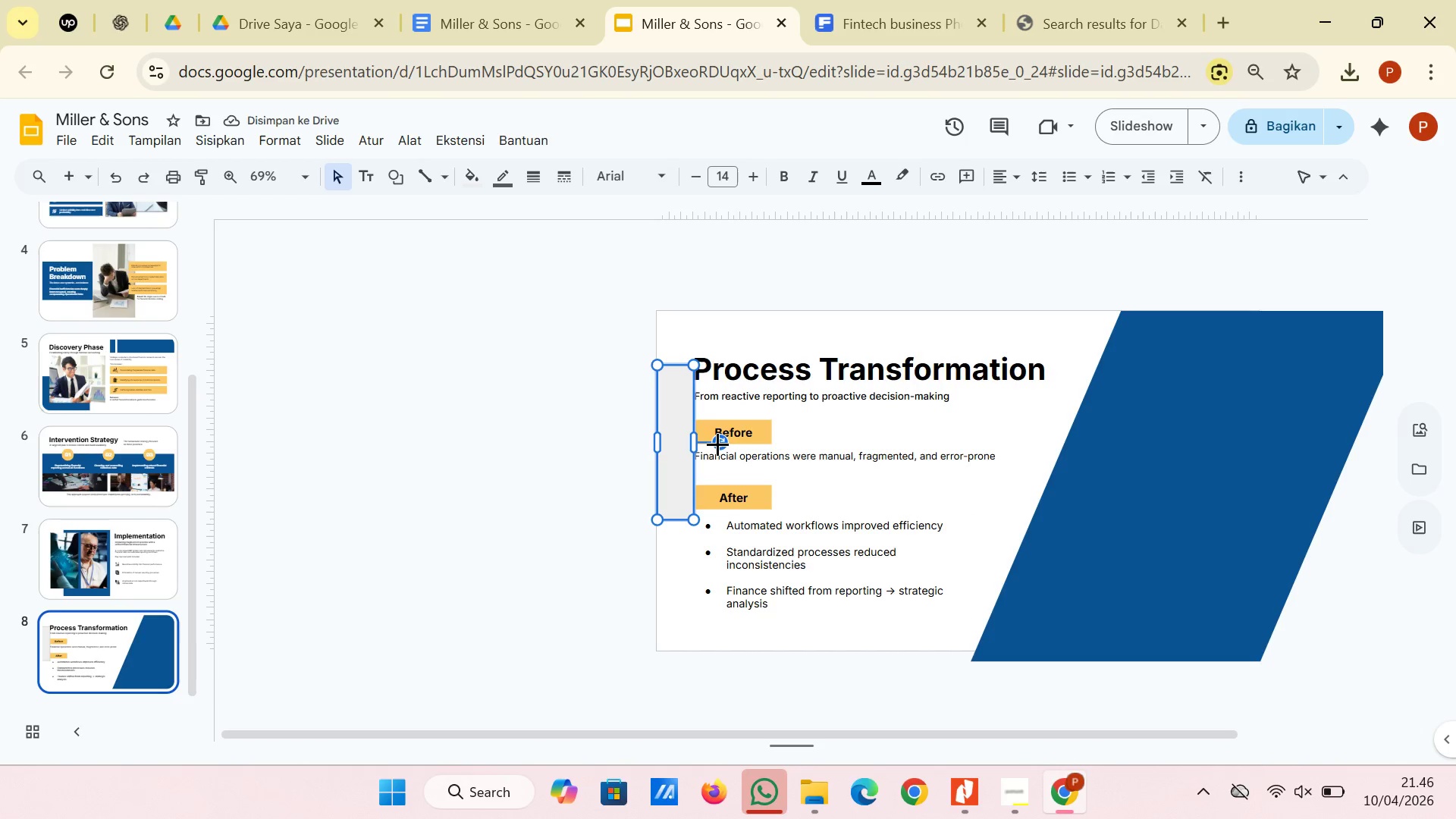 
left_click_drag(start_coordinate=[717, 443], to_coordinate=[676, 394])
 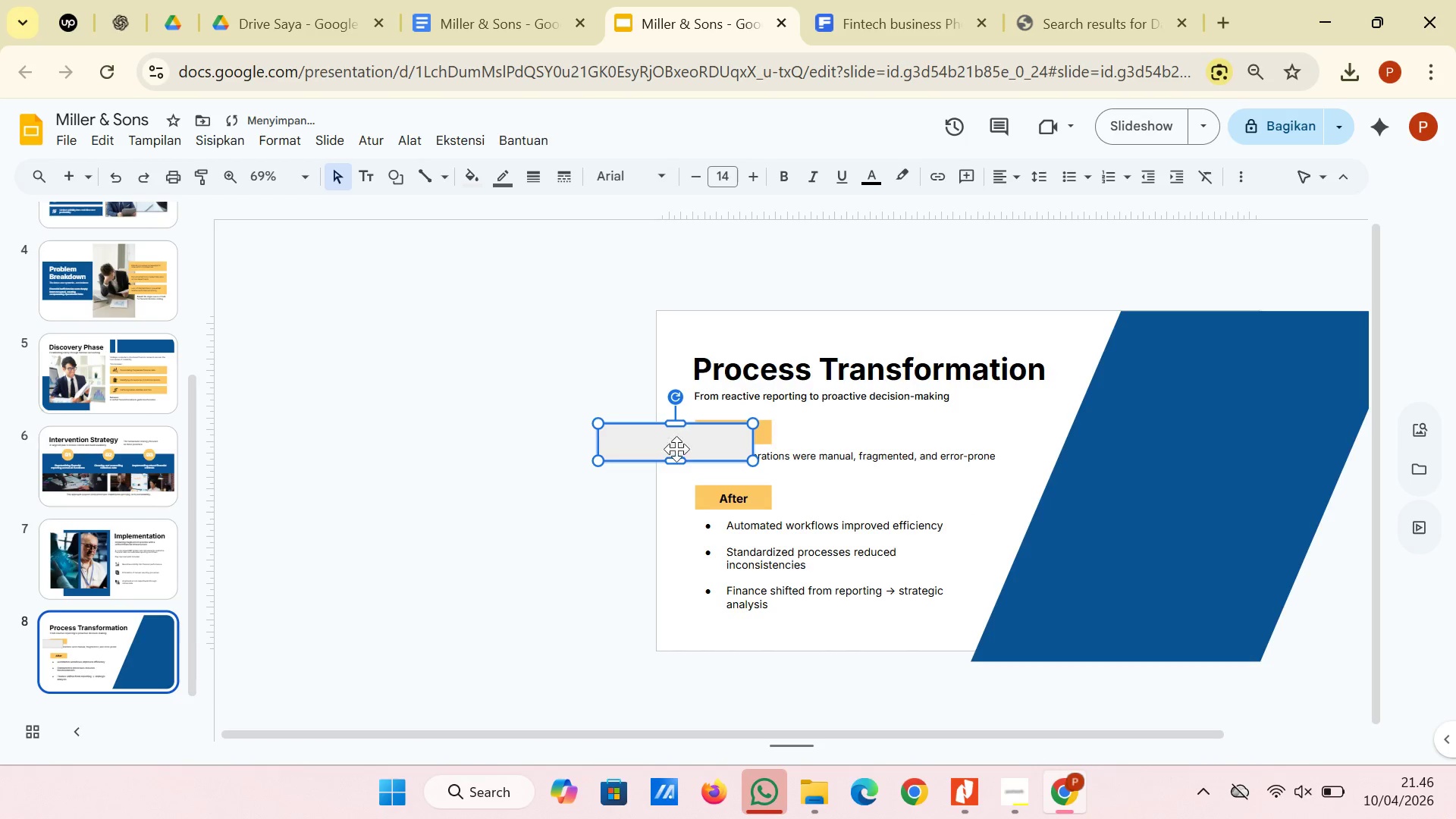 
left_click_drag(start_coordinate=[676, 450], to_coordinate=[770, 336])
 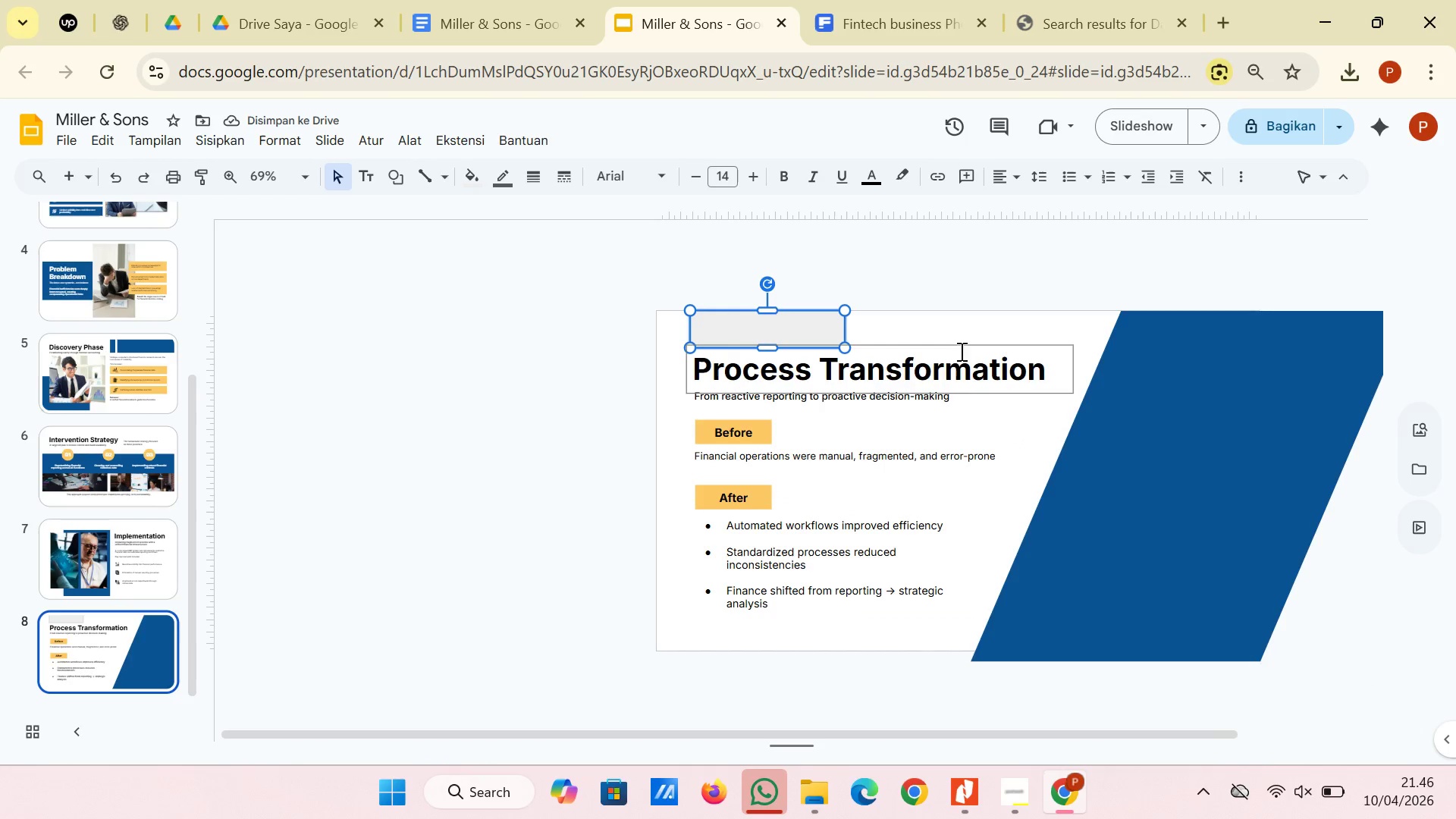 
left_click([959, 341])
 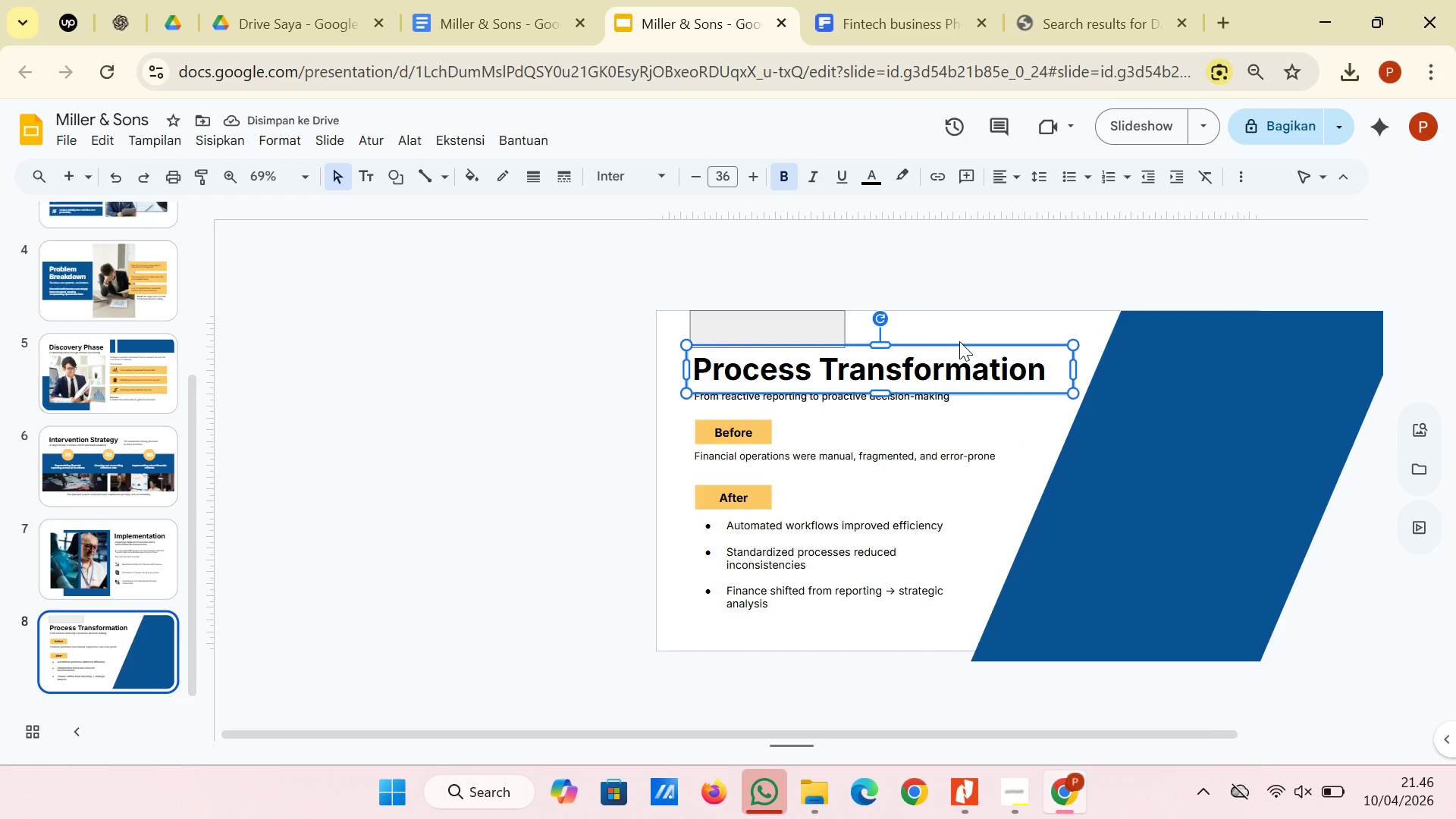 
key(ArrowUp)
 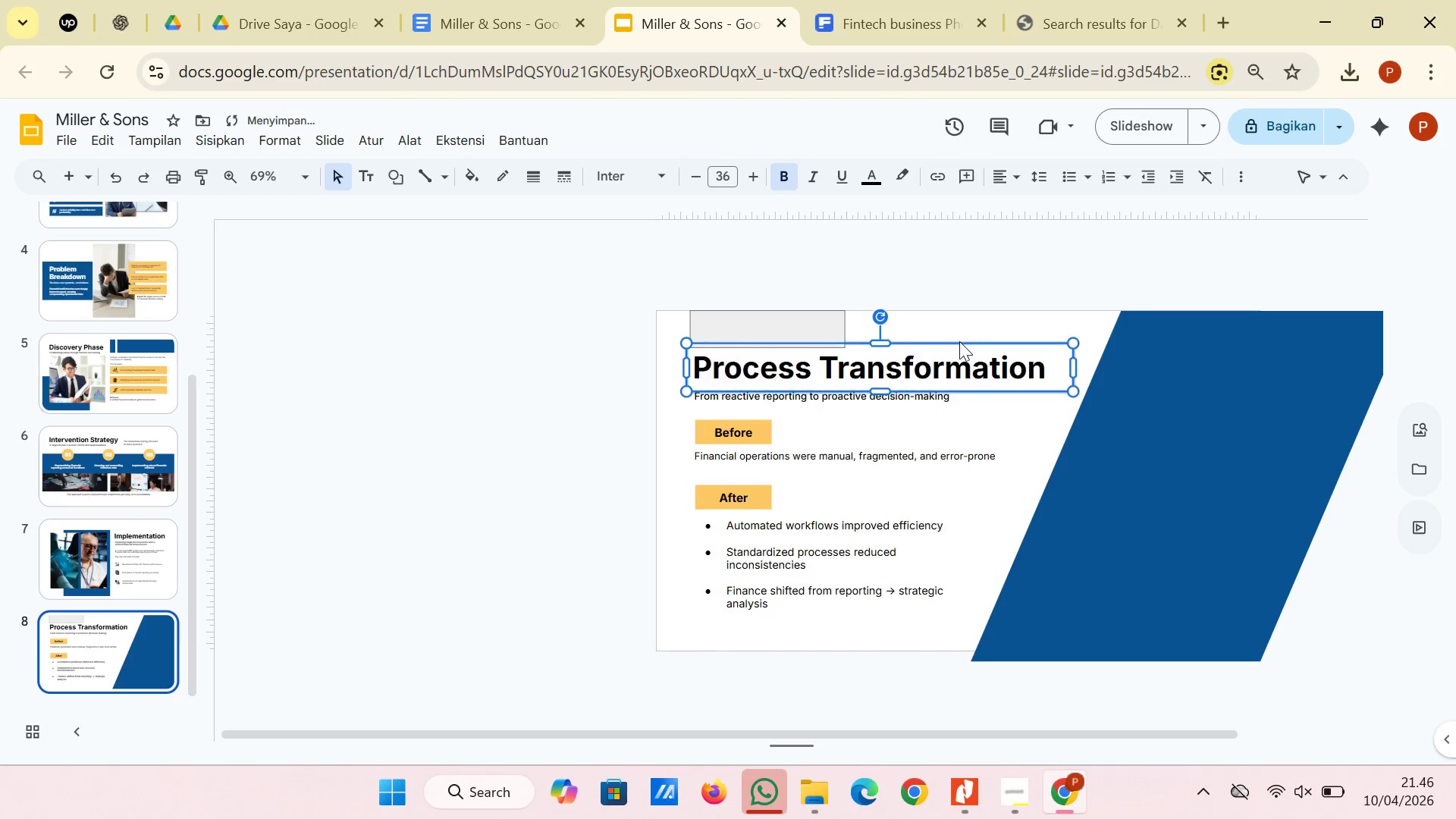 
key(ArrowUp)
 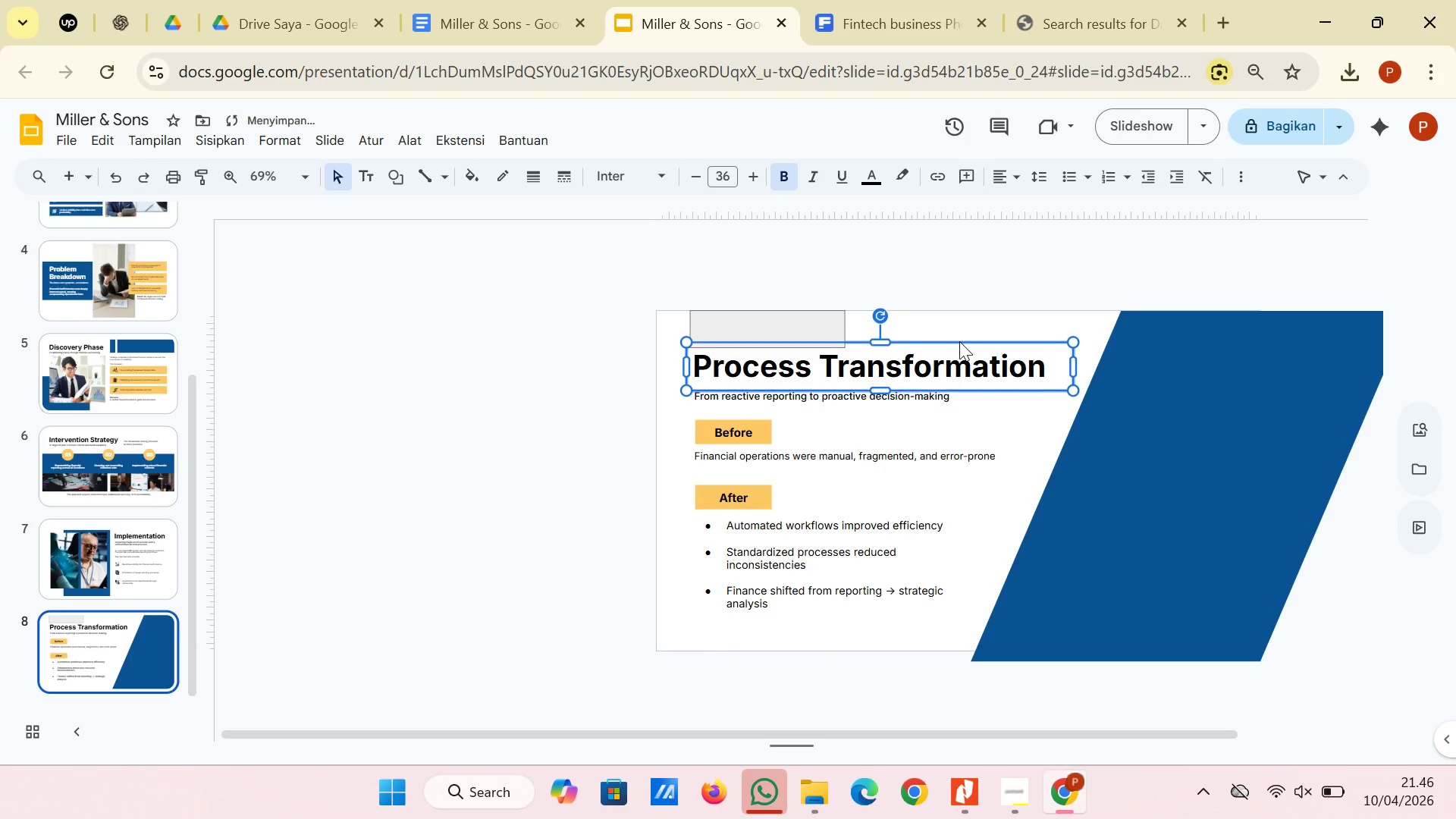 
key(ArrowUp)
 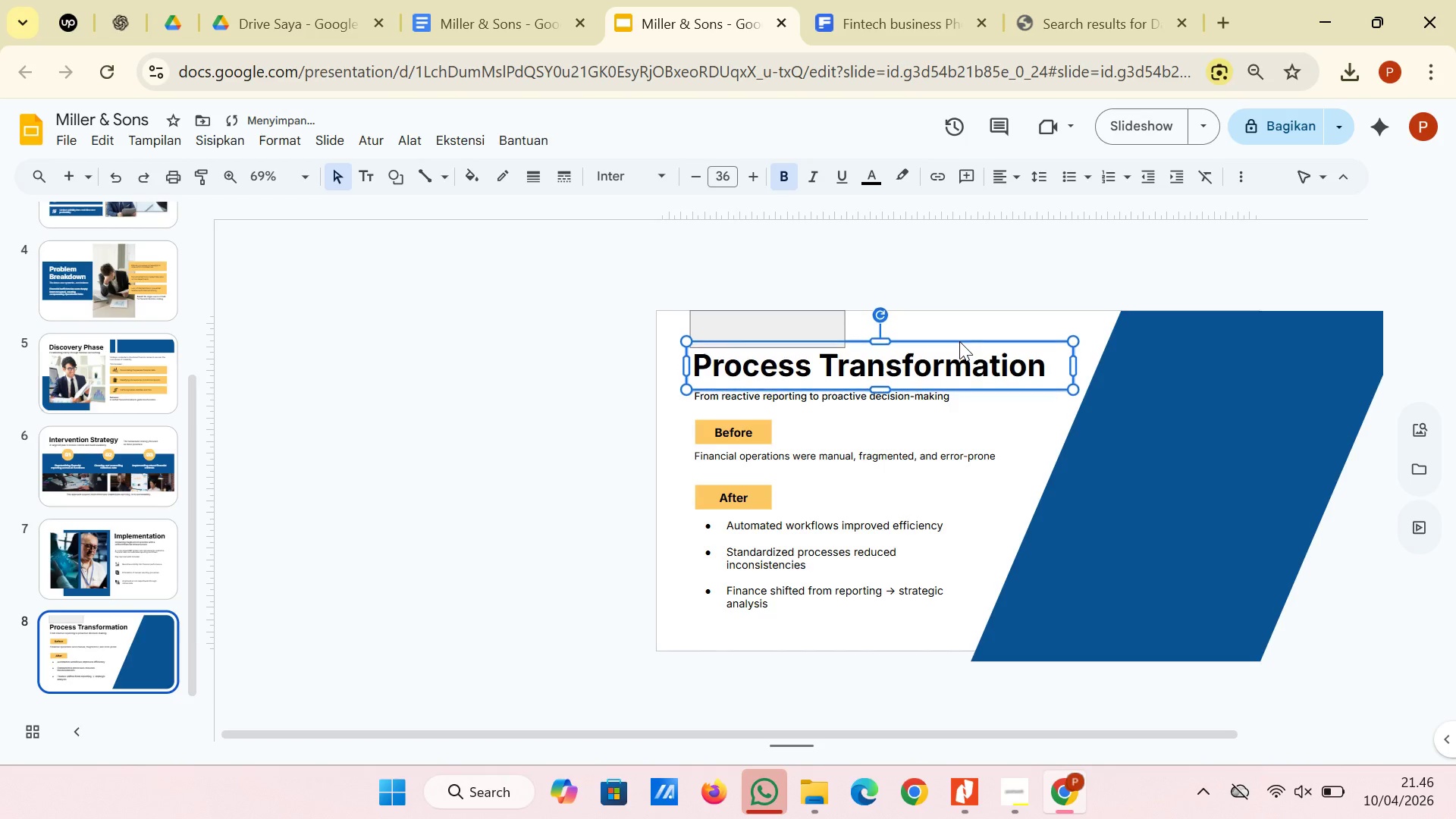 
key(ArrowUp)
 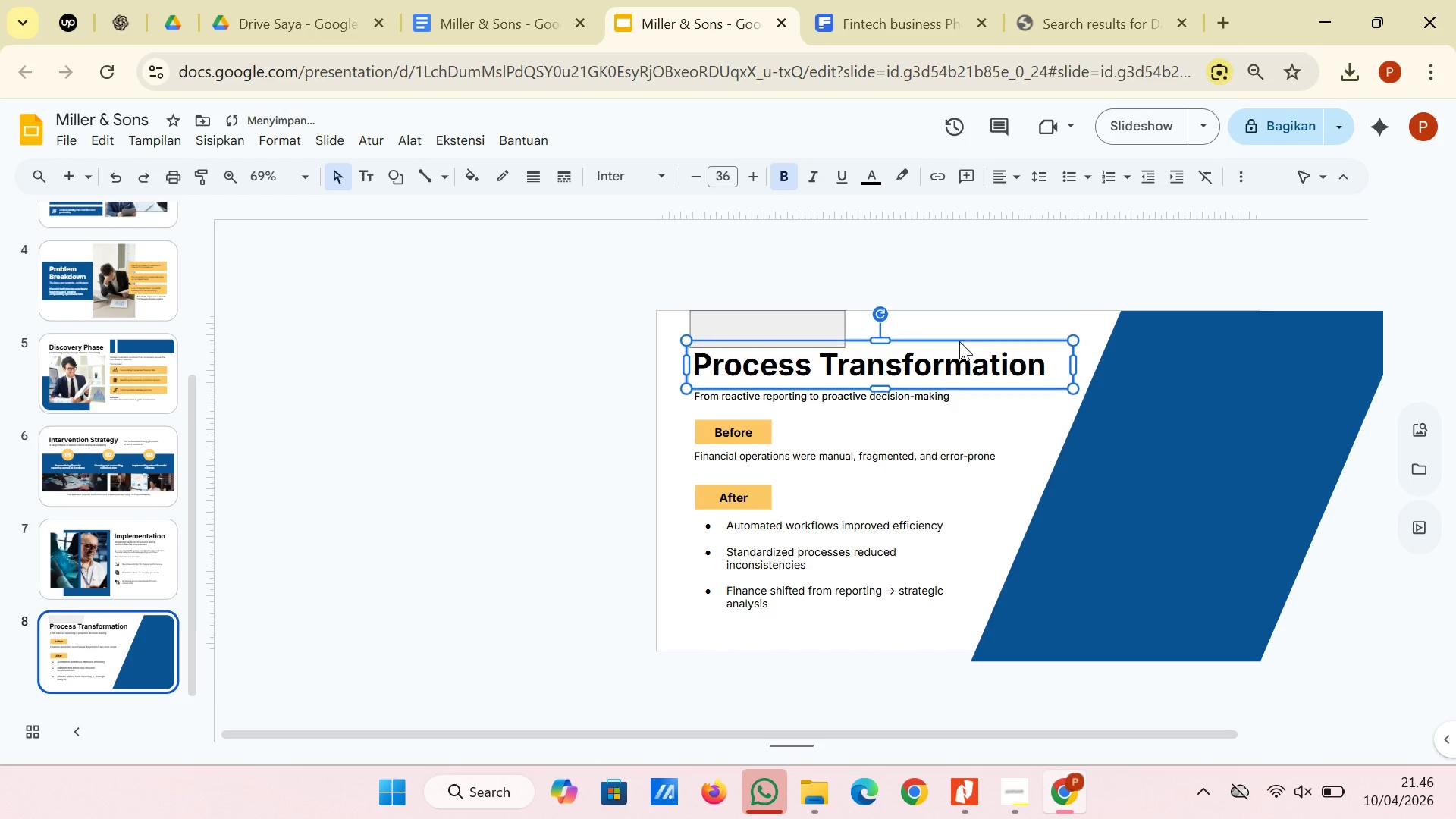 
key(ArrowUp)
 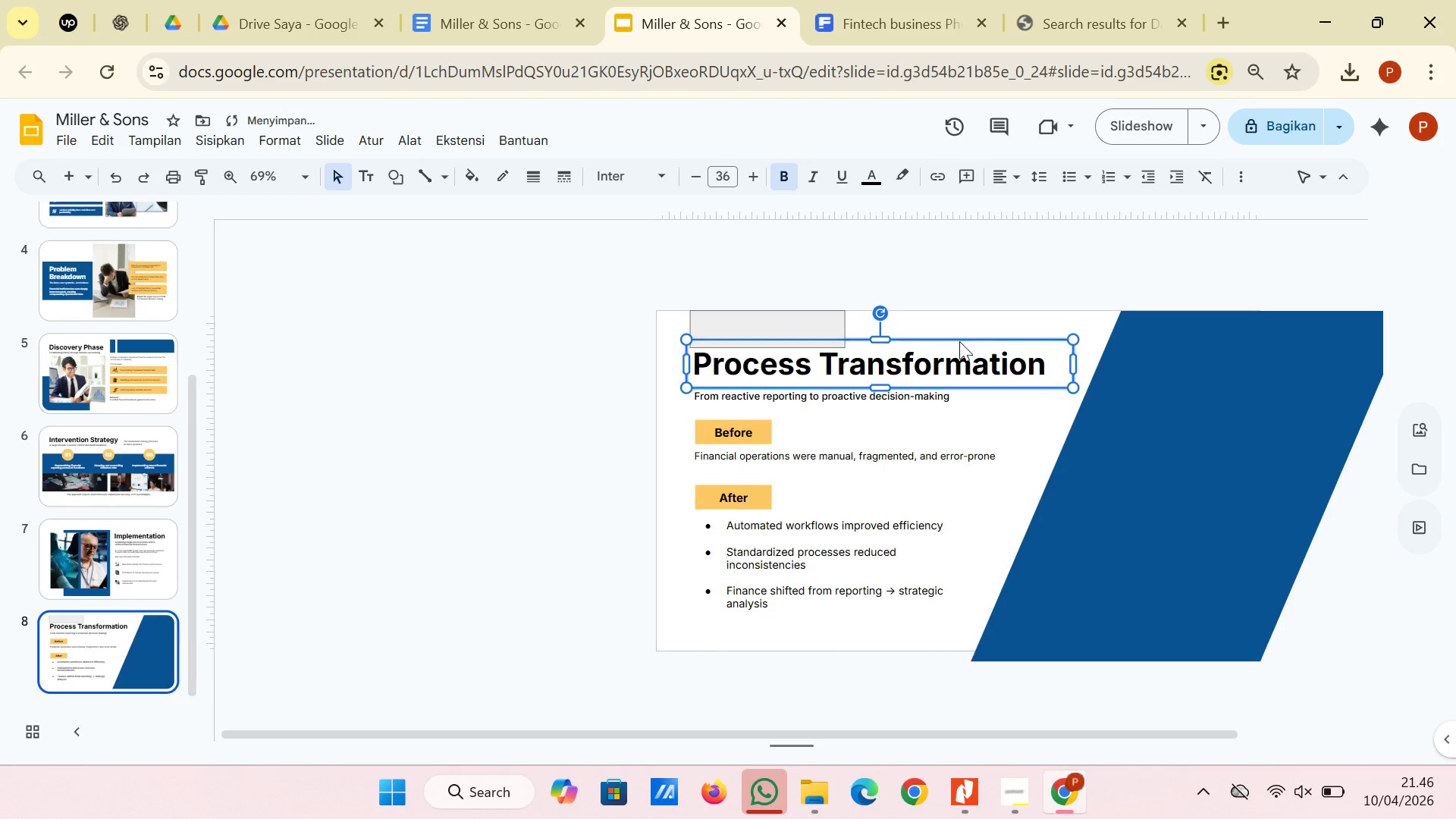 
key(ArrowUp)
 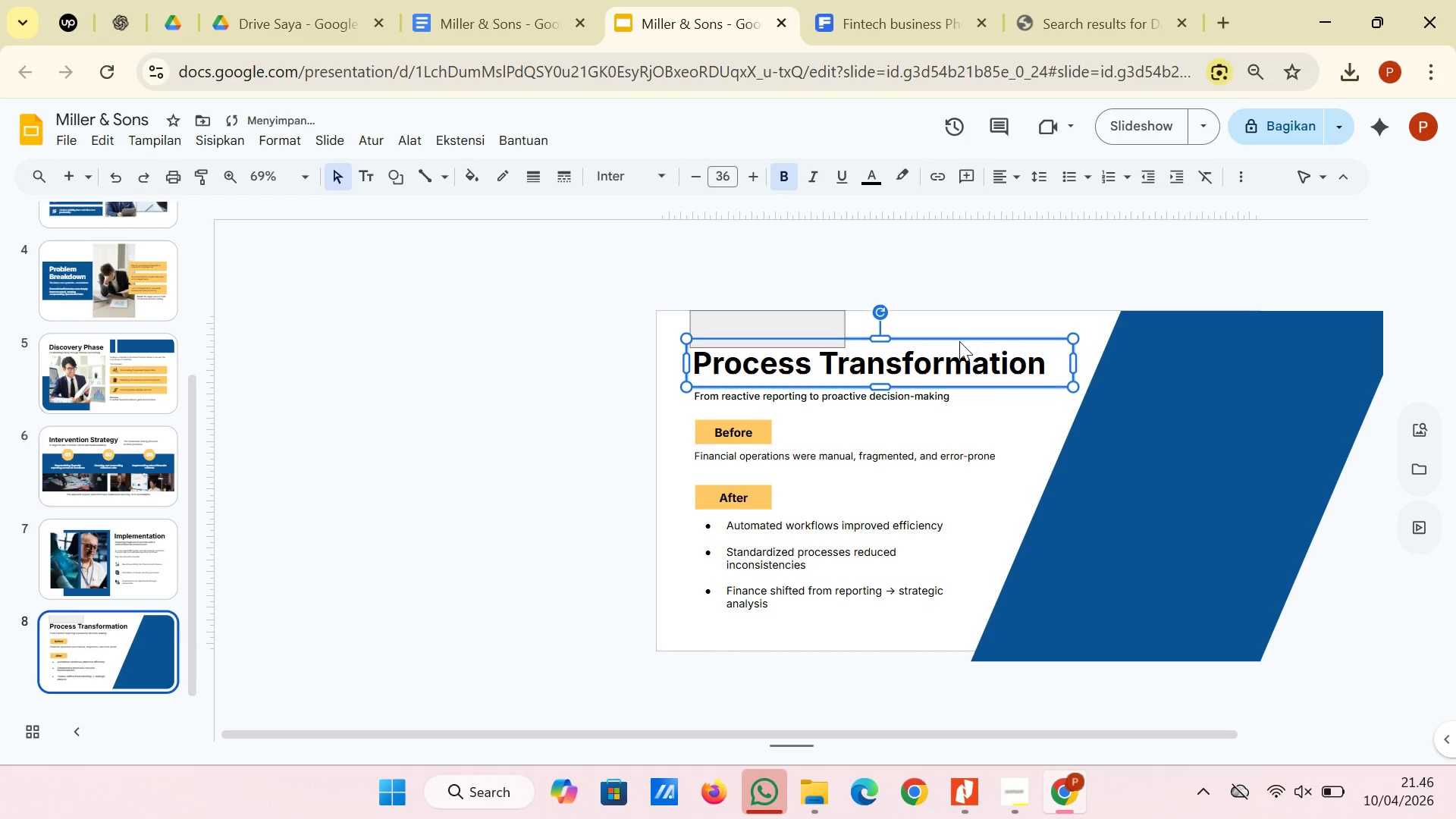 
key(ArrowUp)
 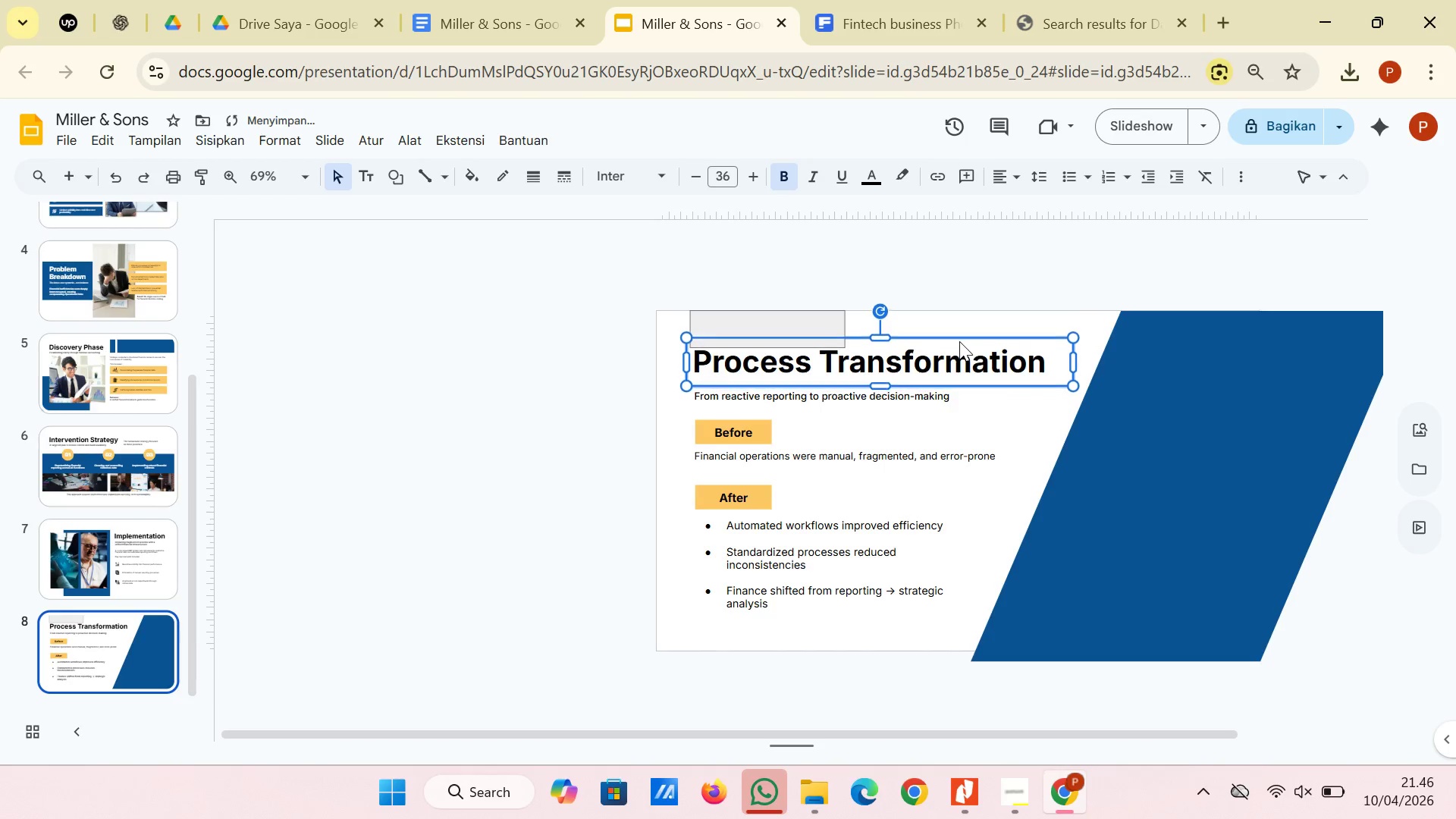 
key(ArrowUp)
 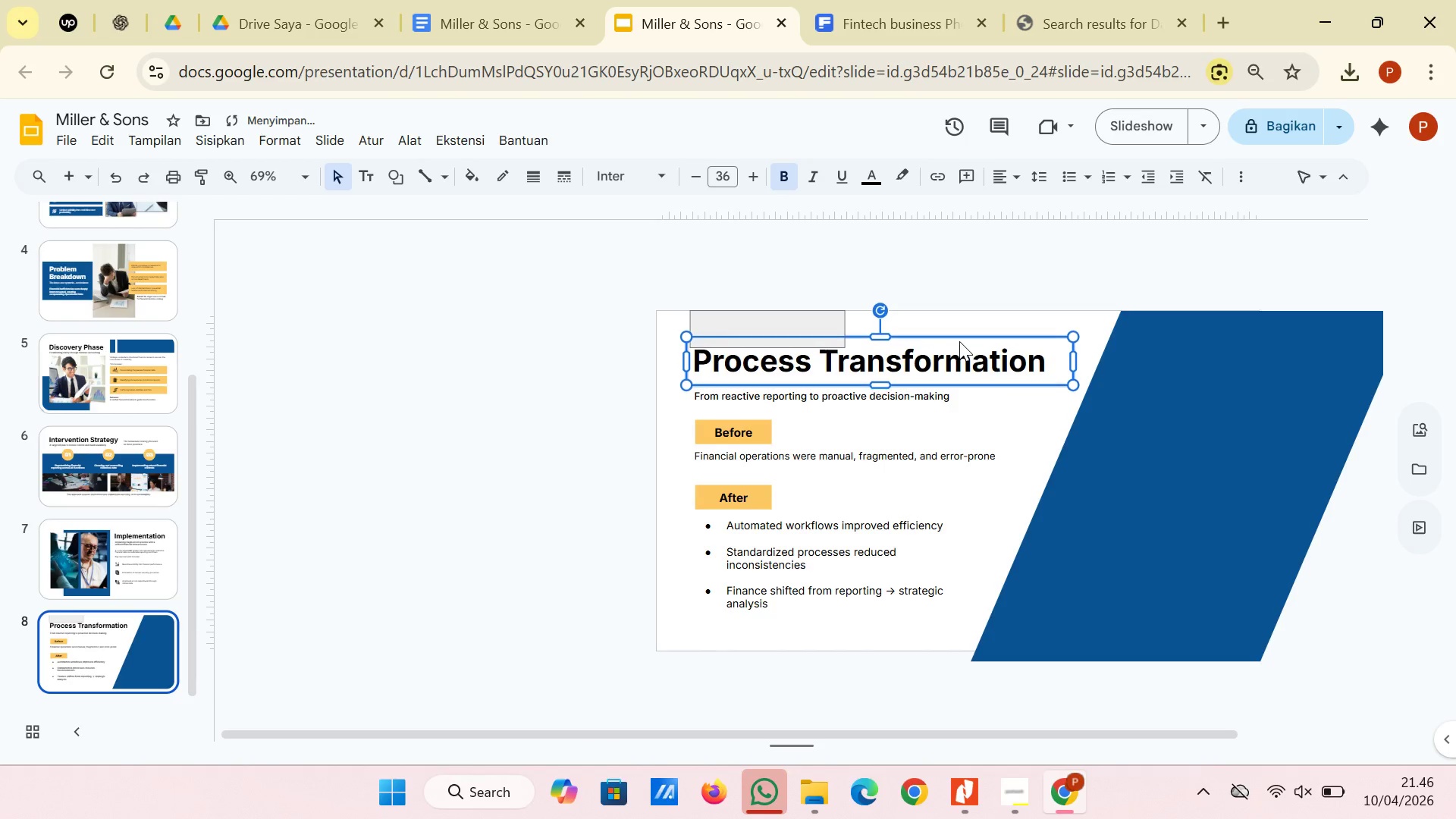 
key(ArrowUp)
 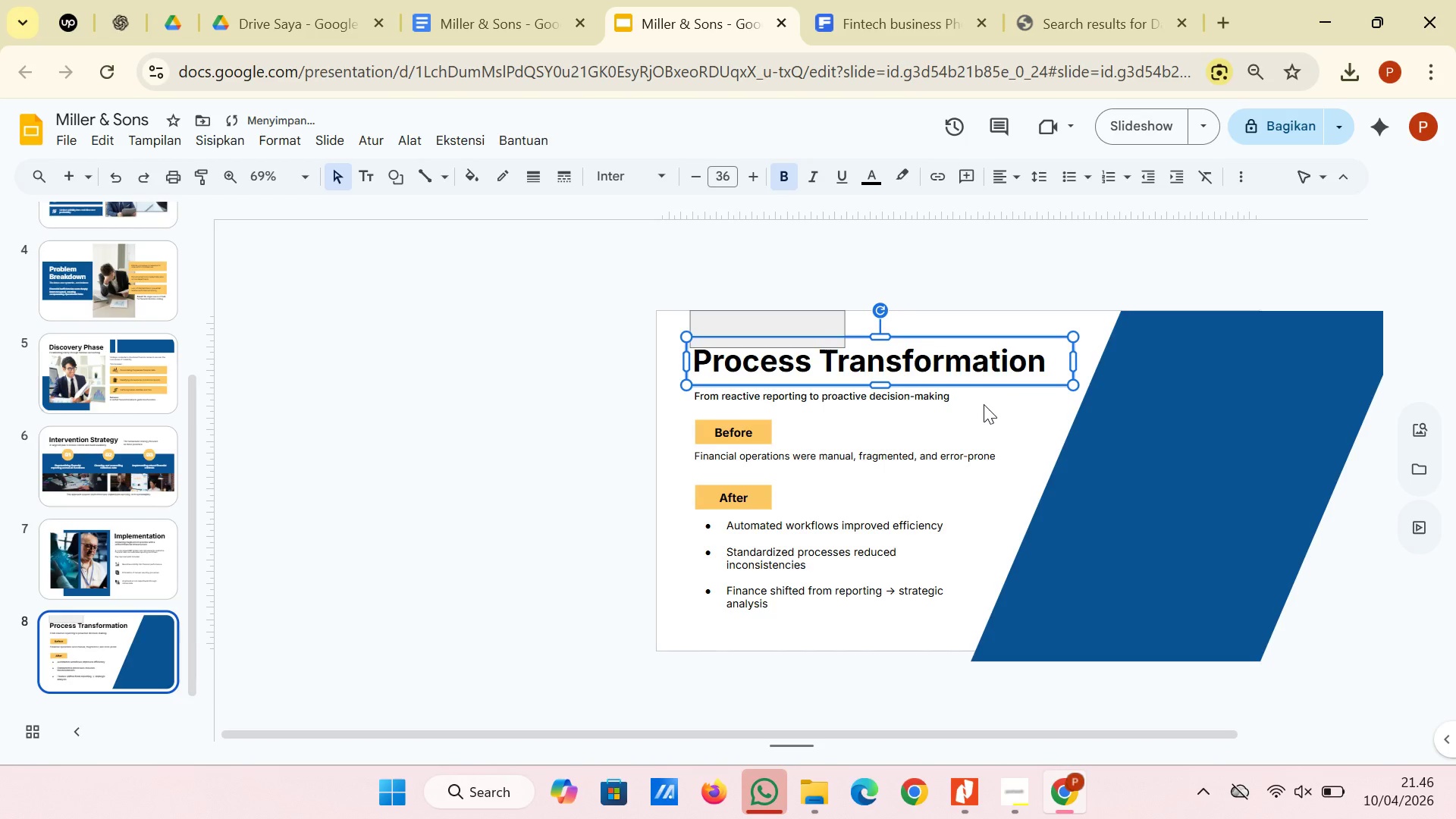 
left_click([962, 400])
 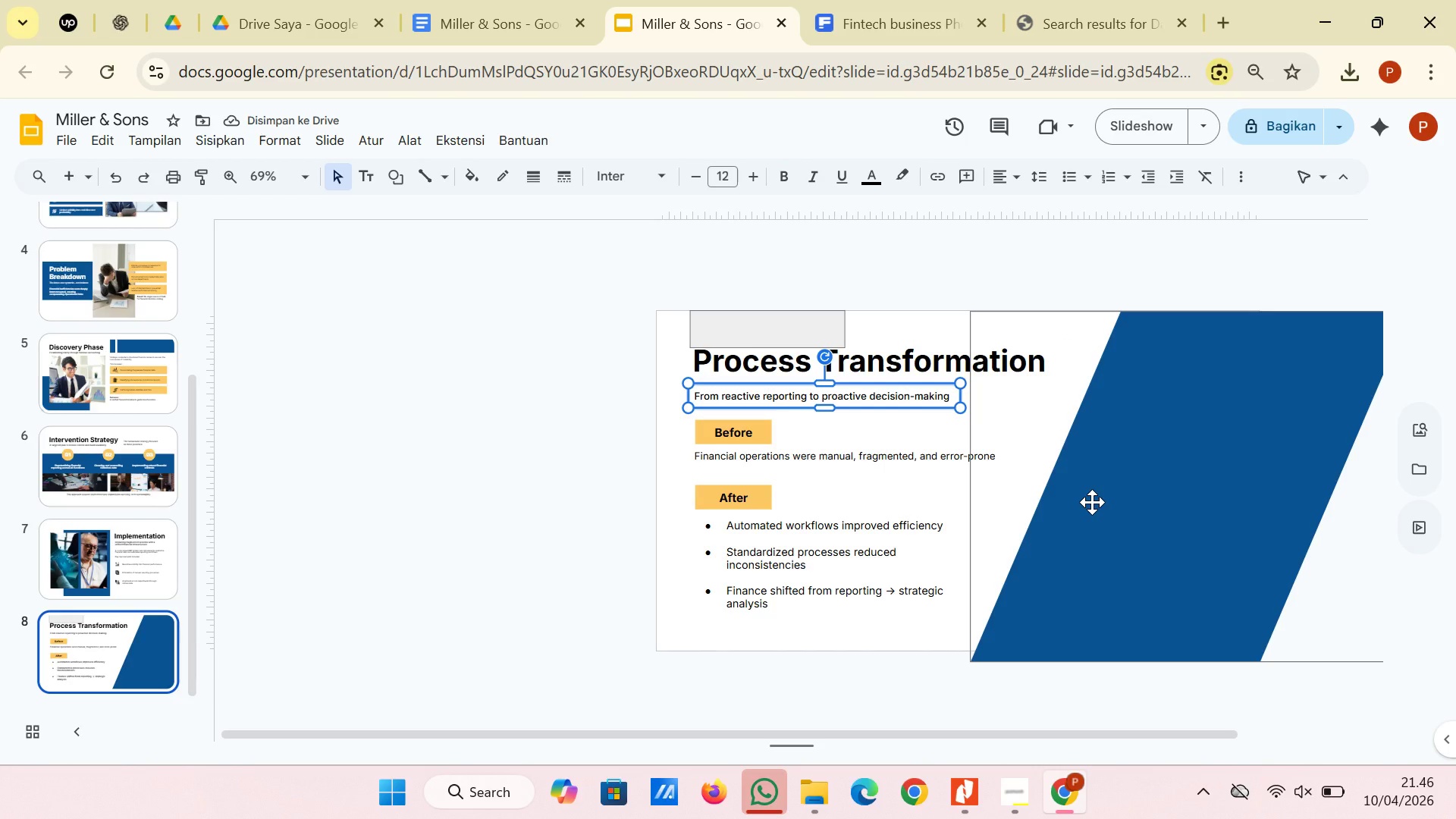 
key(ArrowUp)
 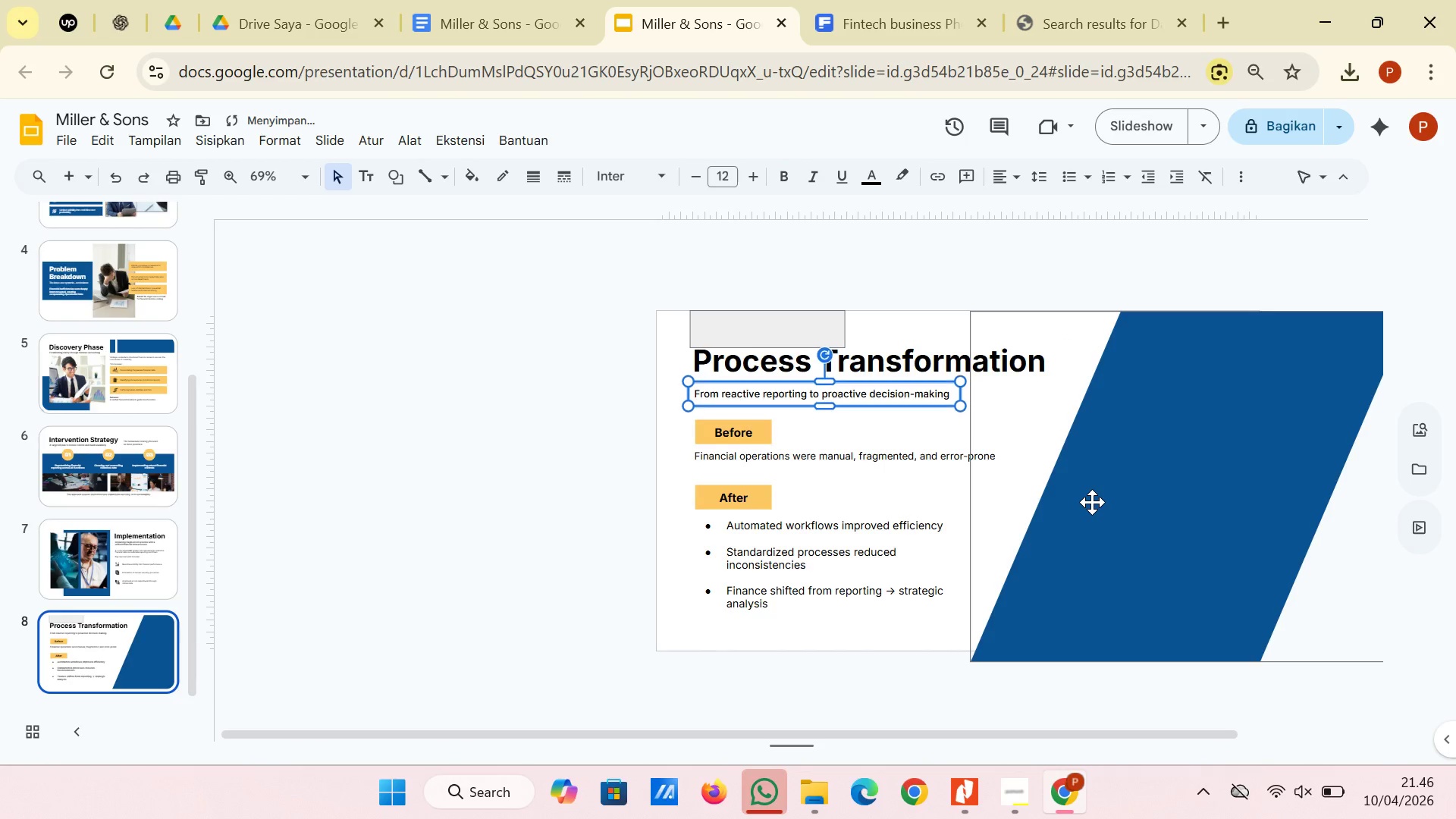 
key(ArrowUp)
 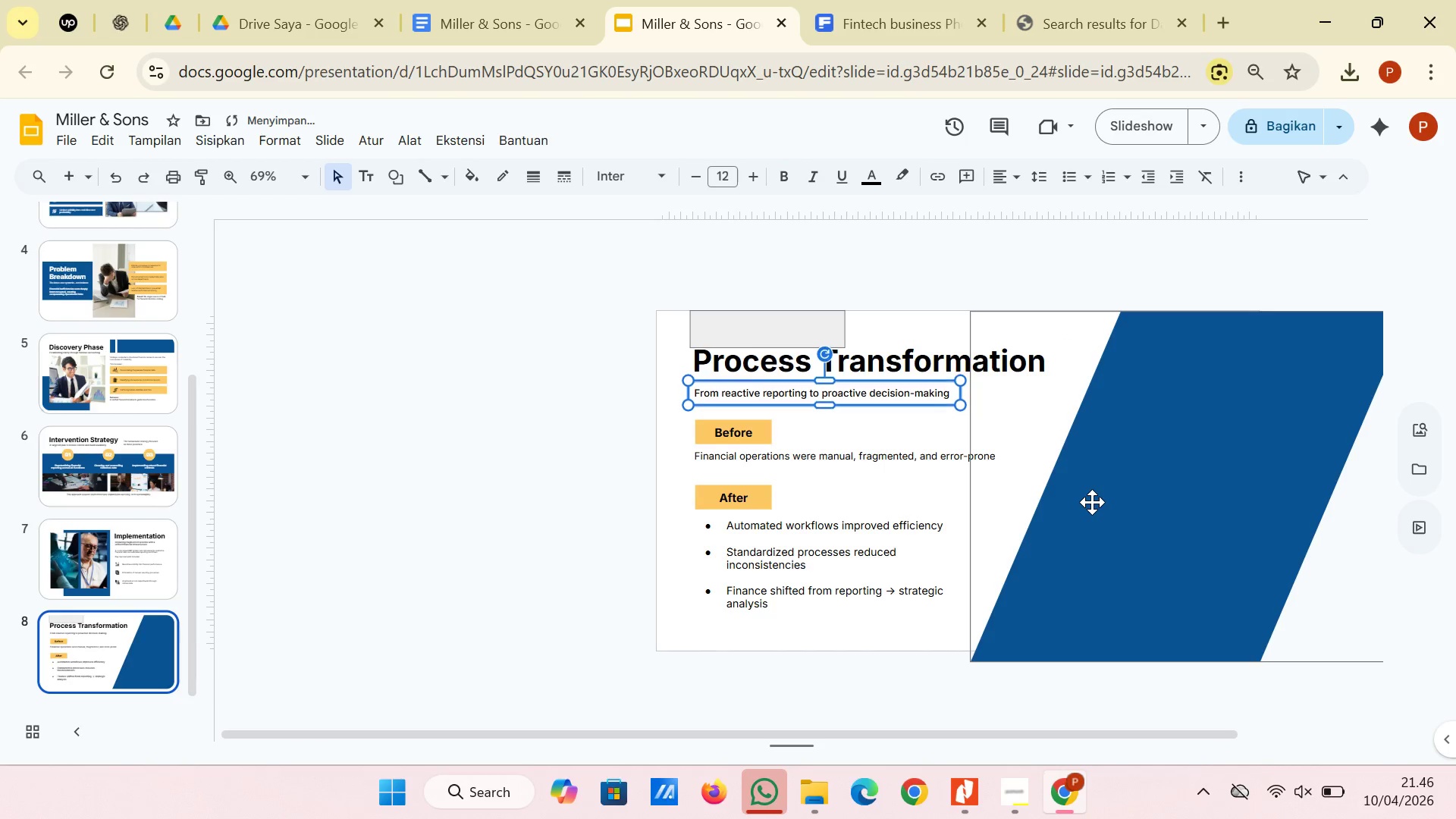 
key(ArrowUp)
 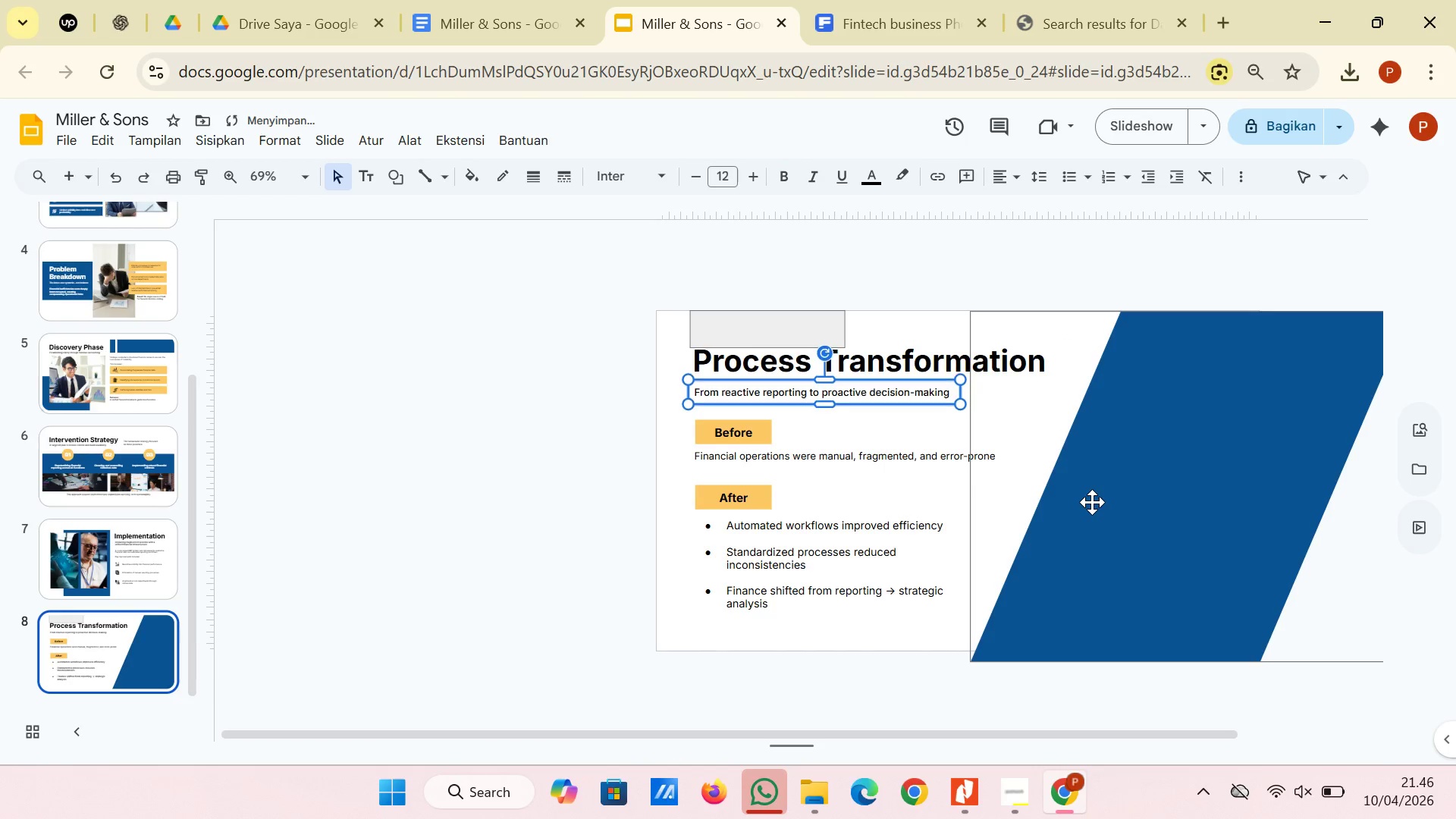 
key(ArrowUp)
 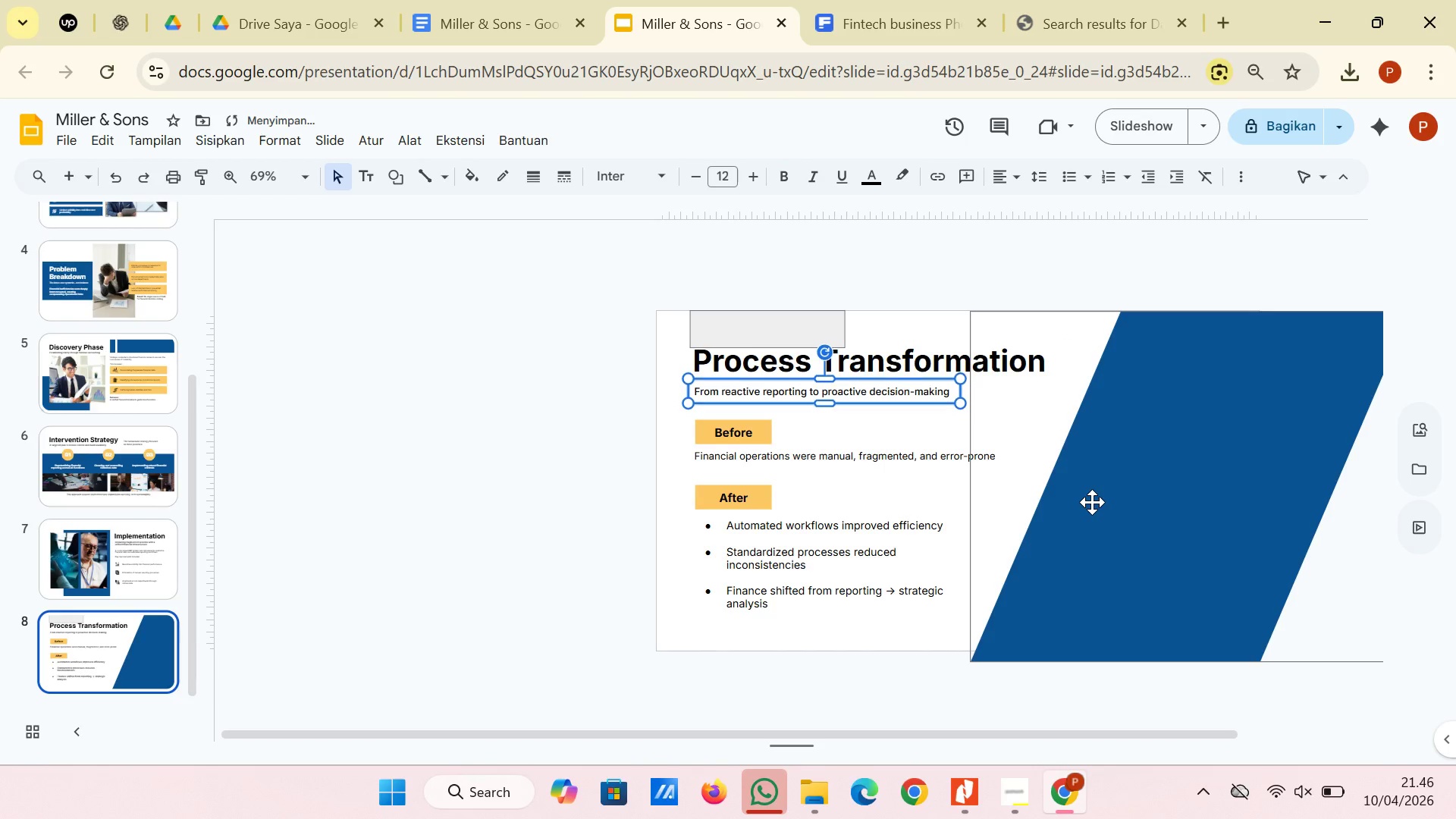 
key(ArrowUp)
 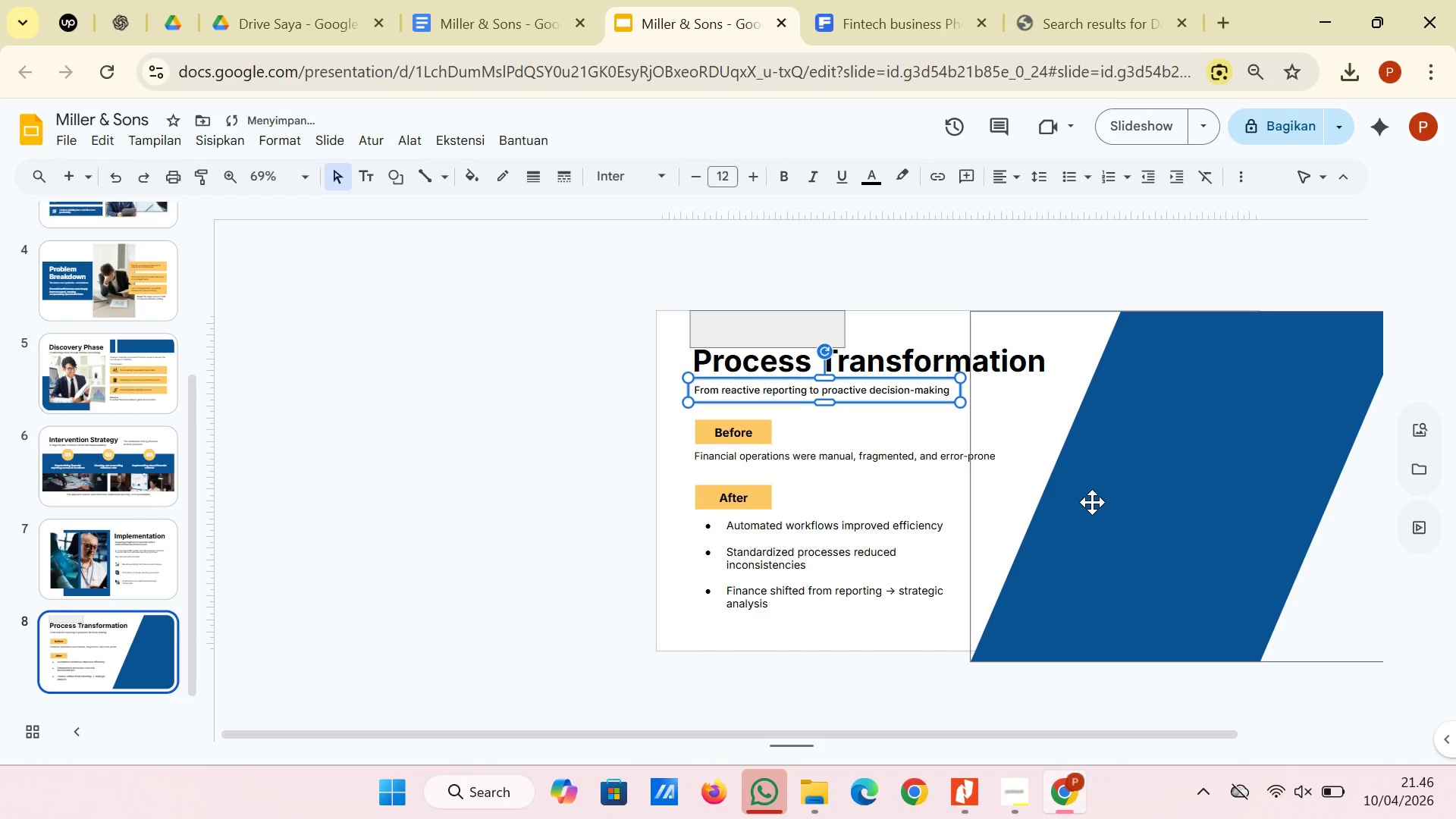 
key(ArrowUp)
 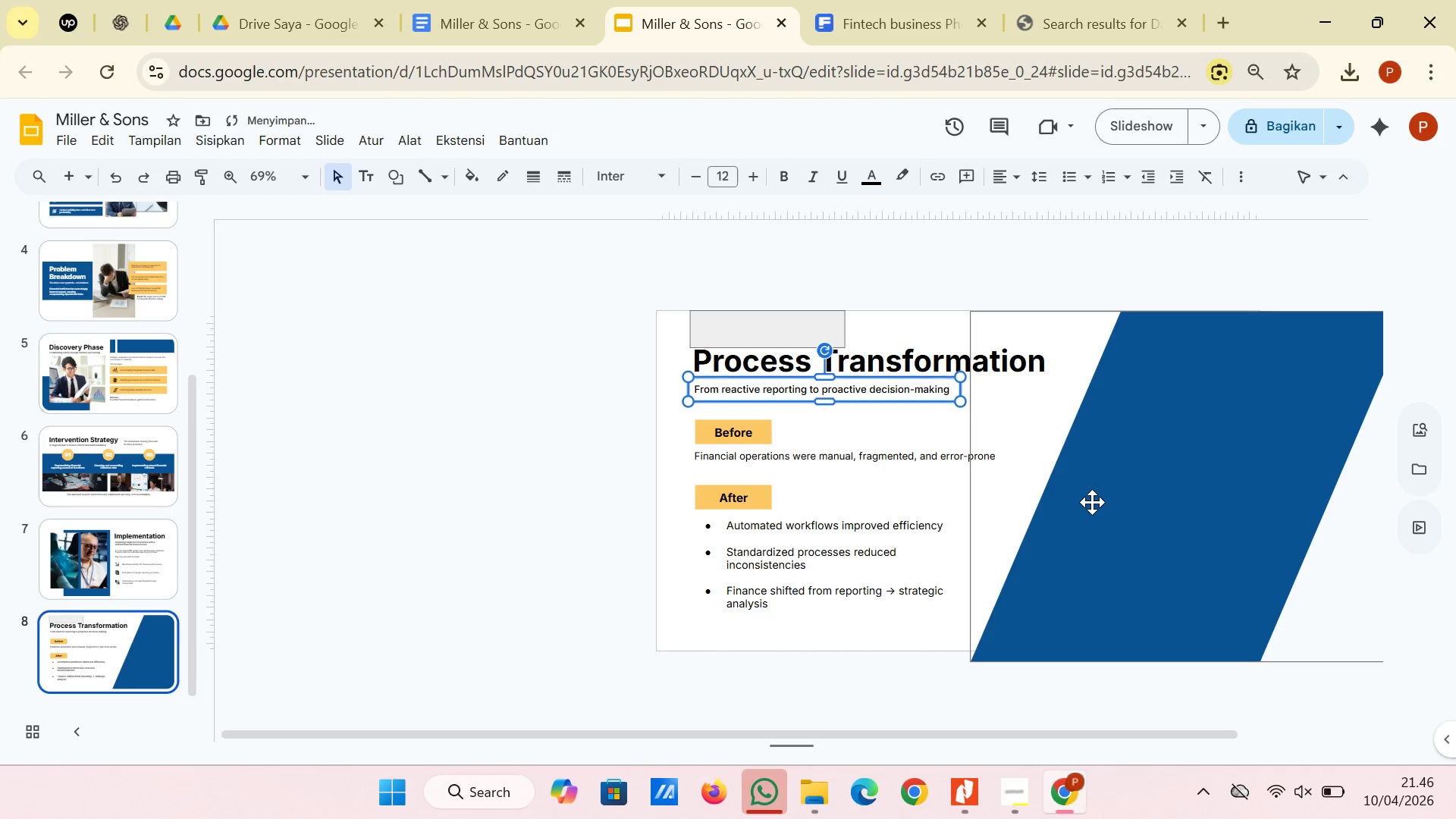 
key(ArrowUp)
 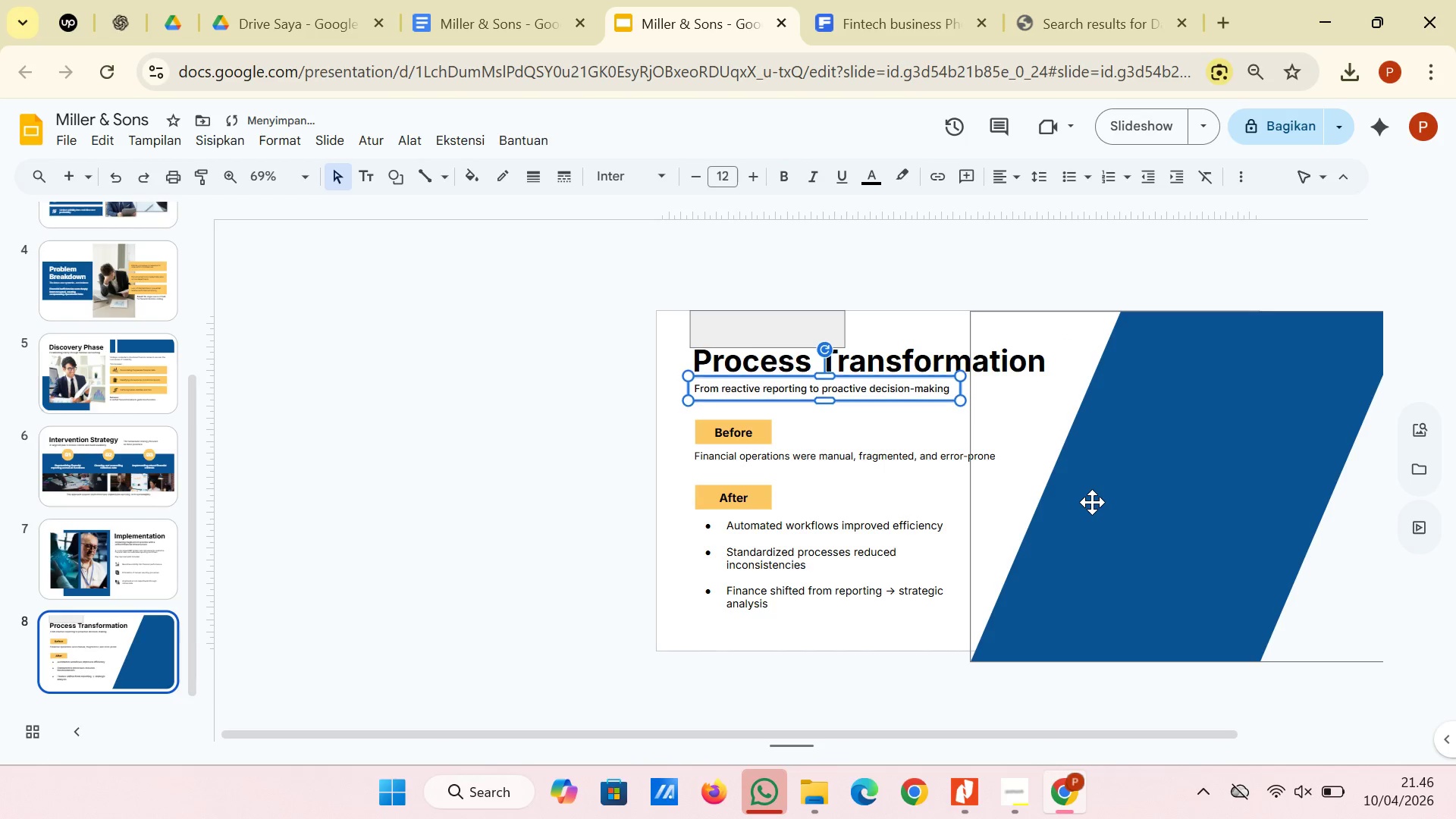 
key(ArrowUp)
 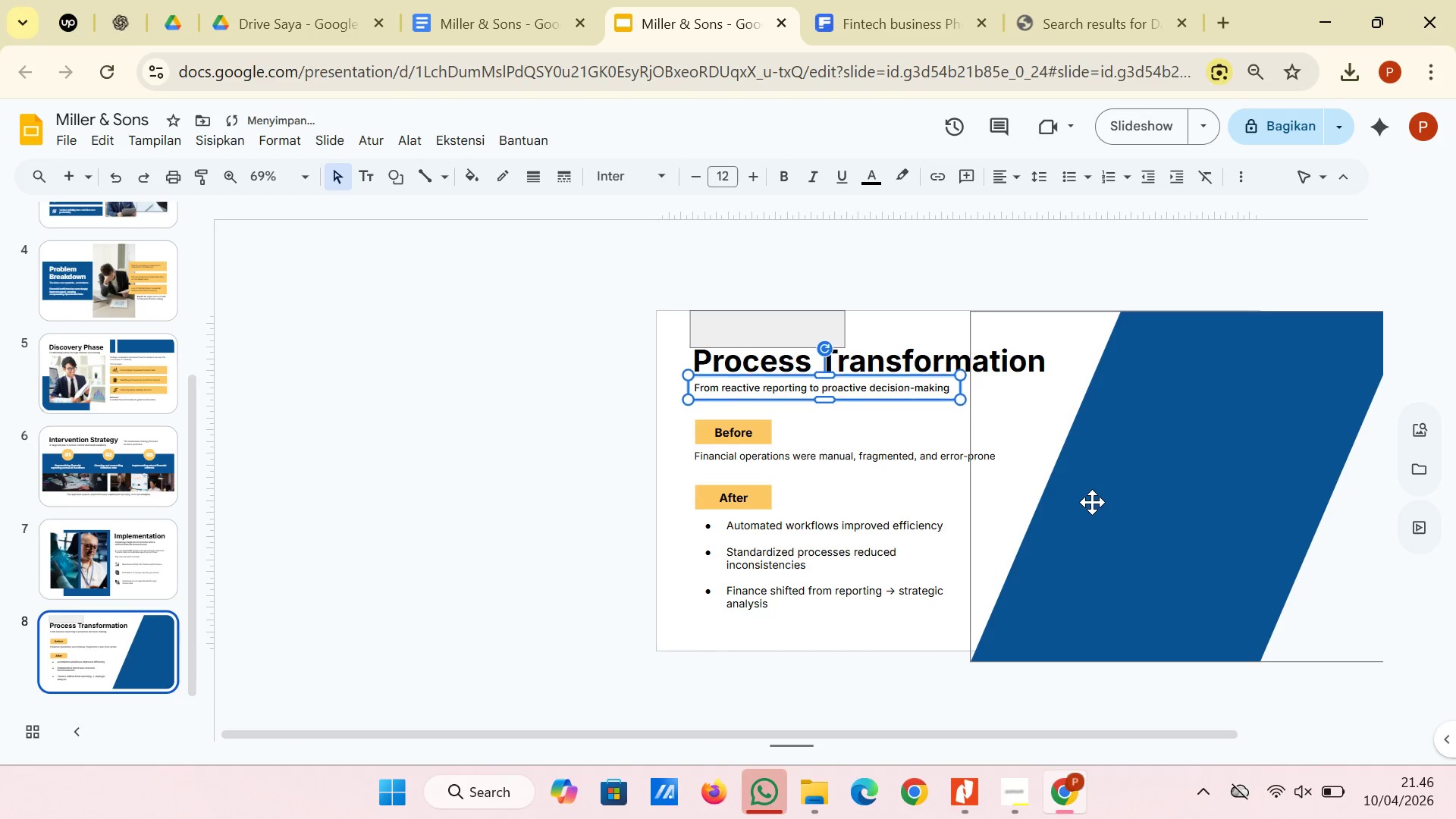 
key(ArrowUp)
 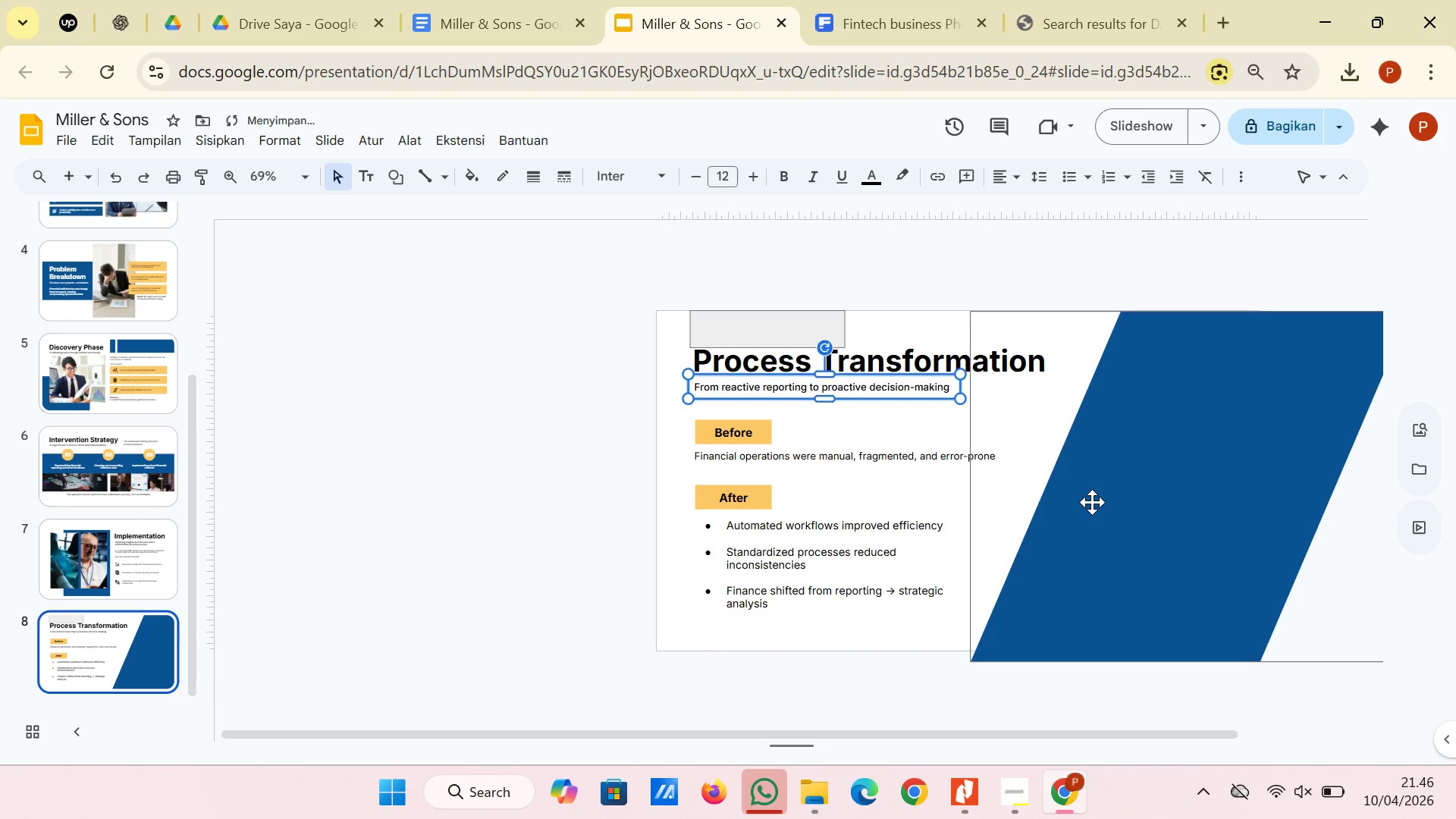 
key(ArrowUp)
 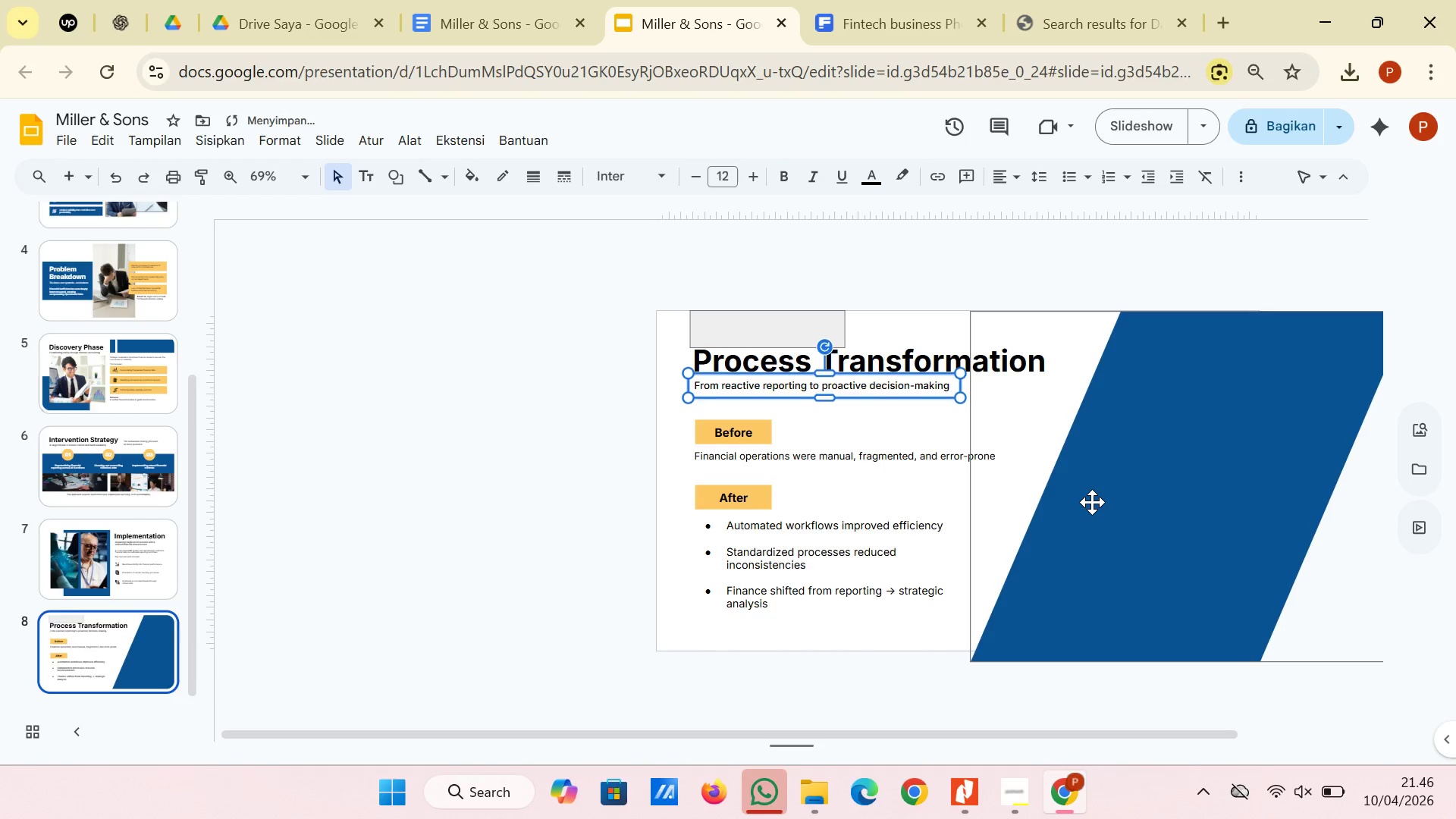 
key(ArrowUp)
 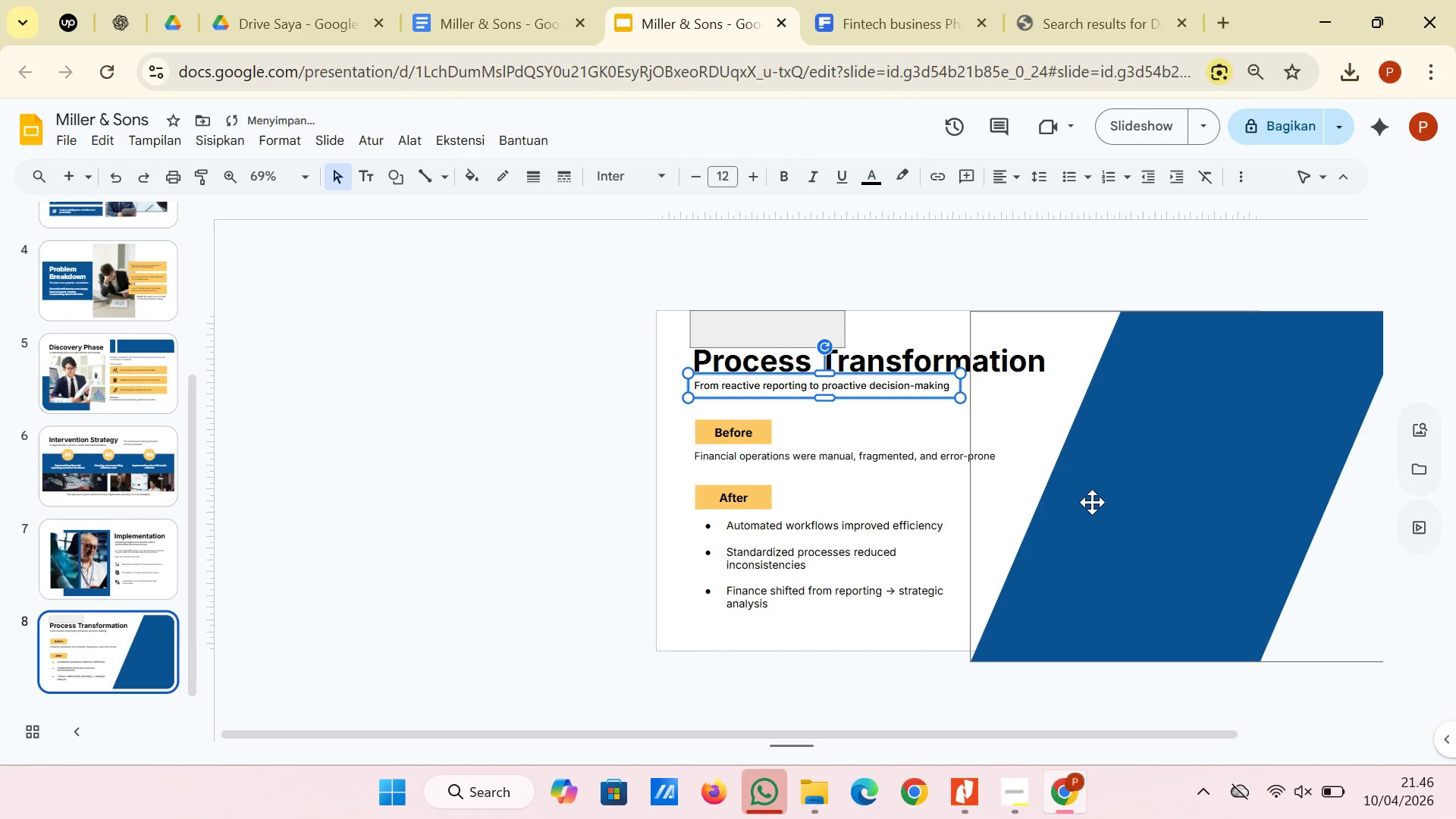 
key(ArrowUp)
 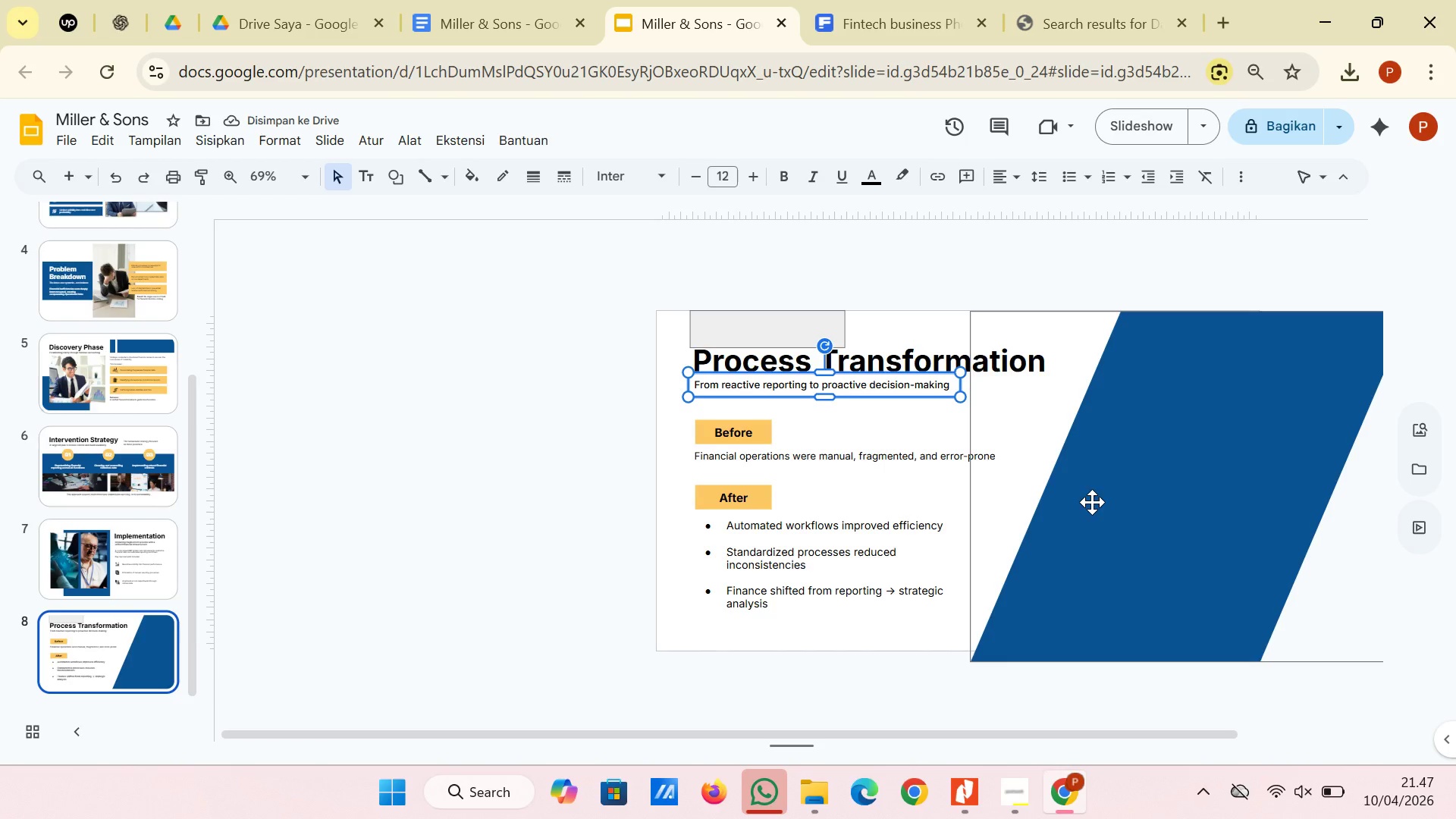 
left_click([604, 431])
 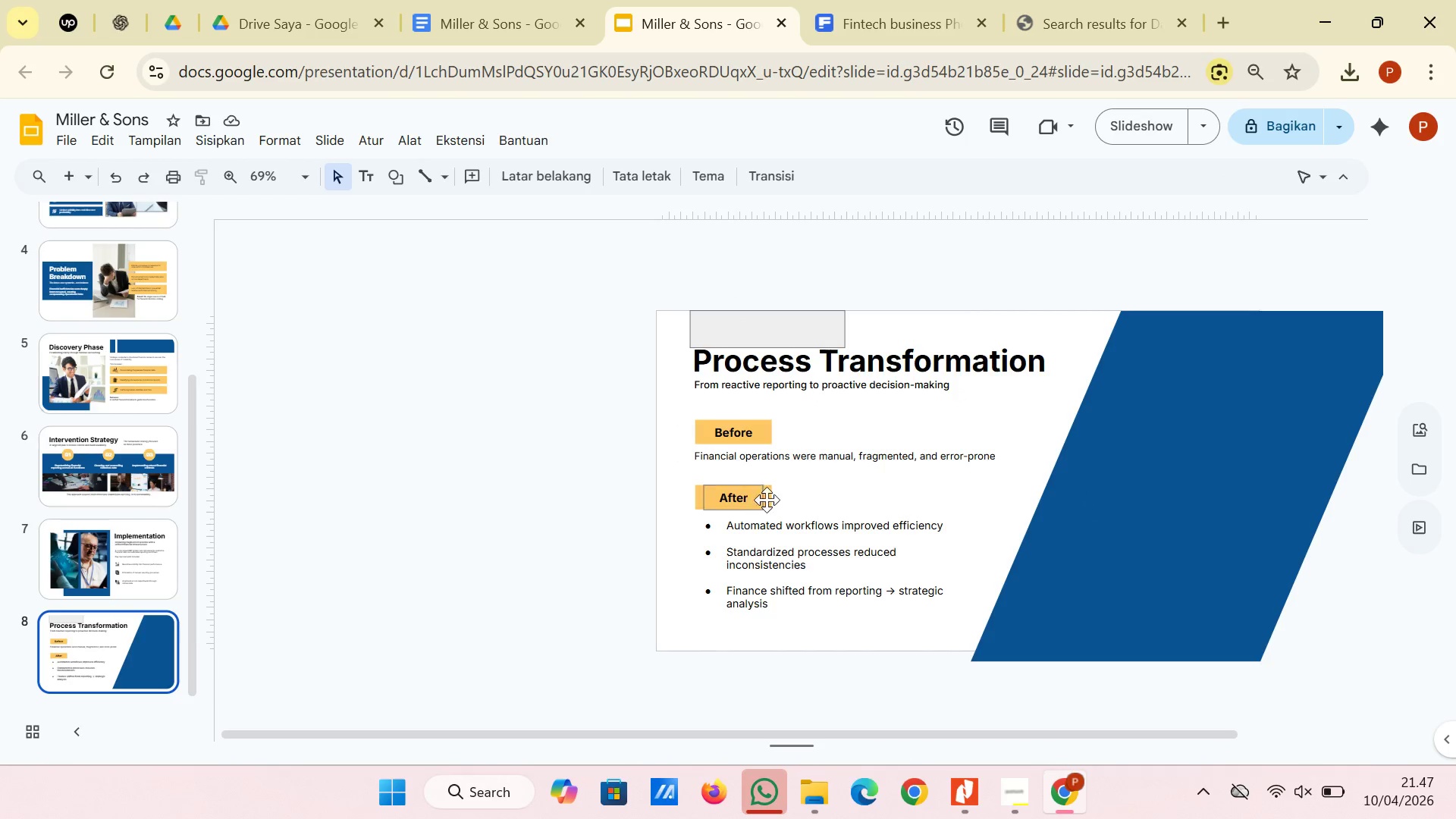 
wait(7.11)
 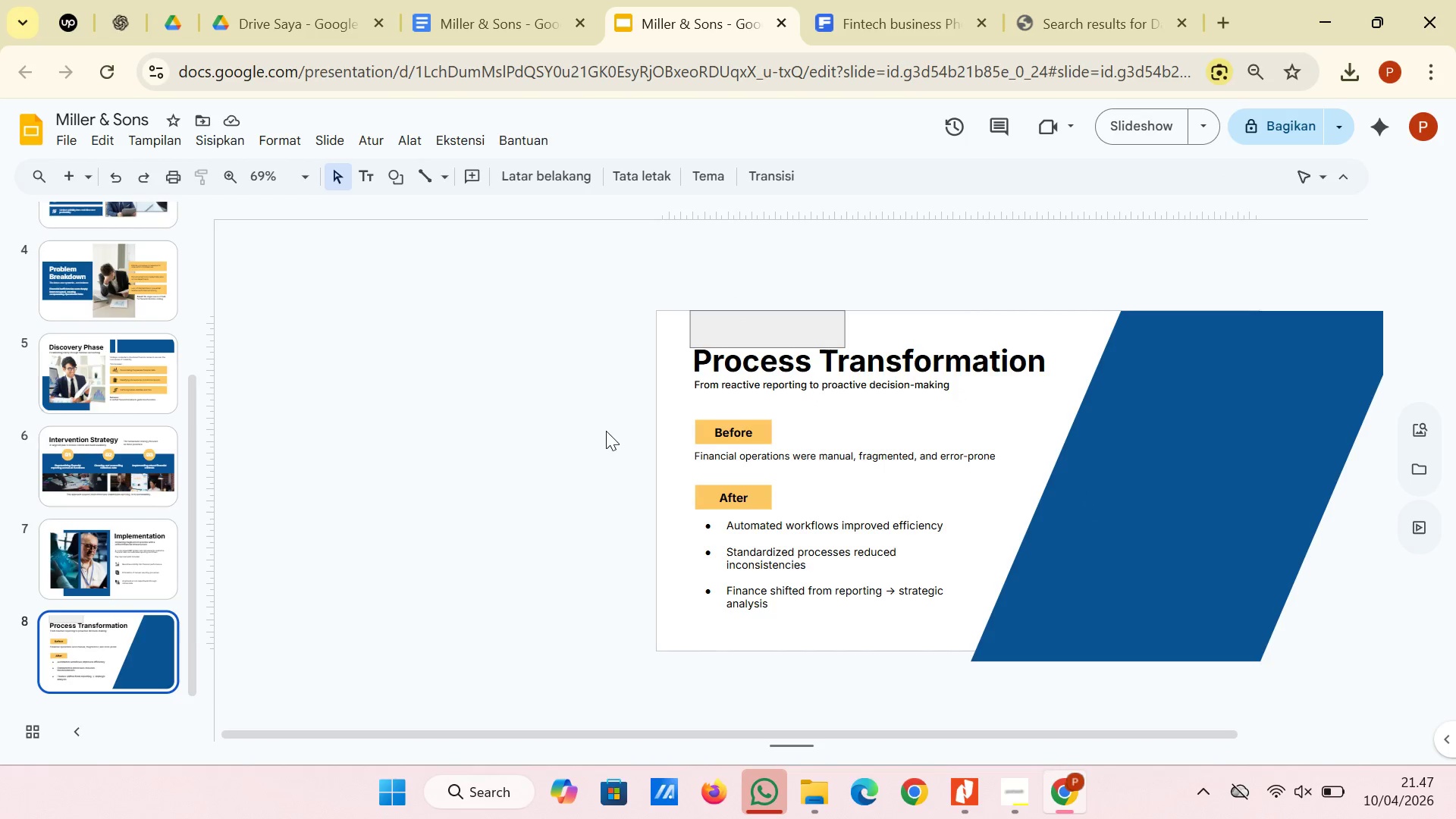 
left_click_drag(start_coordinate=[679, 398], to_coordinate=[1016, 472])
 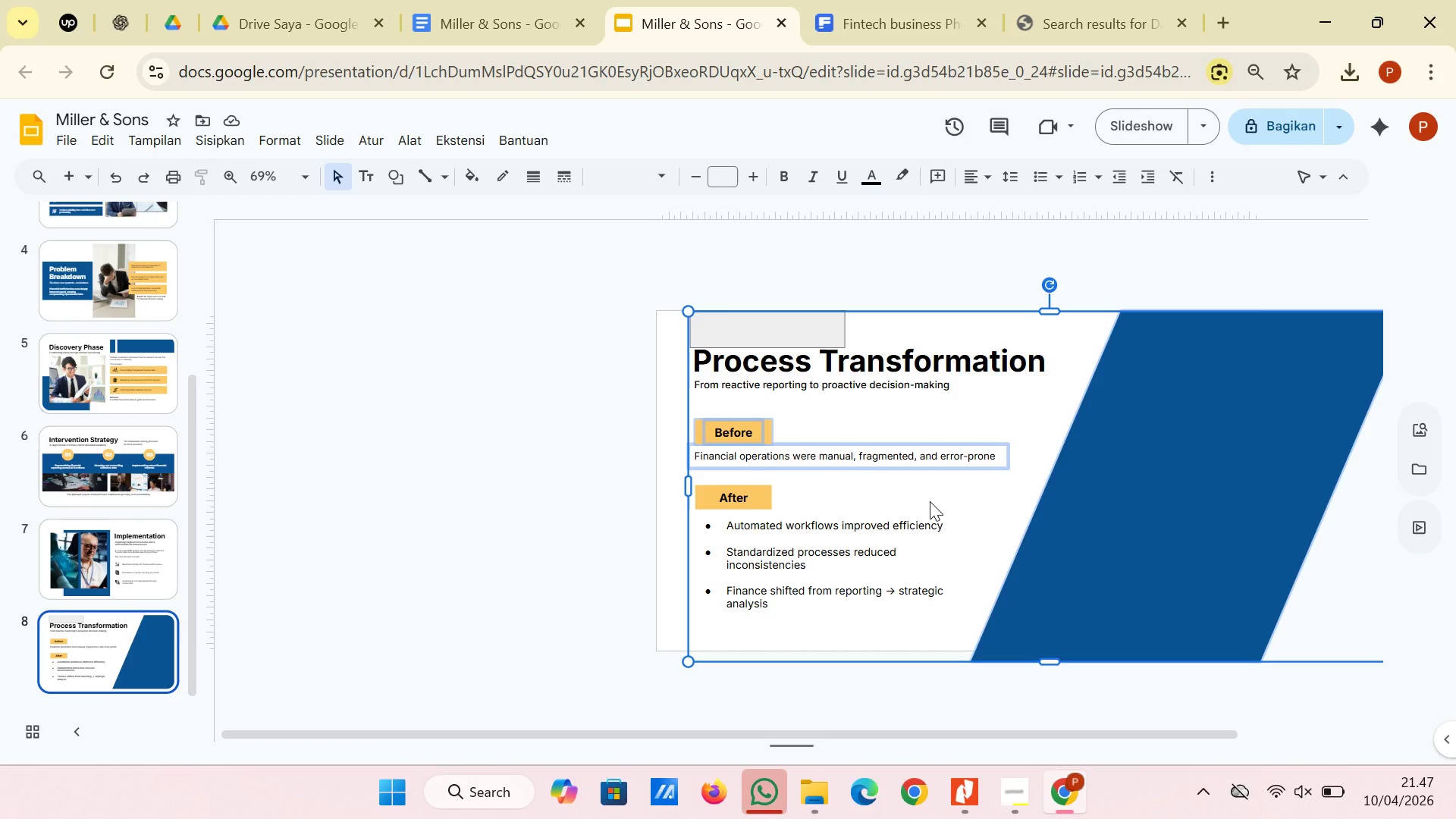 
left_click([930, 501])
 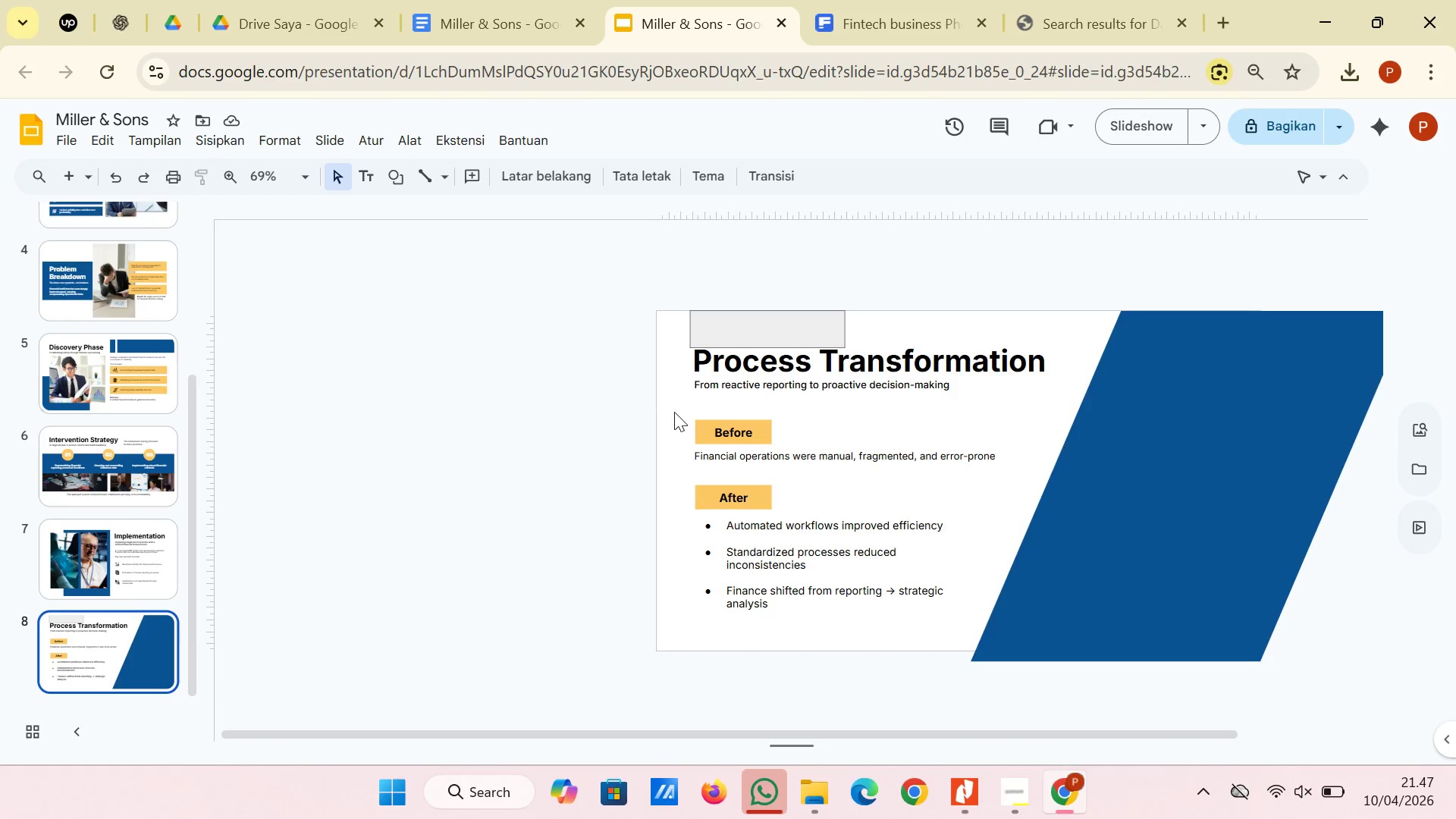 
left_click_drag(start_coordinate=[674, 412], to_coordinate=[764, 462])
 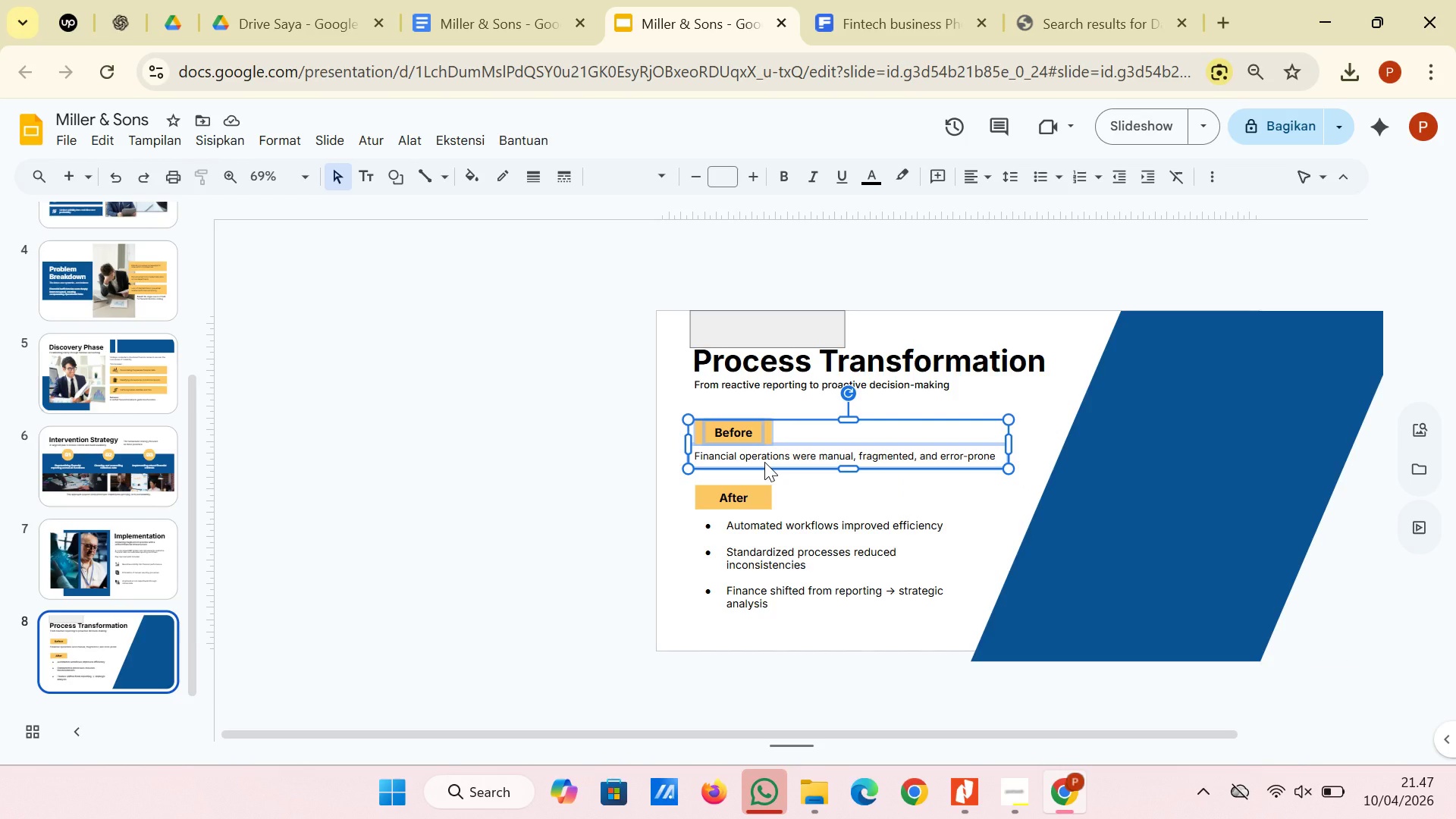 
key(ArrowUp)
 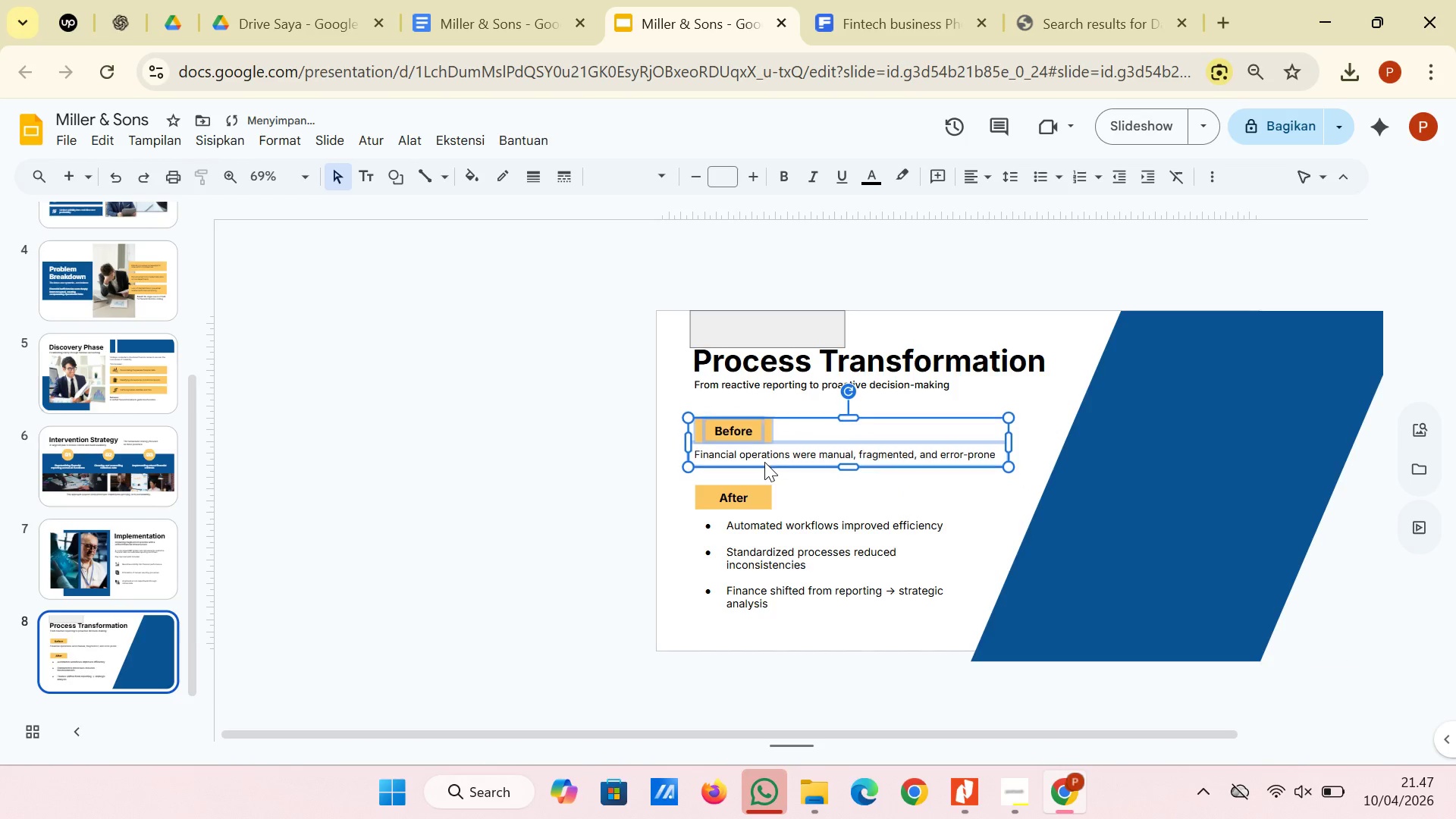 
key(ArrowUp)
 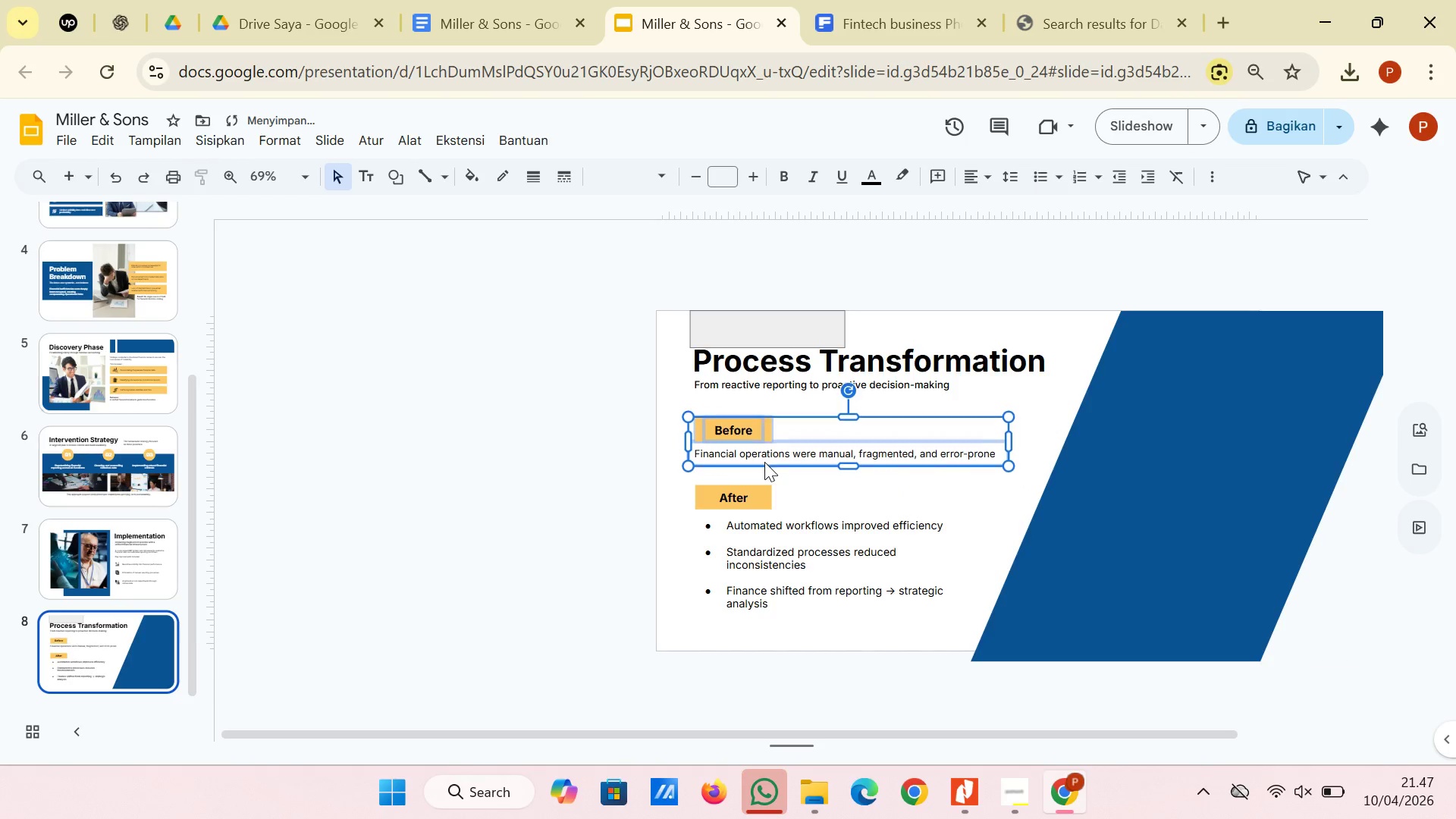 
key(ArrowUp)
 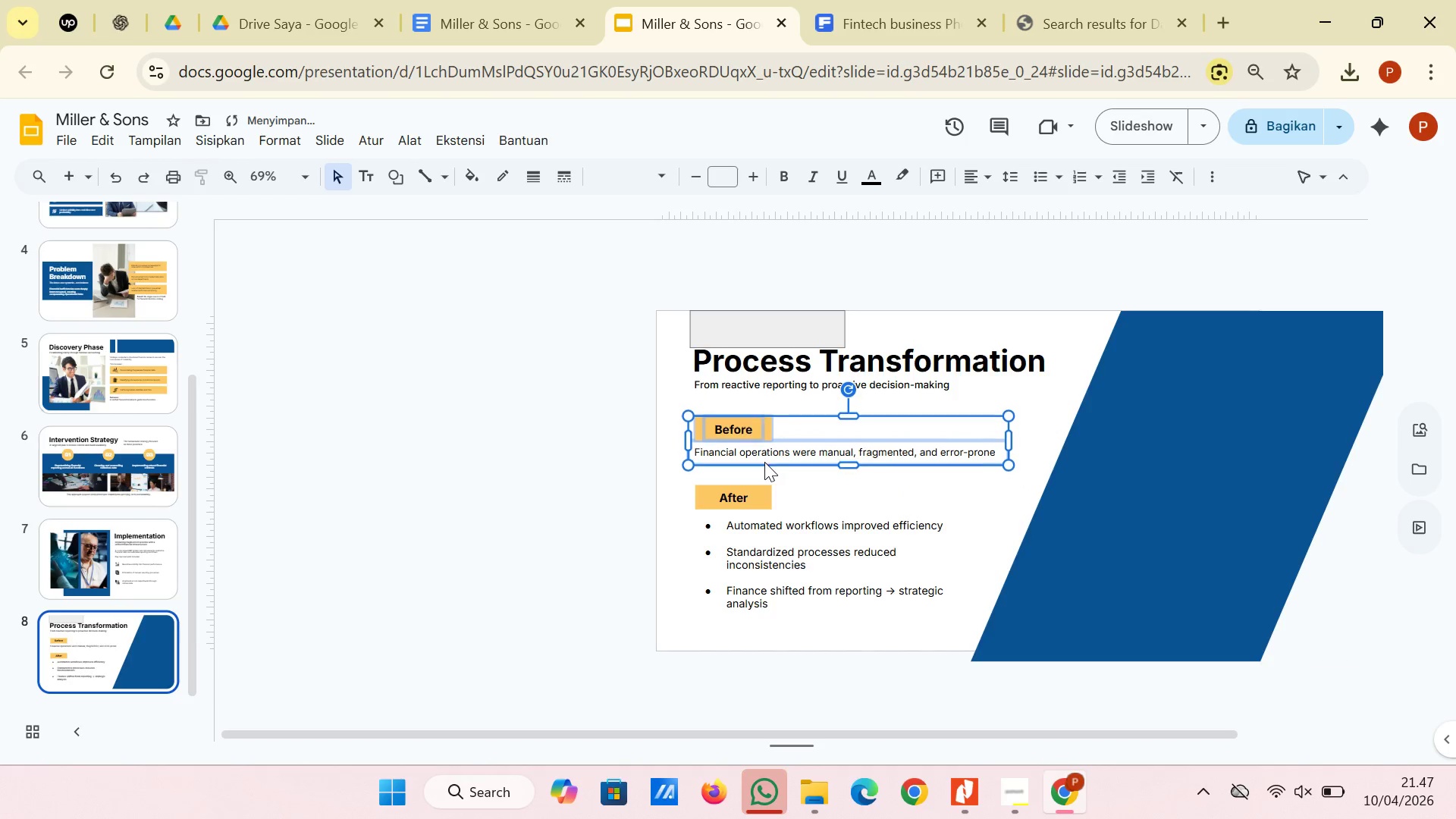 
key(ArrowUp)
 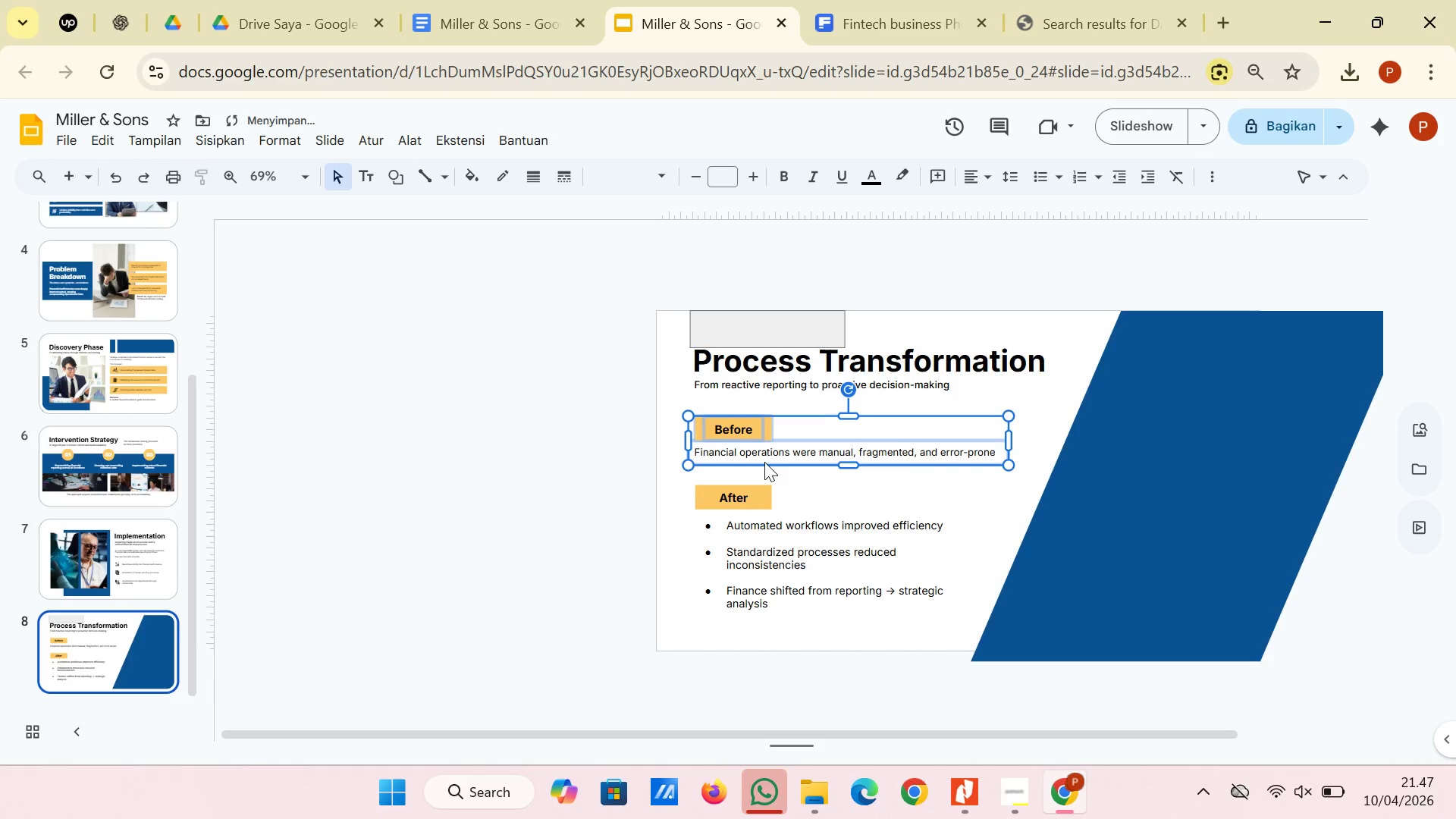 
key(ArrowUp)
 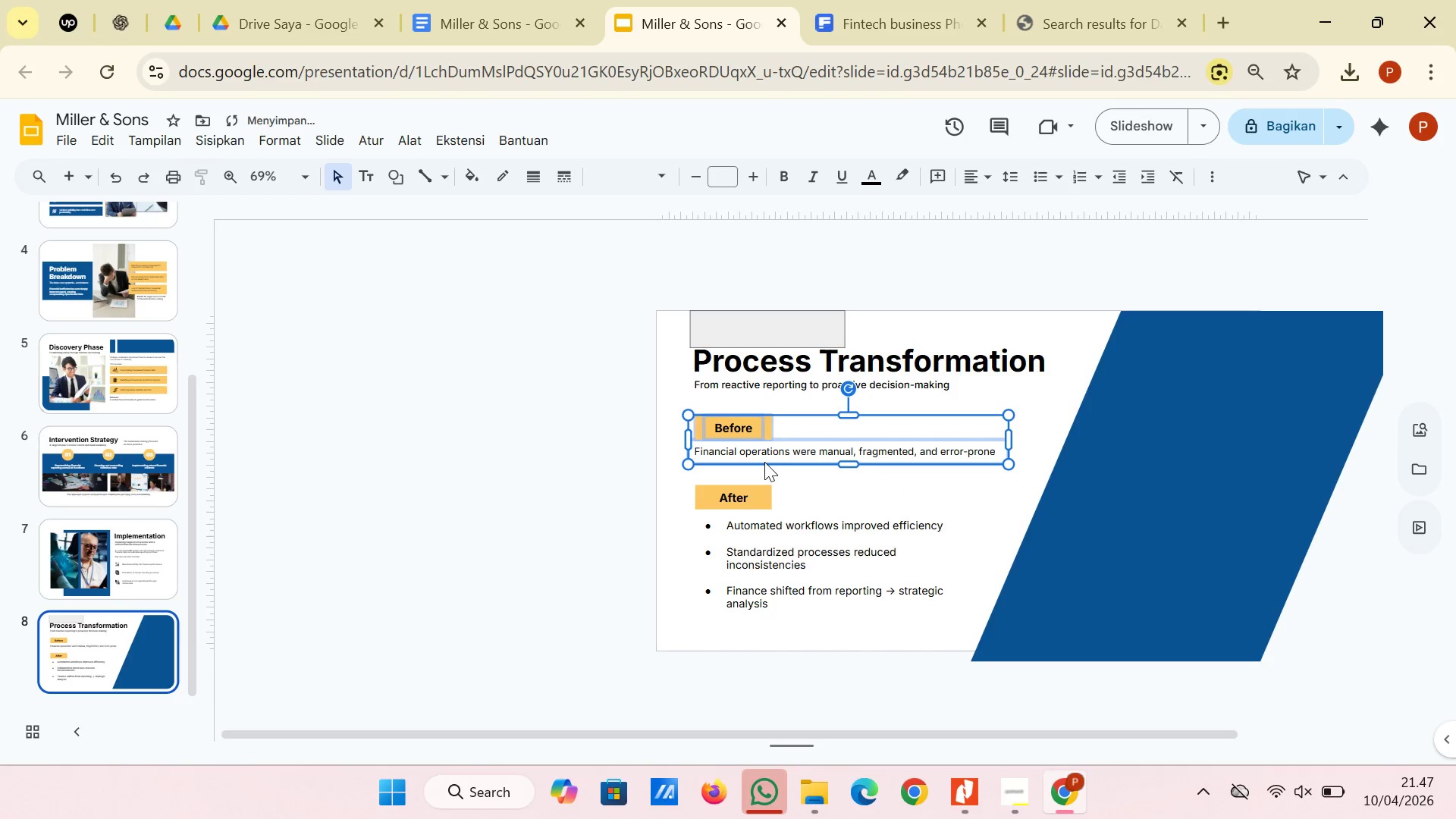 
key(ArrowUp)
 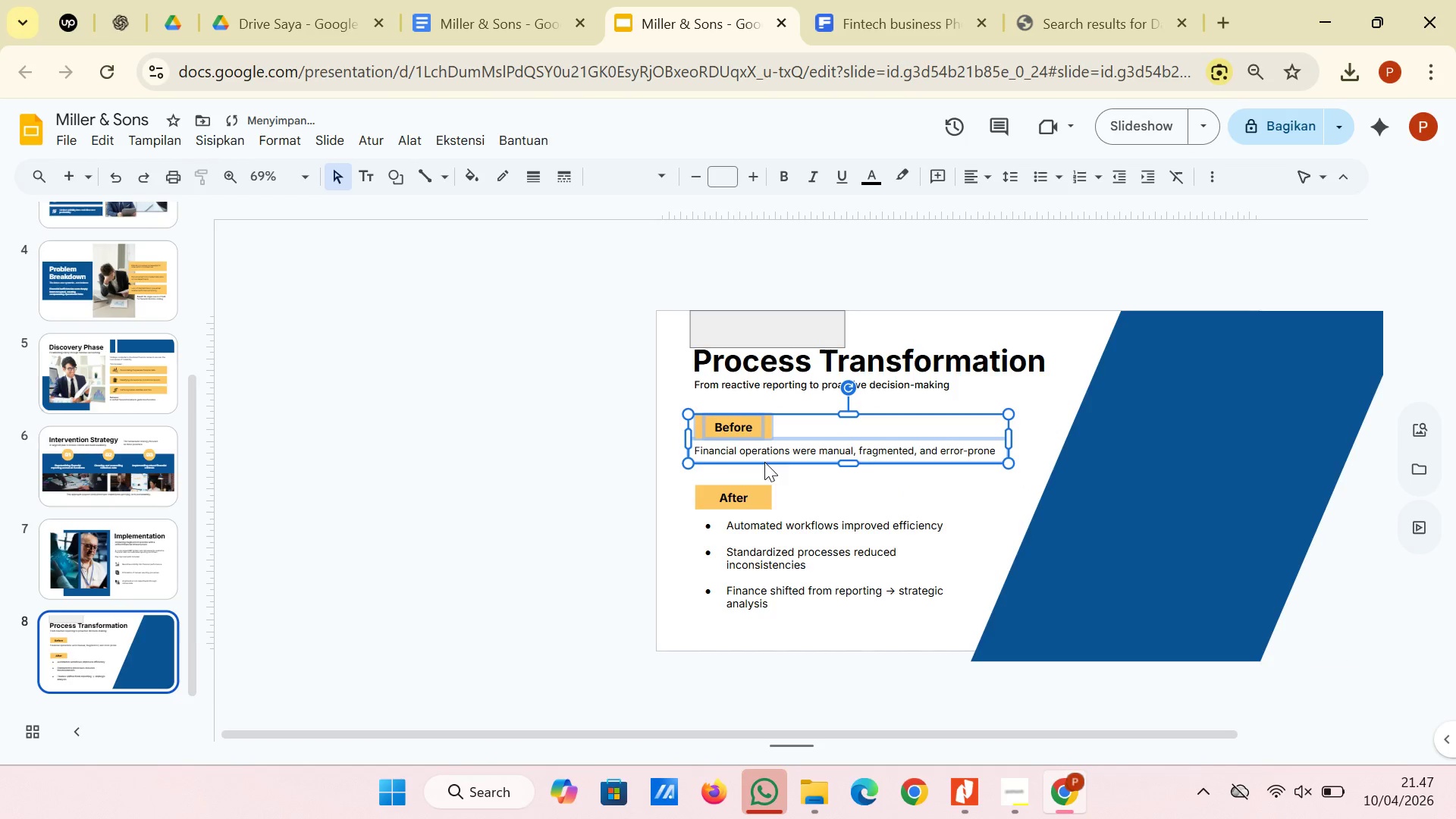 
key(ArrowUp)
 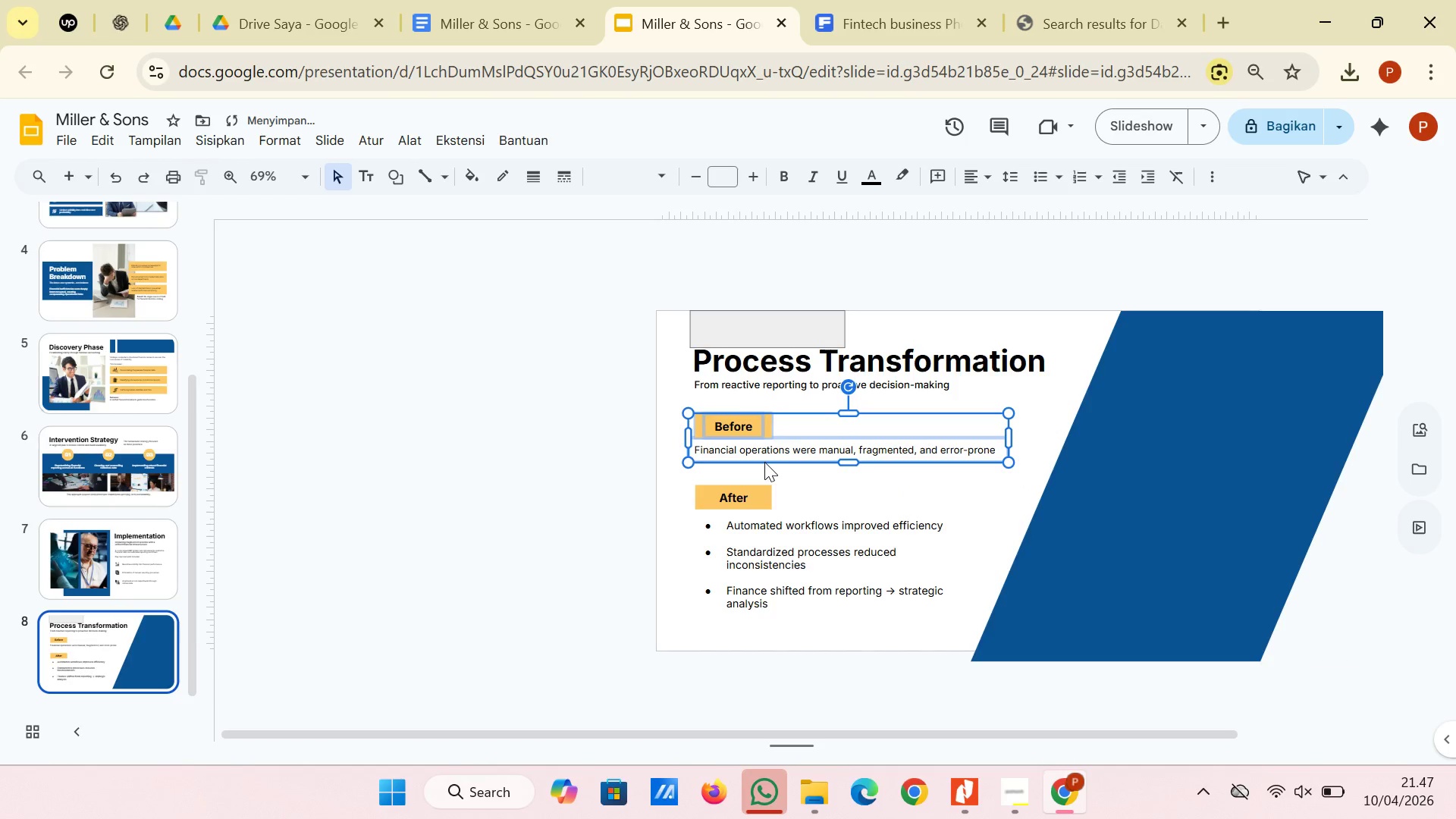 
key(ArrowUp)
 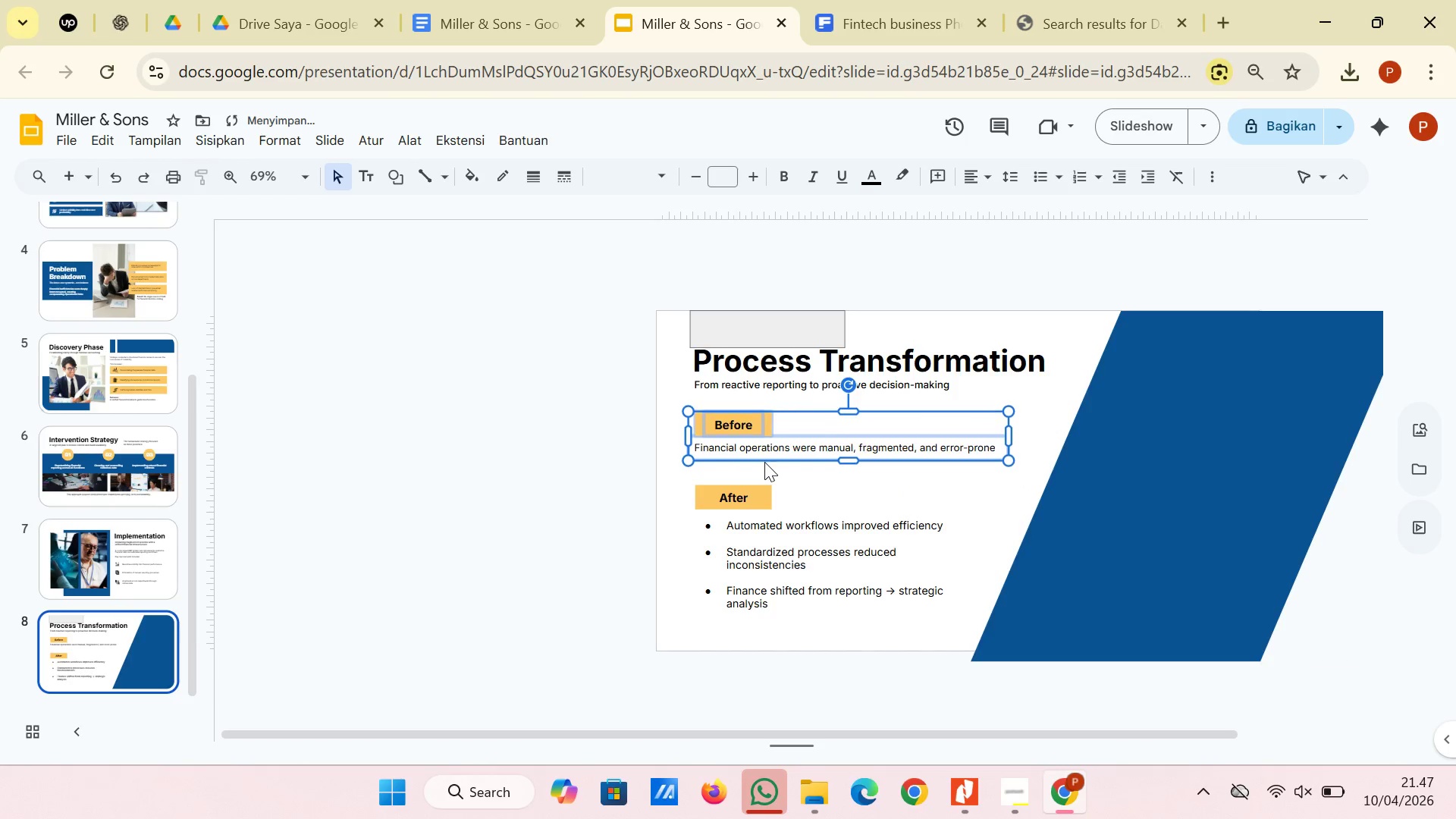 
key(ArrowUp)
 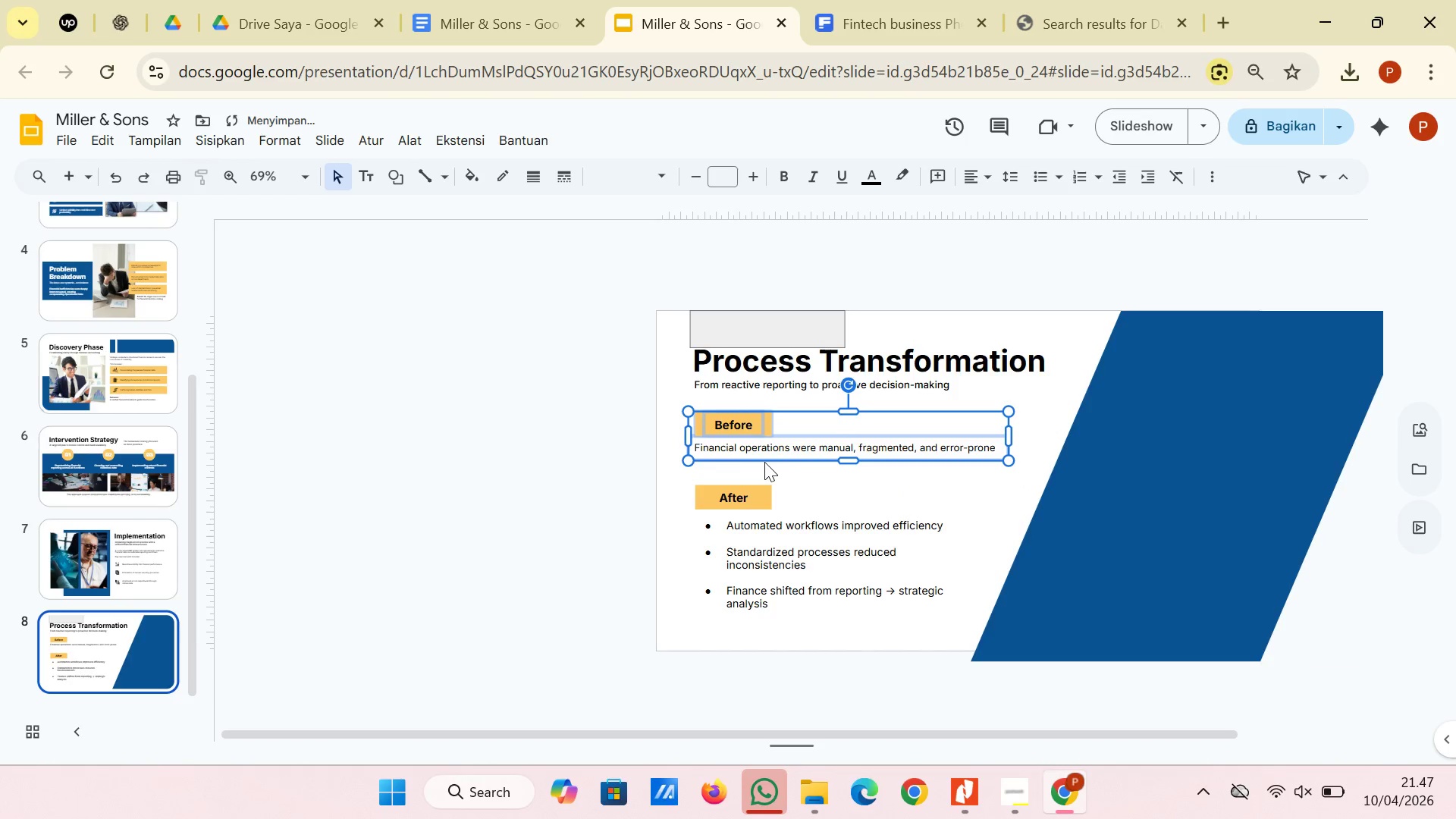 
key(ArrowUp)
 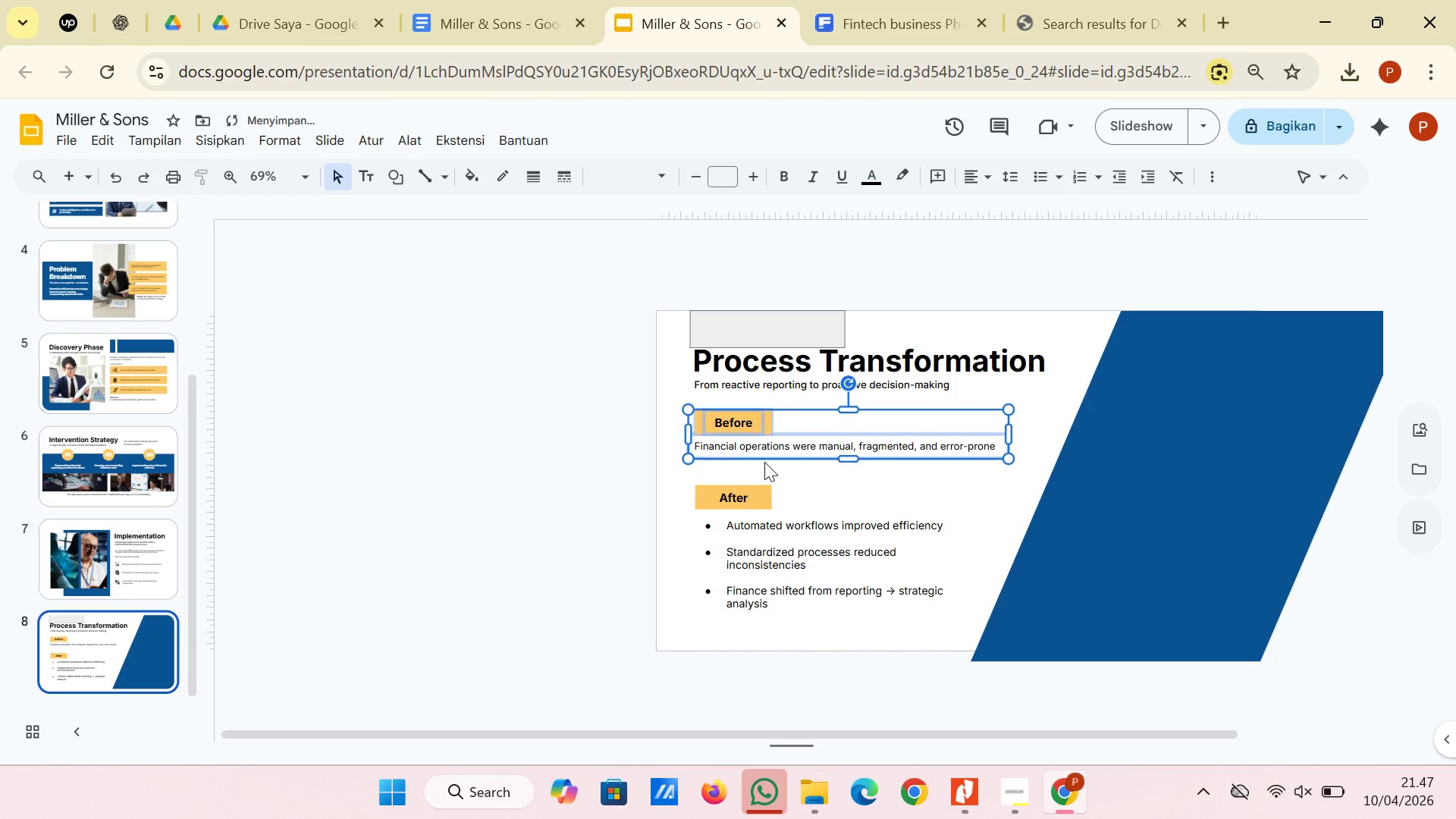 
key(ArrowUp)
 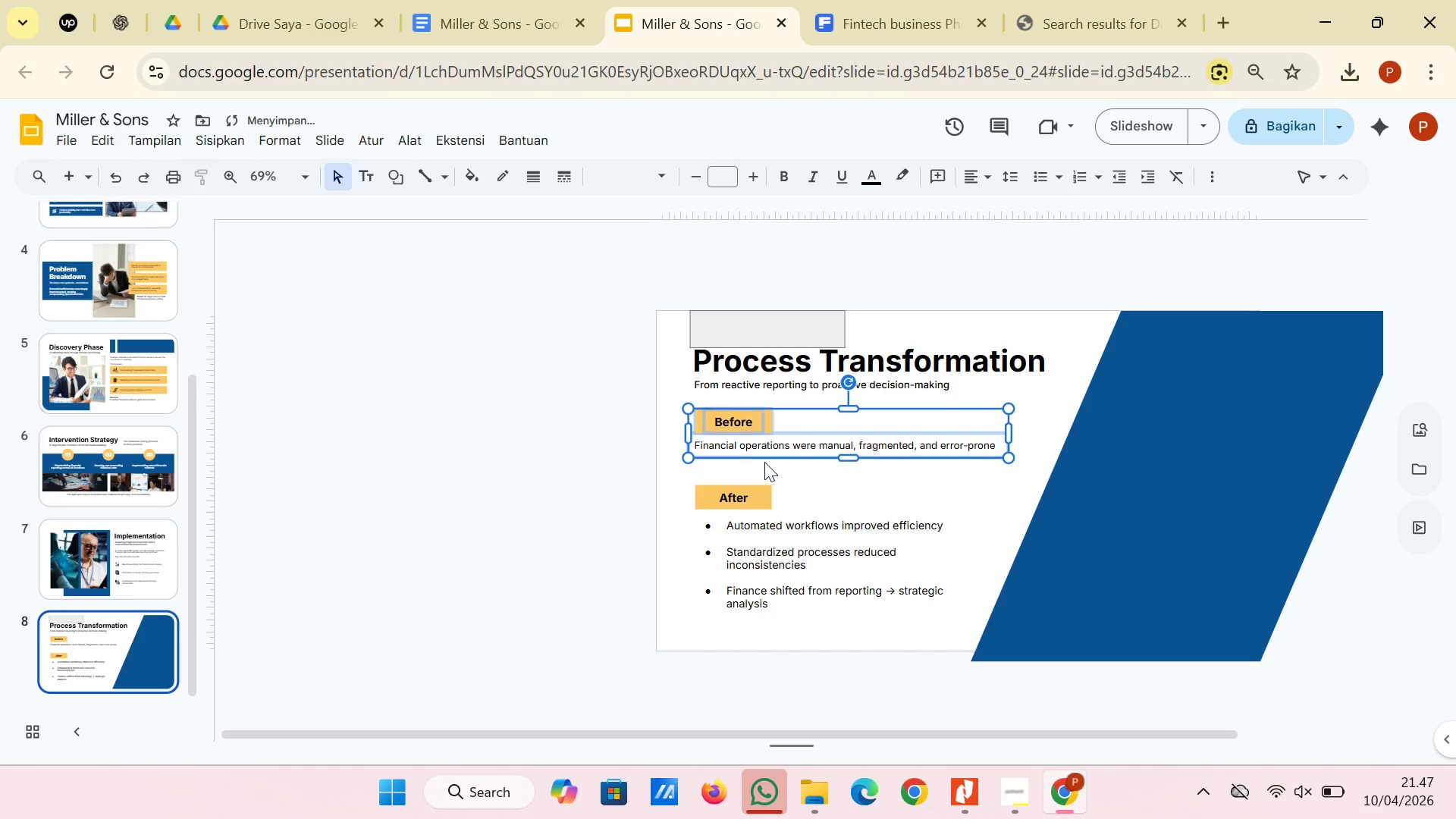 
key(ArrowUp)
 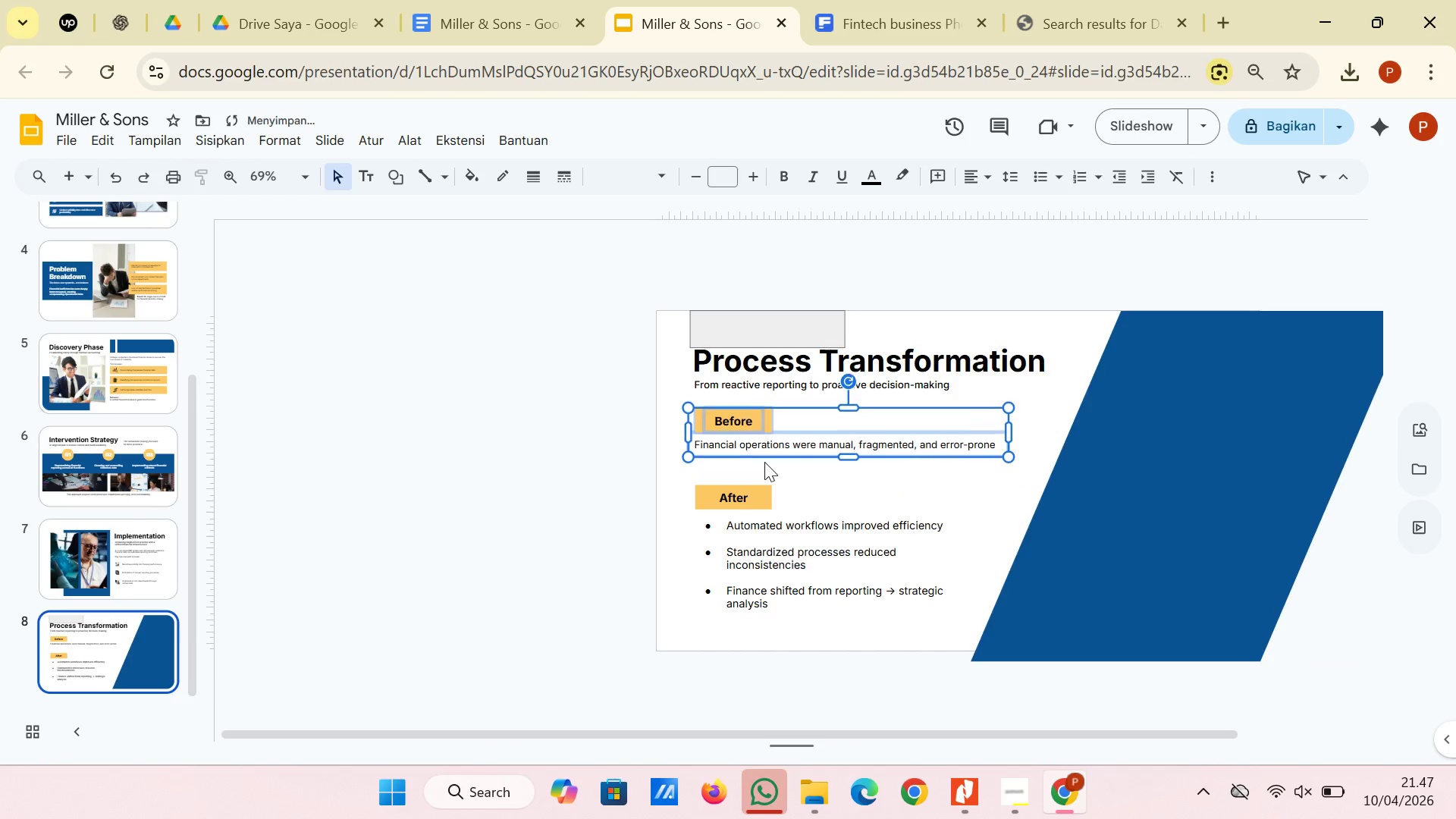 
key(ArrowUp)
 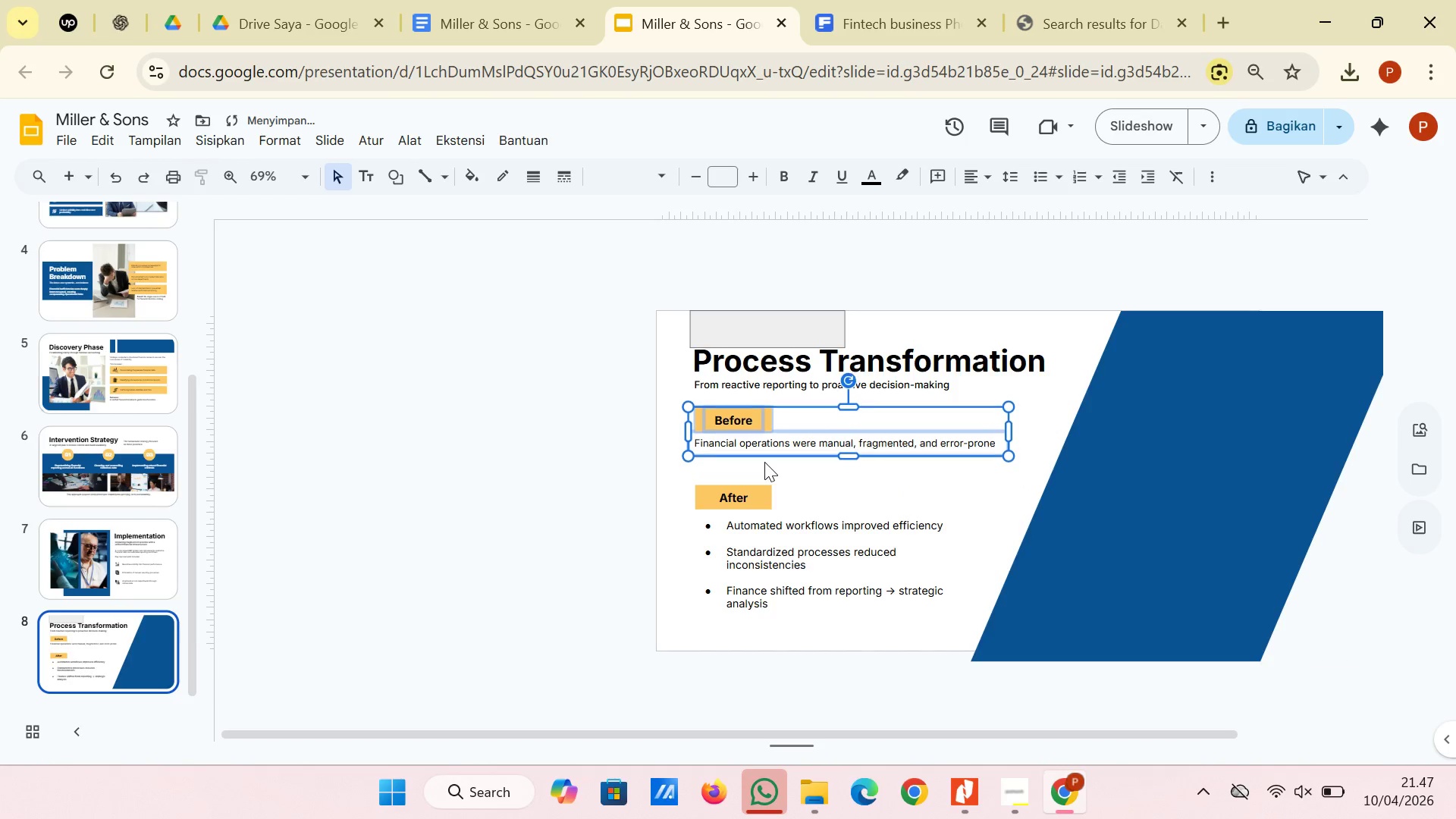 
key(ArrowUp)
 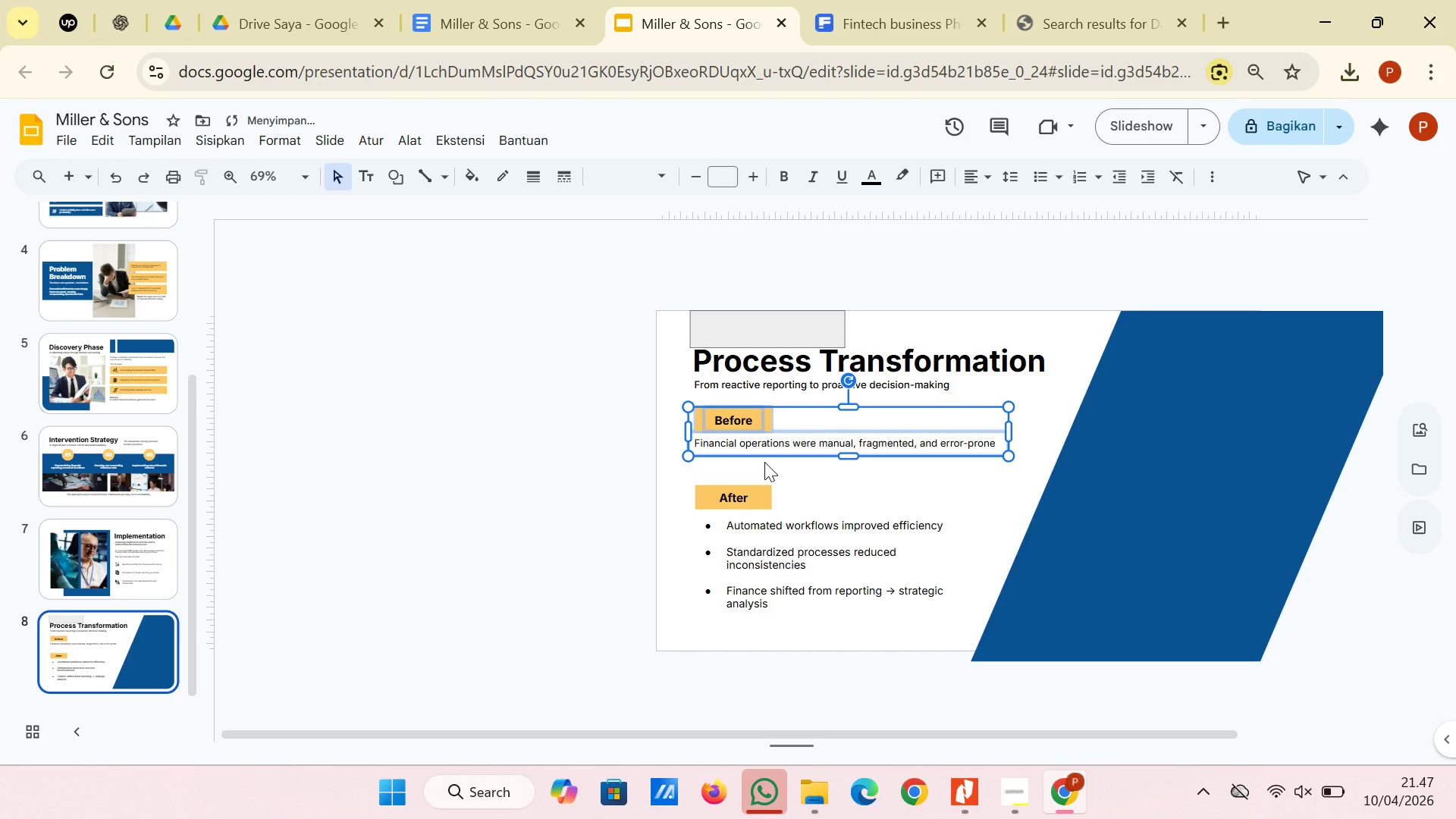 
key(ArrowUp)
 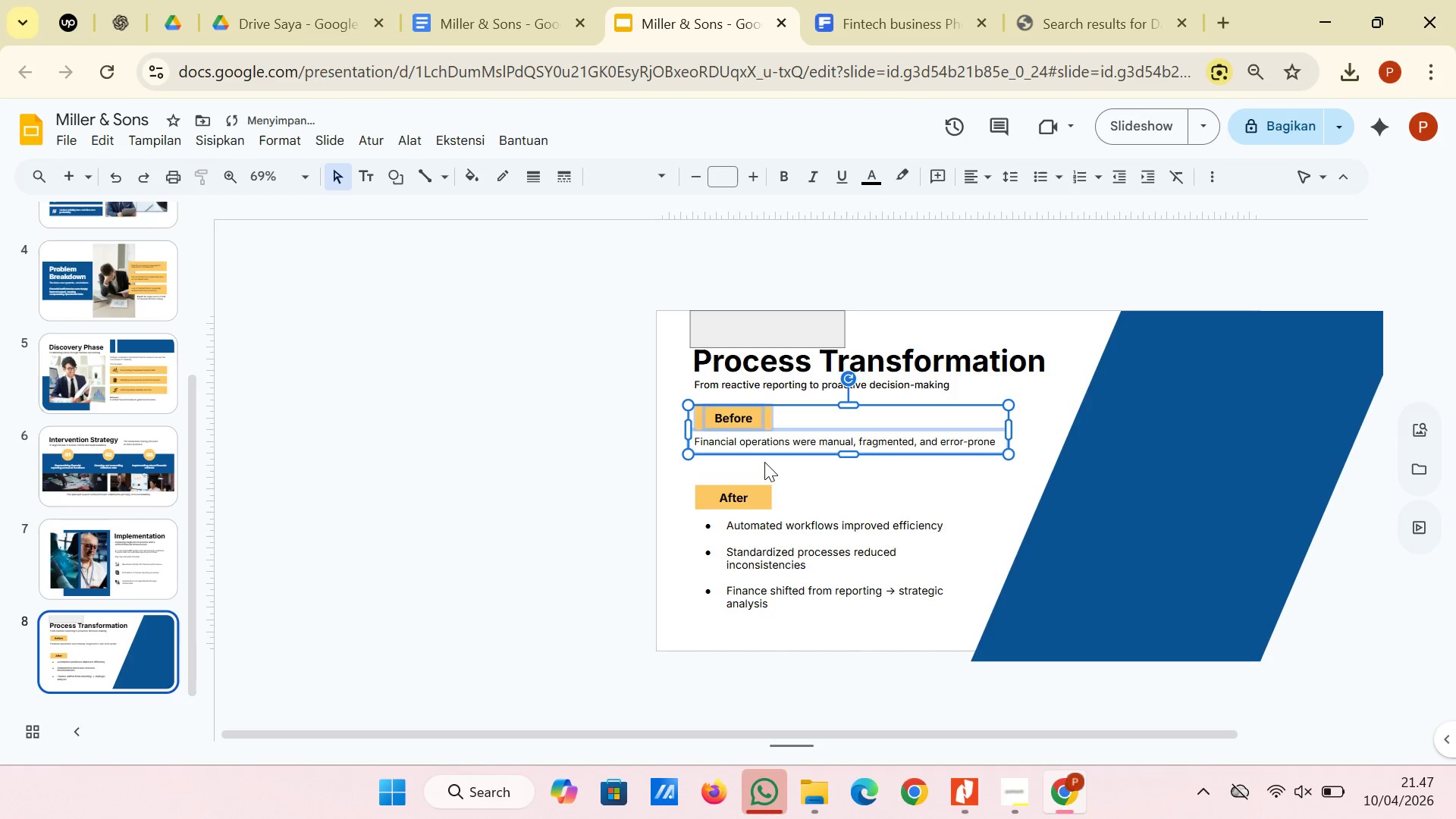 
key(ArrowUp)
 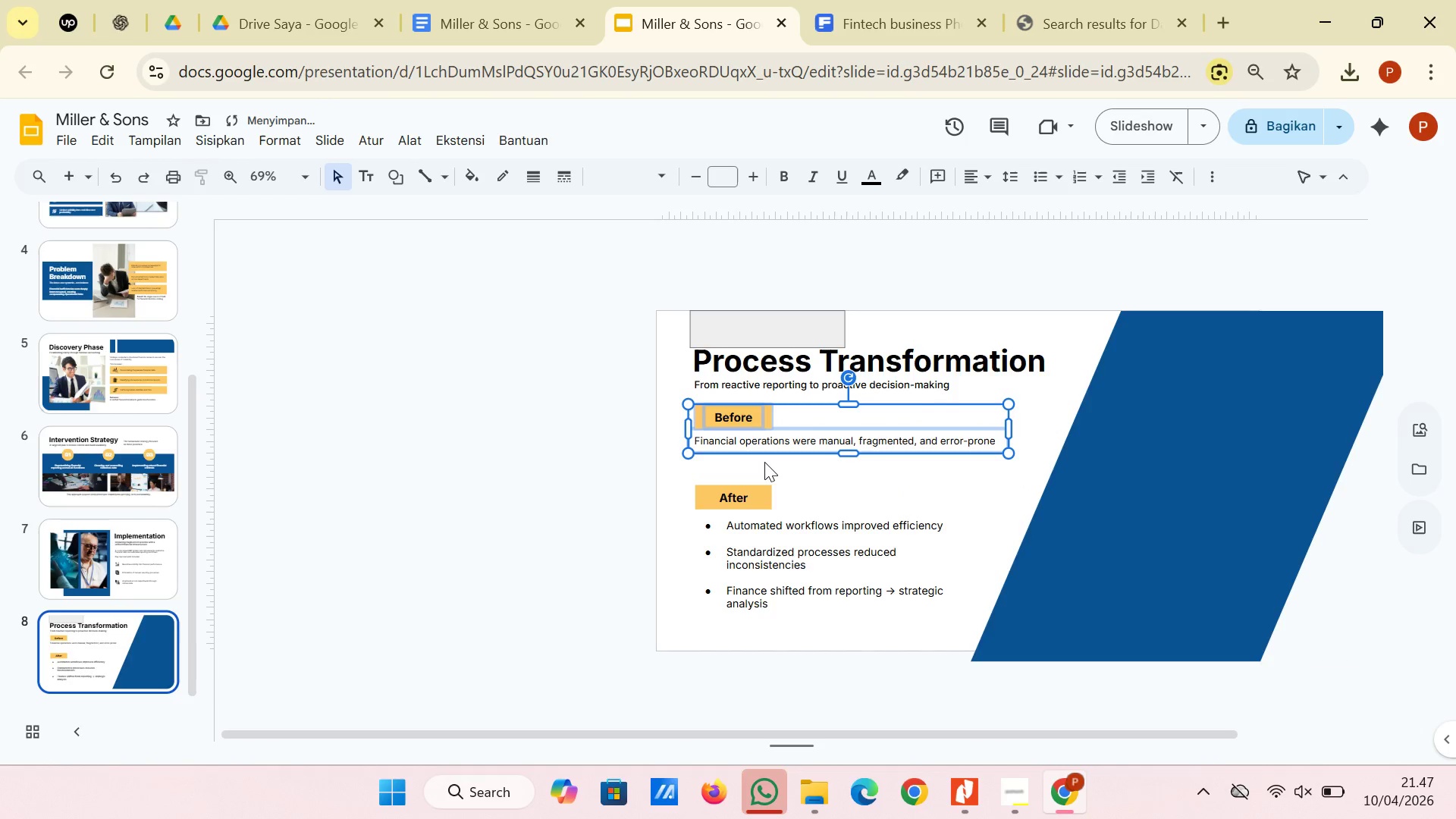 
key(ArrowUp)
 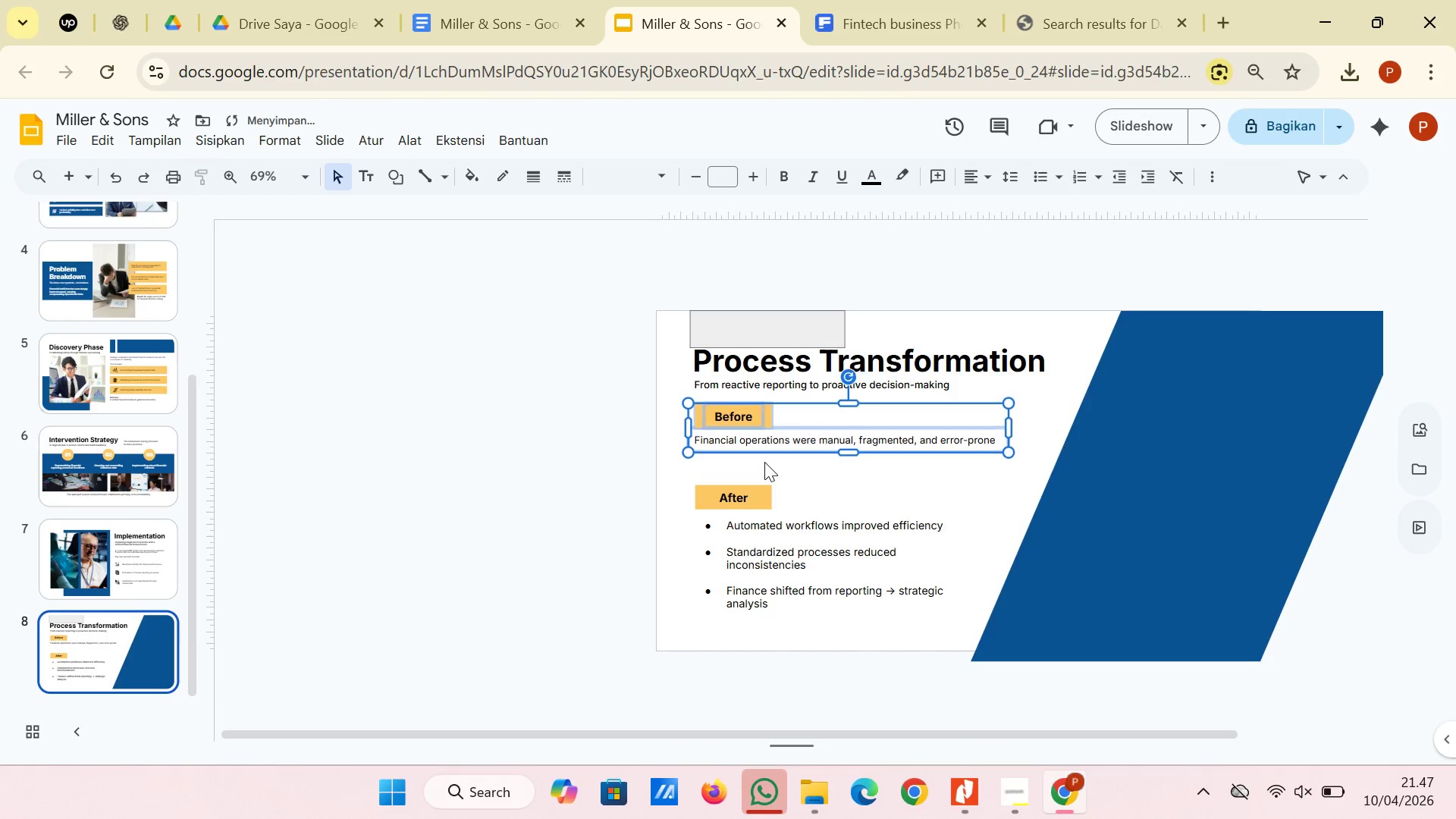 
key(ArrowUp)
 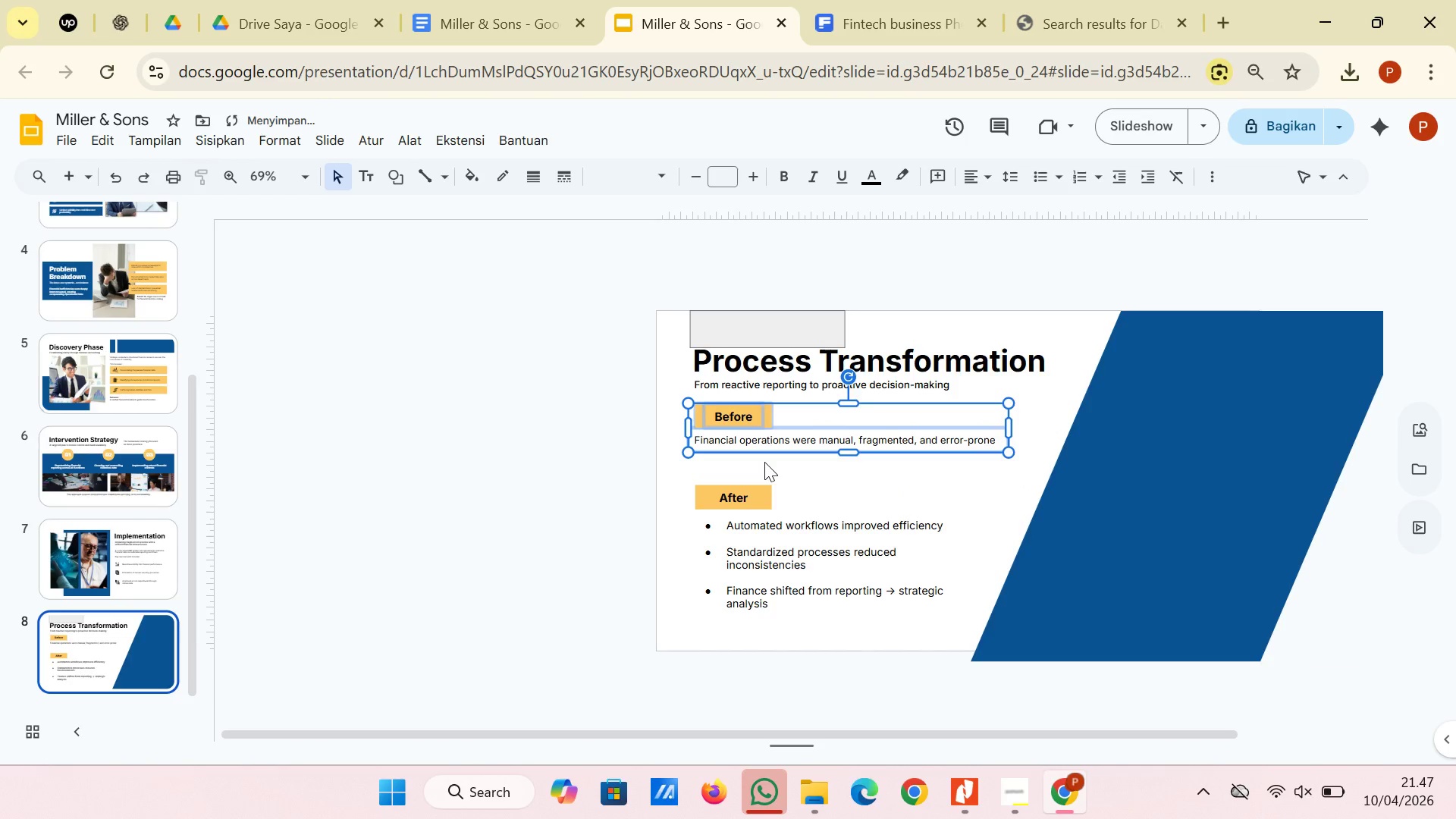 
key(ArrowDown)
 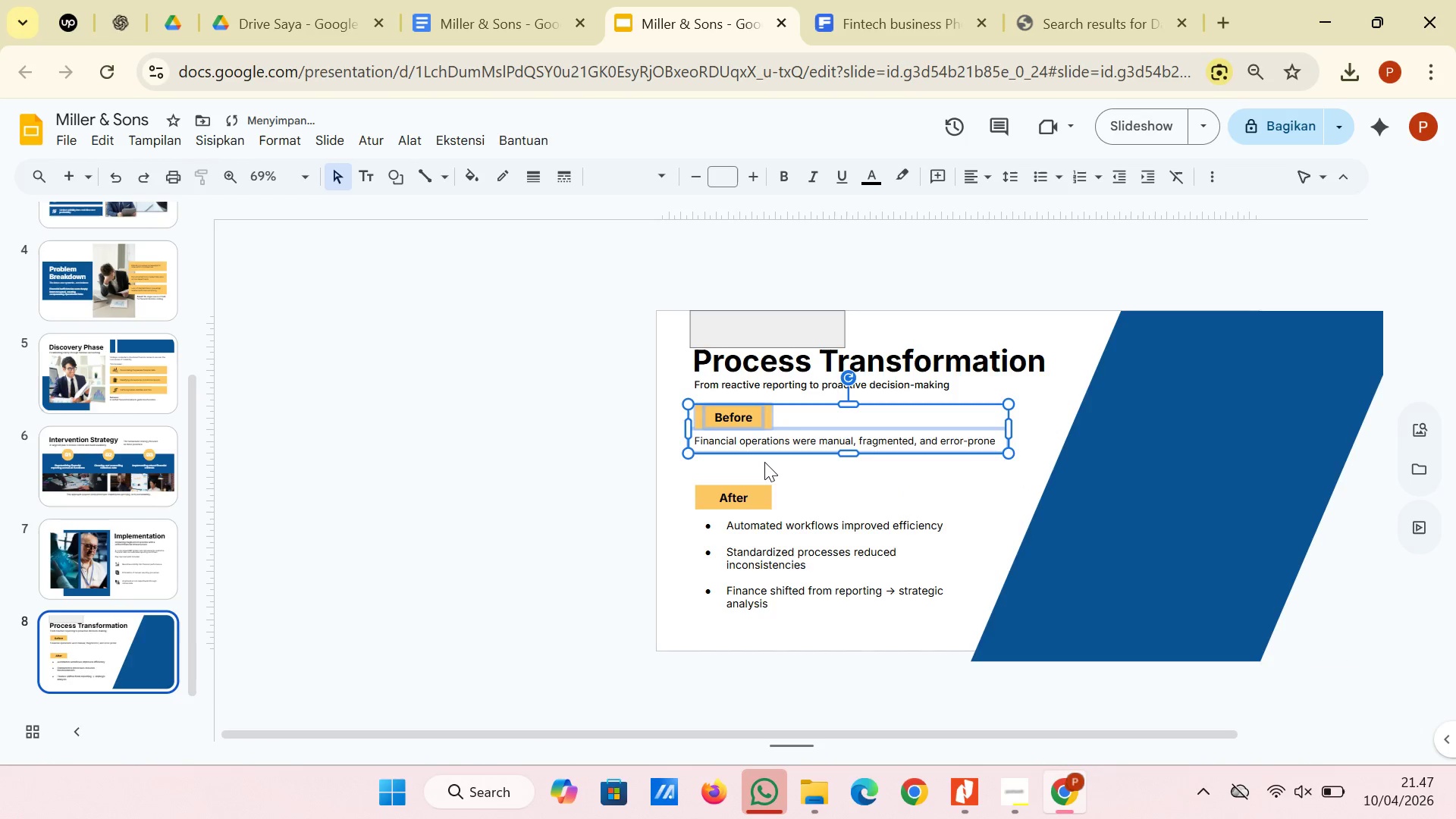 
key(ArrowDown)
 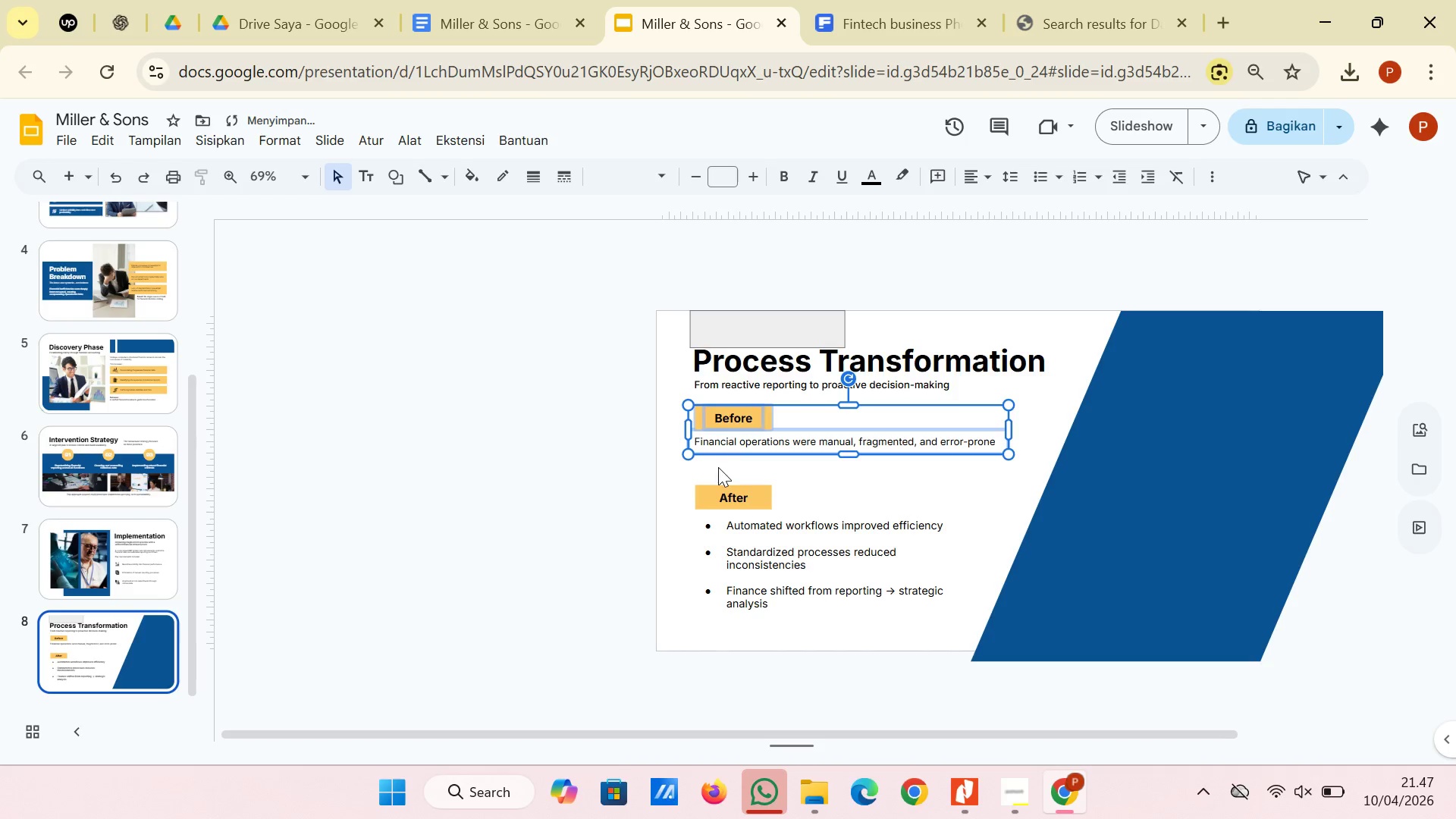 
left_click([659, 512])
 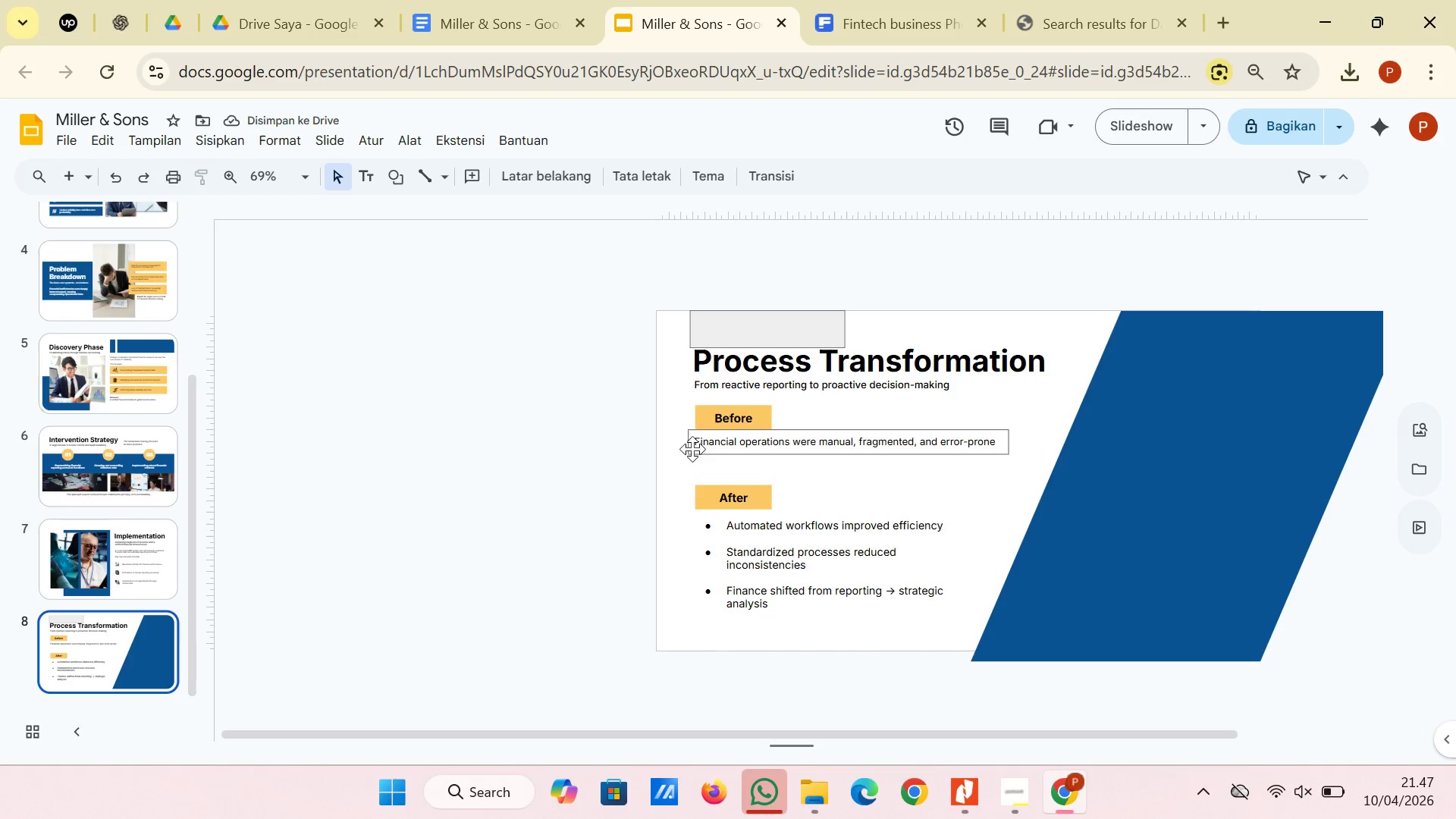 
left_click([720, 457])
 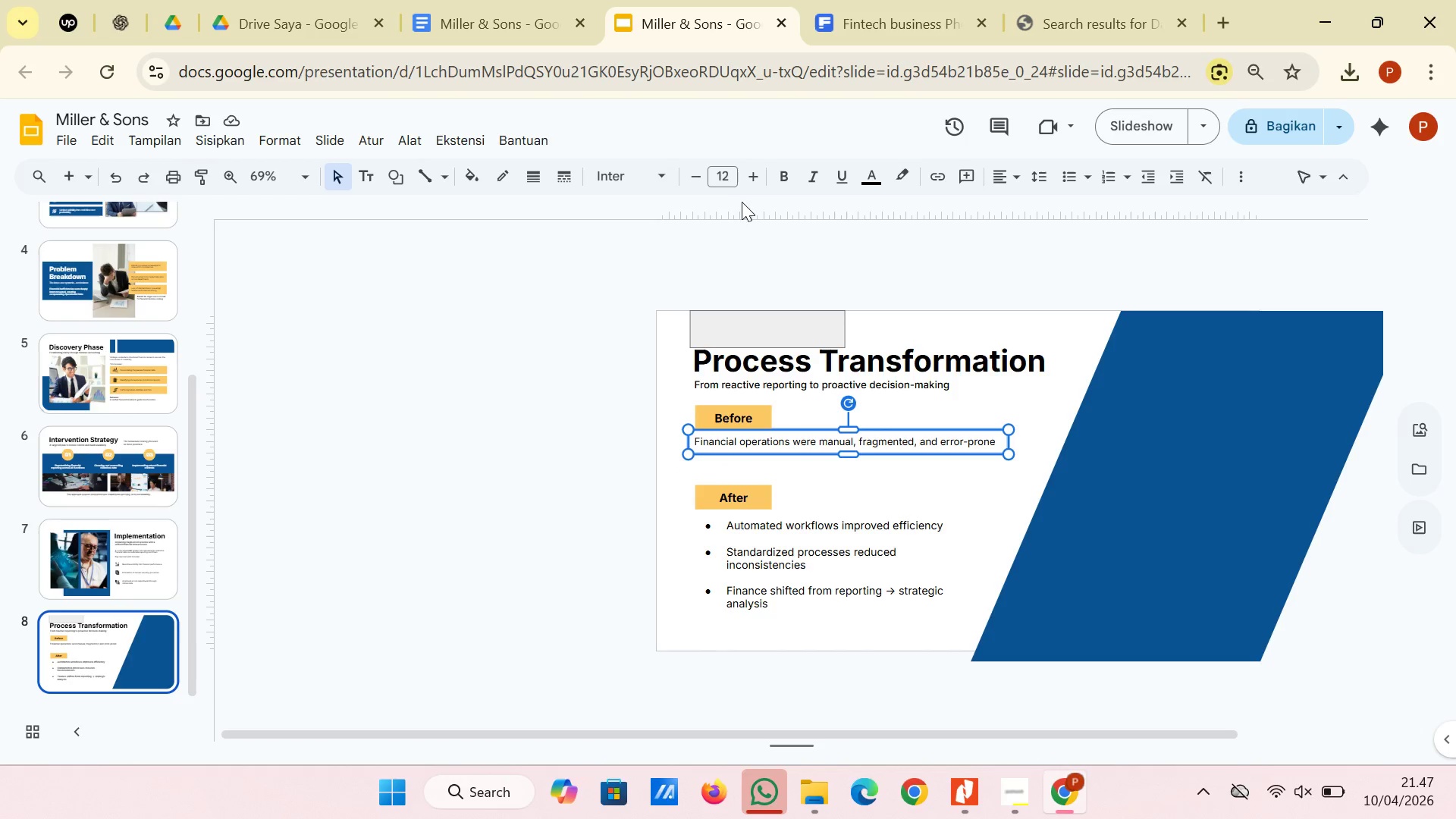 
left_click([756, 183])
 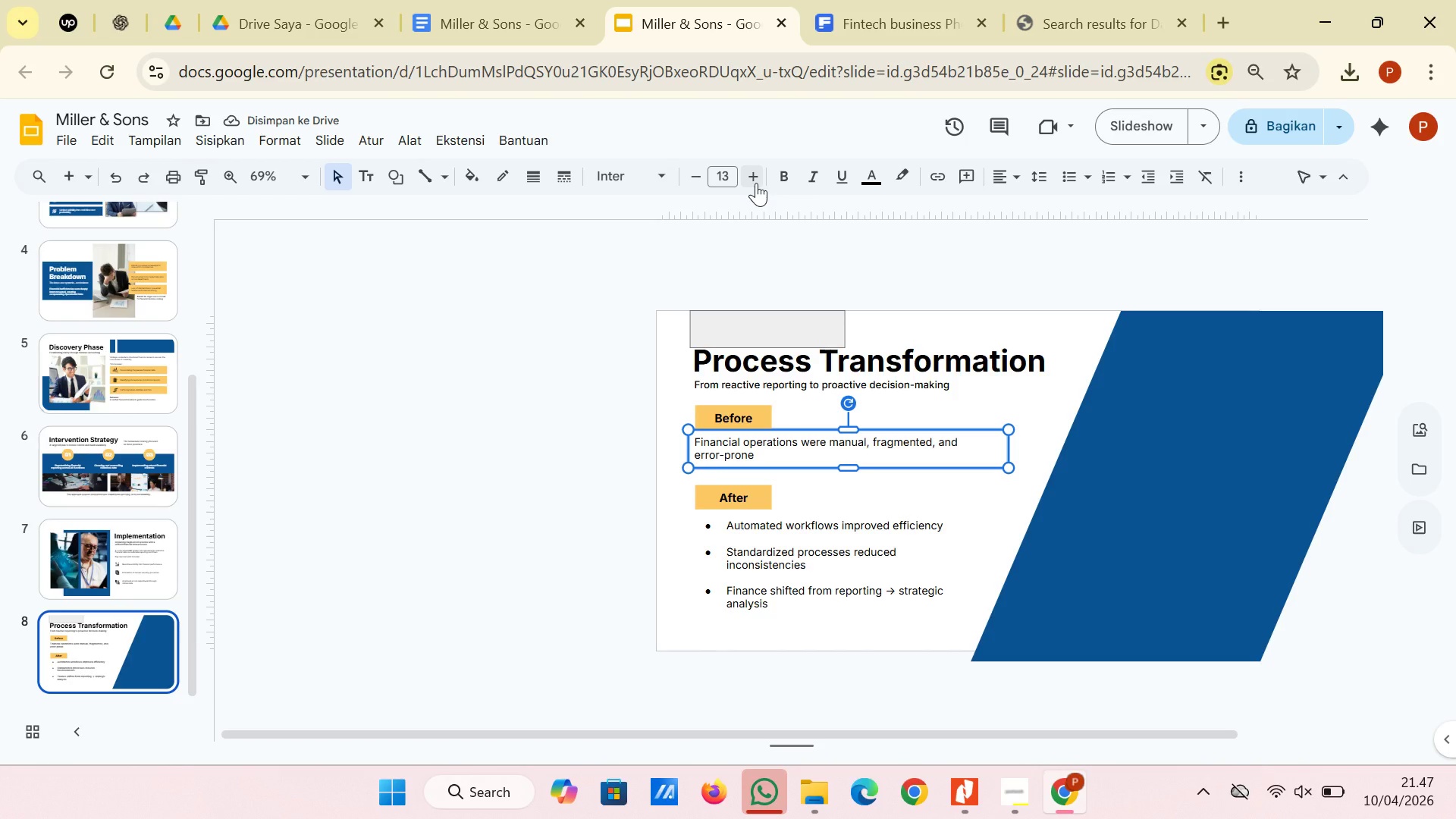 
left_click([834, 544])
 